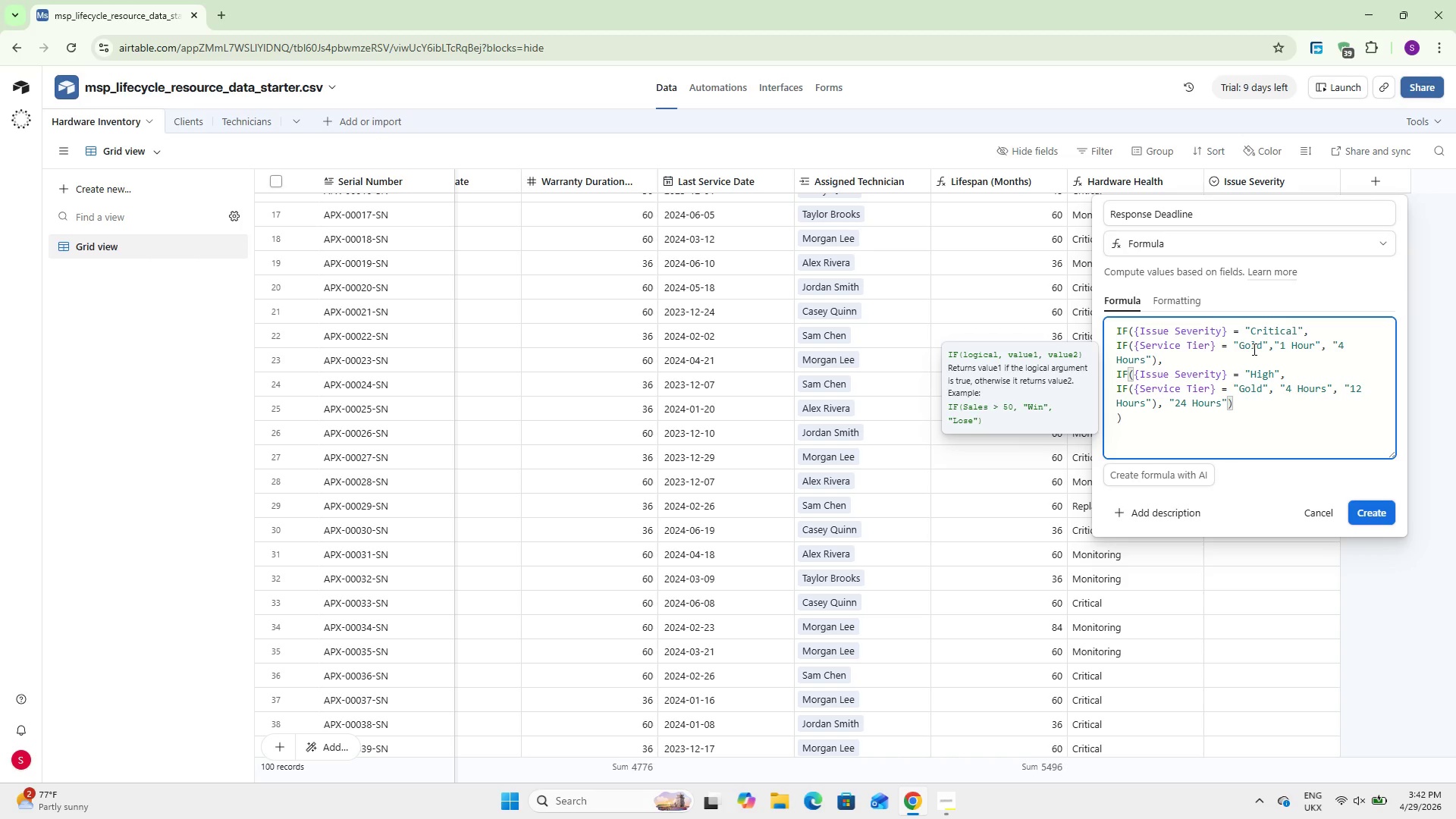 
wait(7.23)
 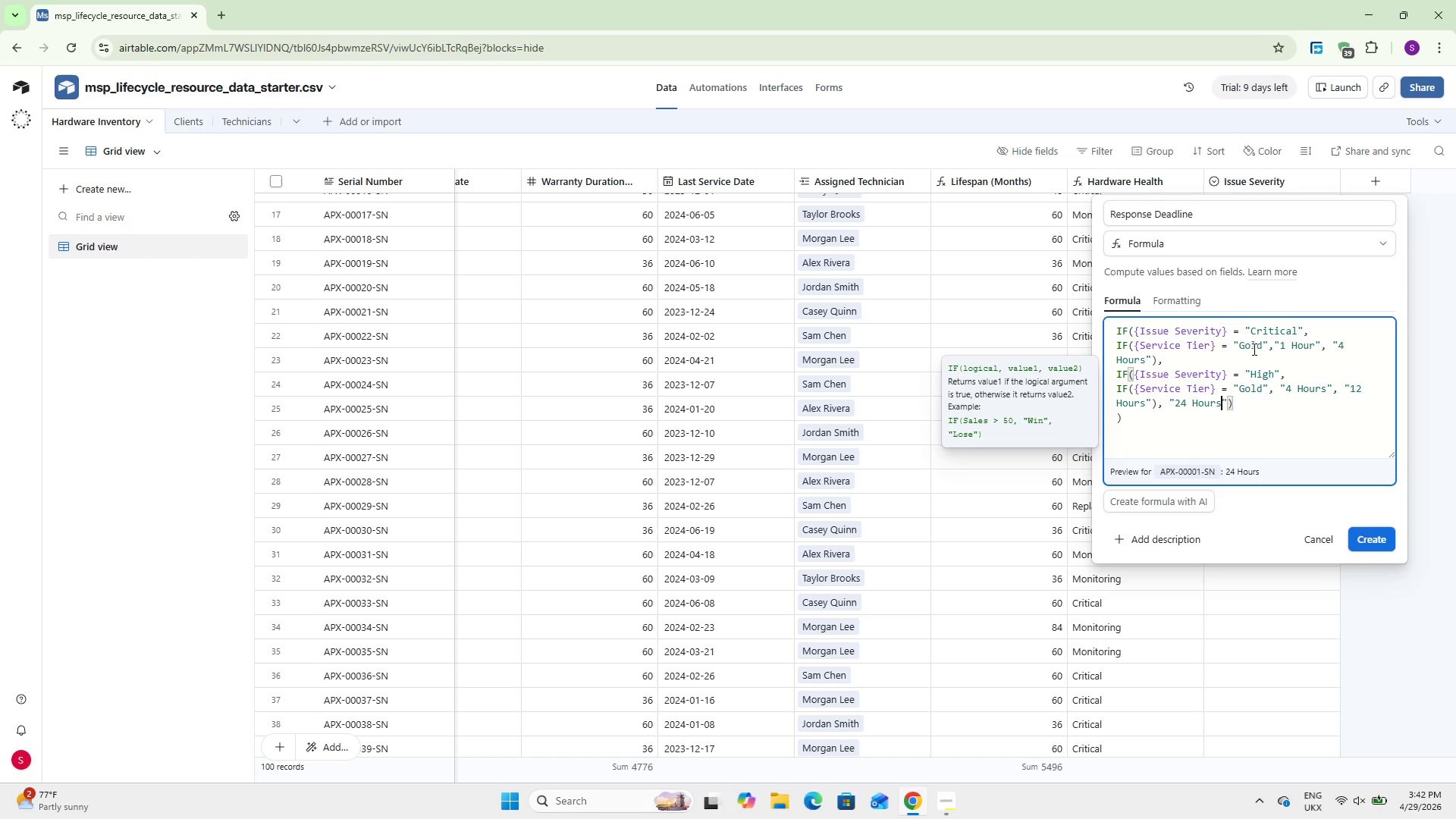 
left_click([1376, 535])
 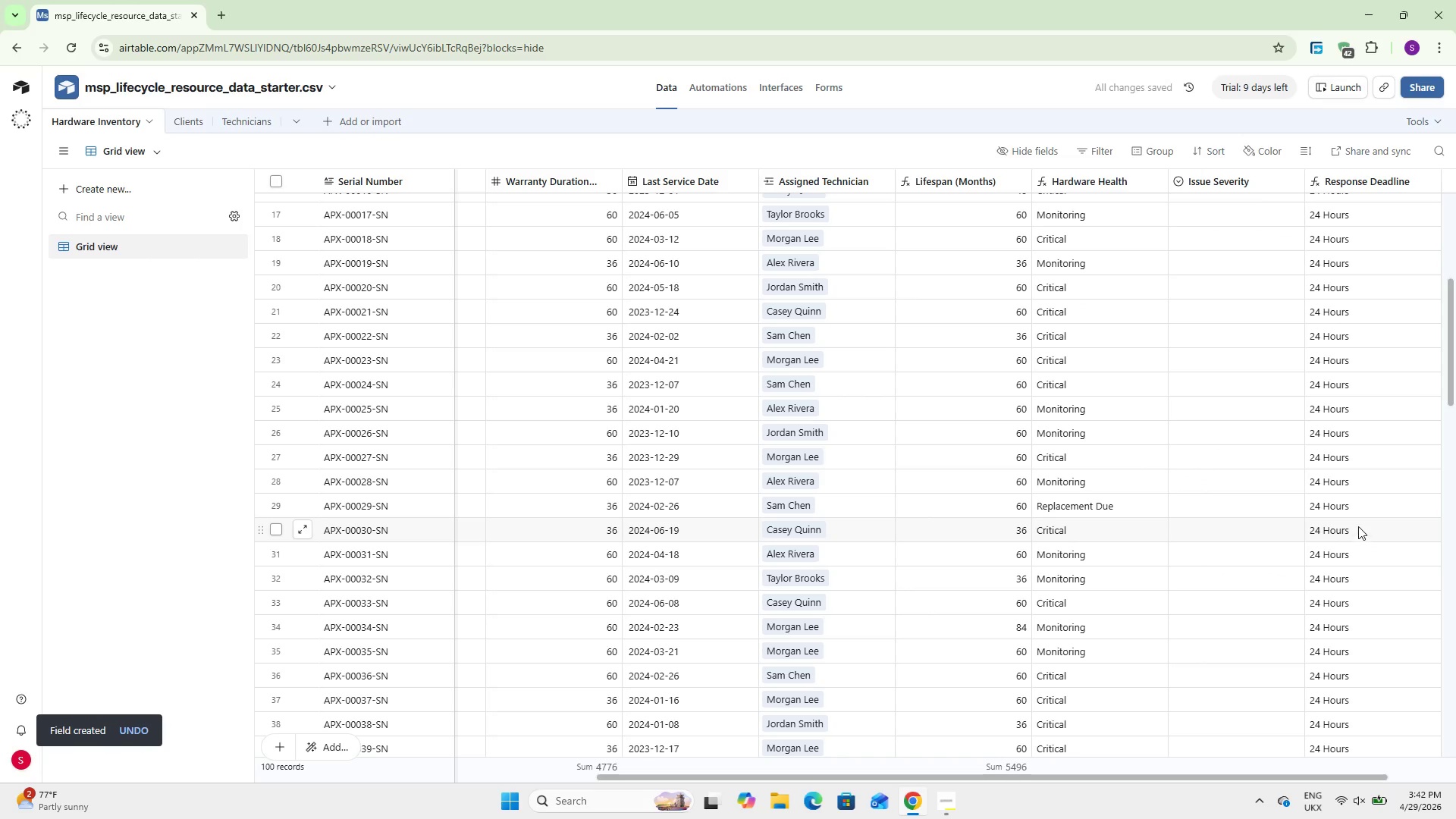 
scroll: coordinate [1289, 551], scroll_direction: up, amount: 32.0
 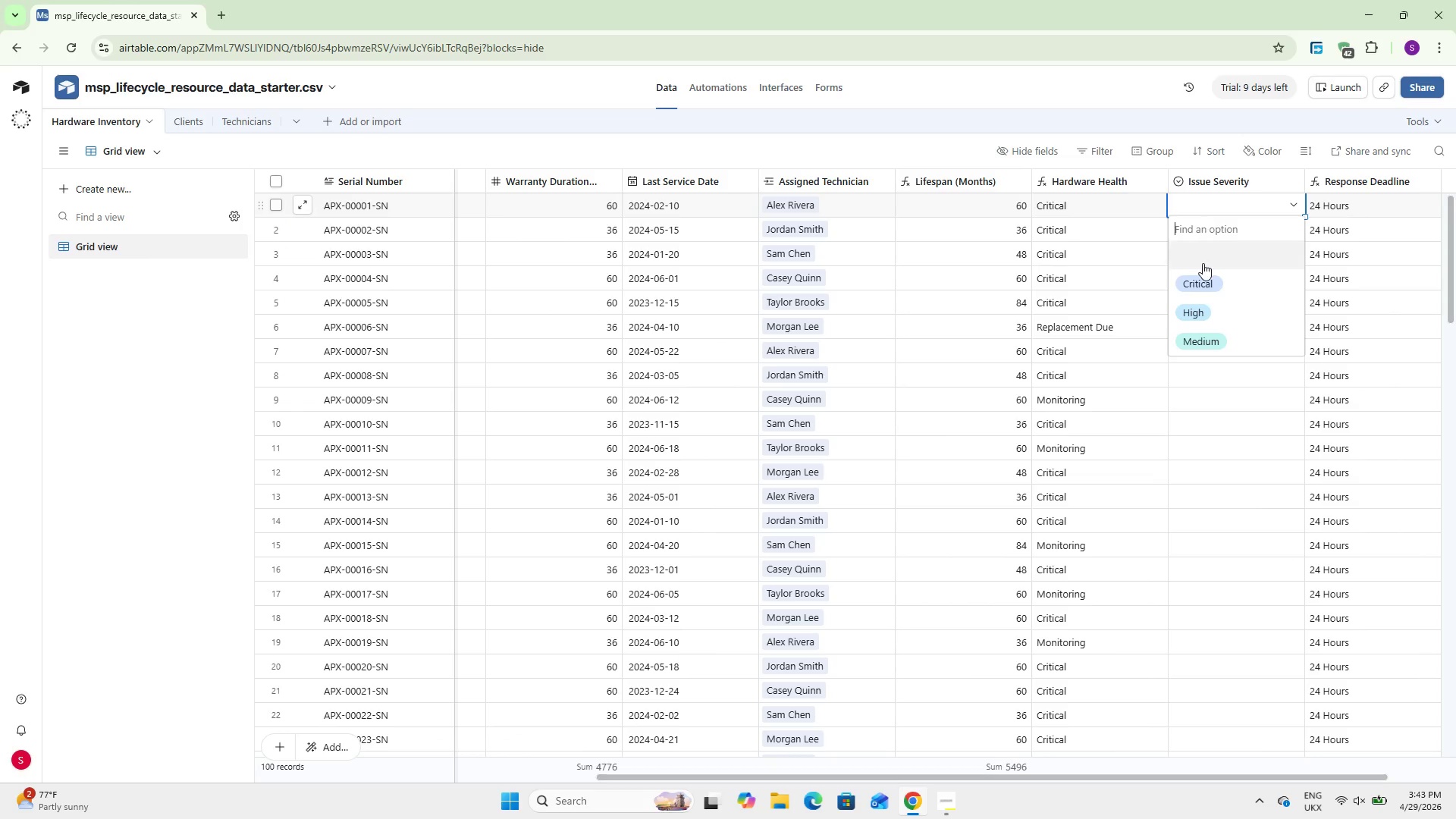 
left_click([1209, 317])
 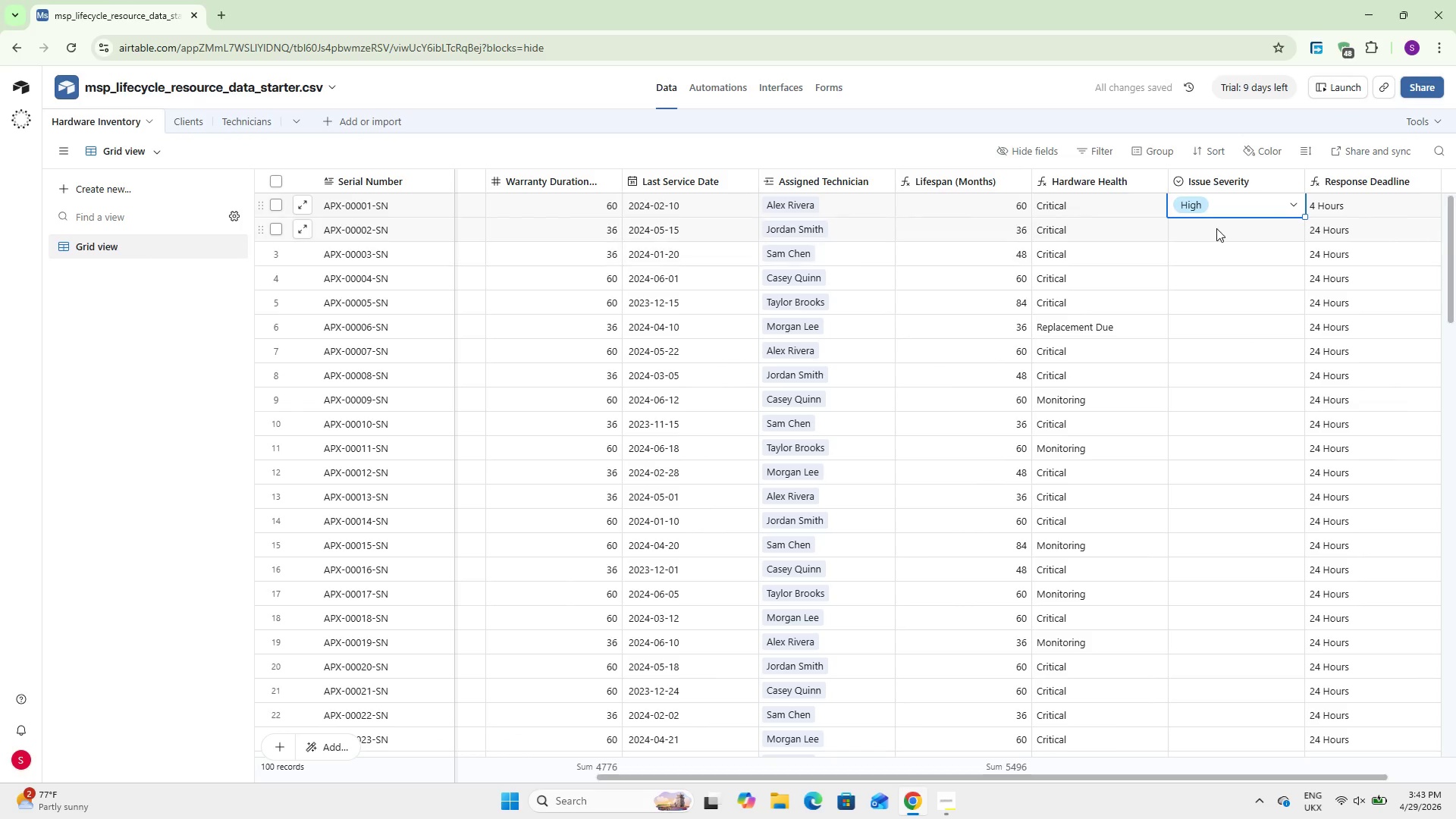 
double_click([1218, 222])
 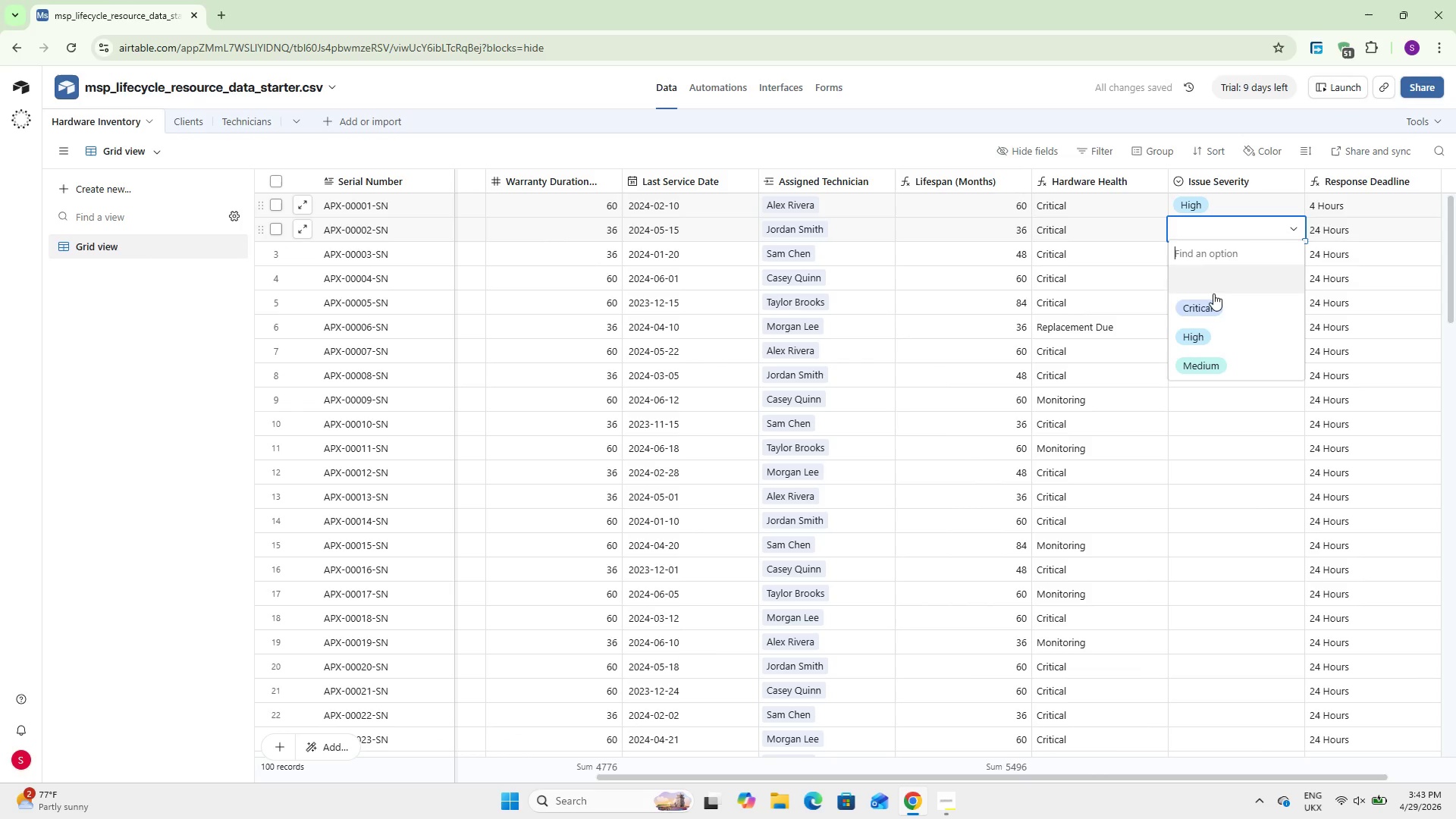 
left_click([1214, 297])
 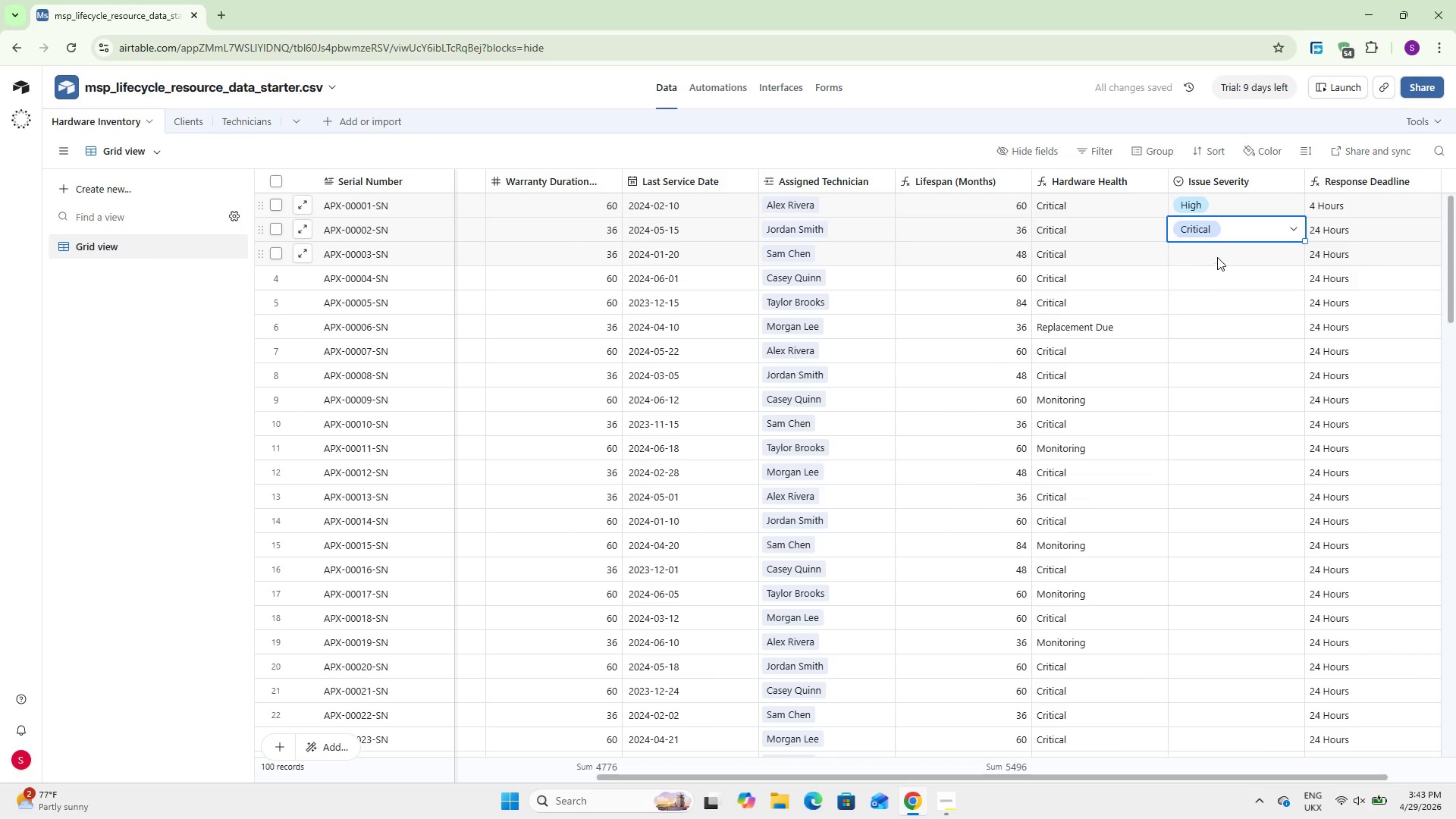 
double_click([1217, 257])
 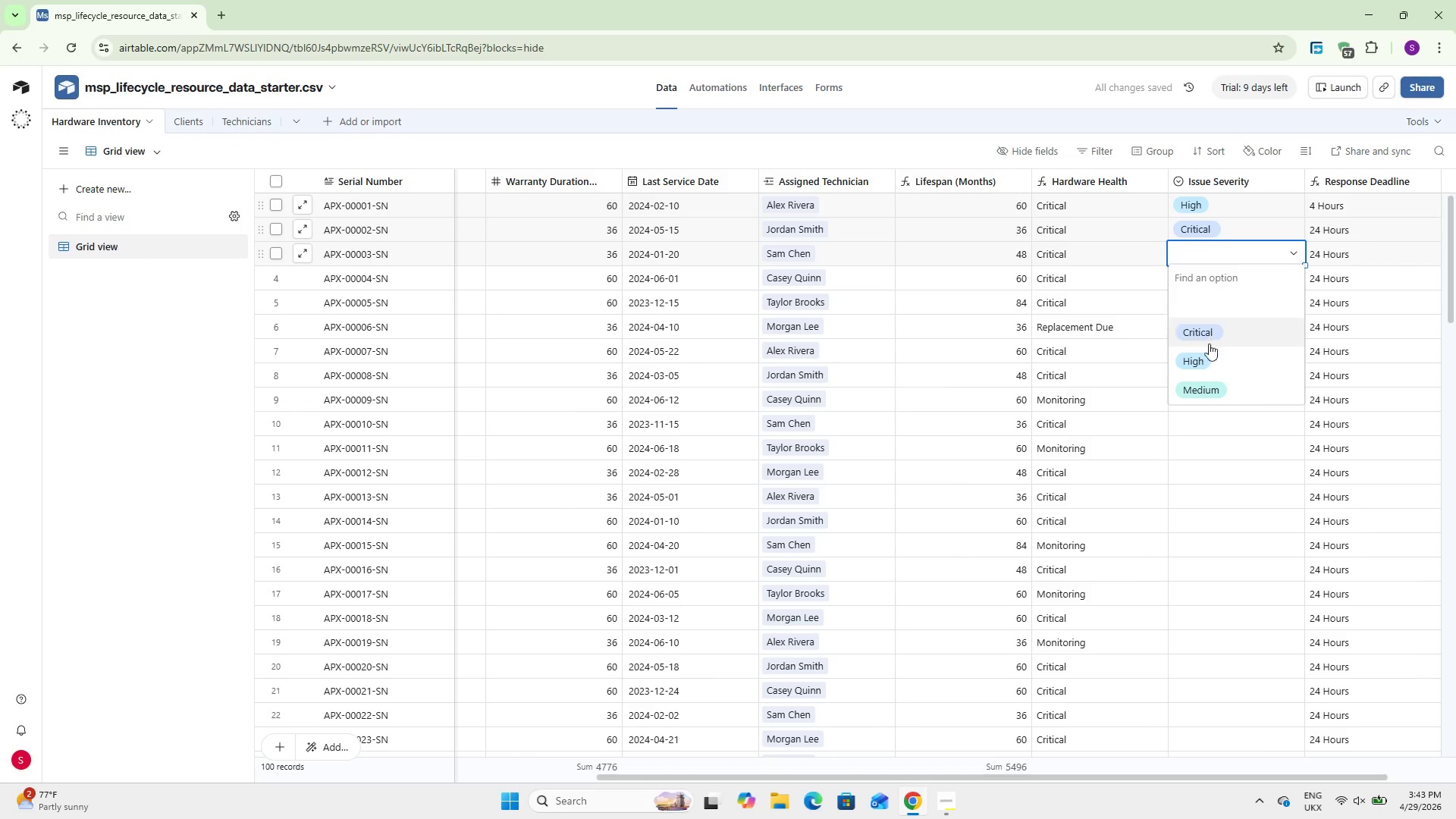 
left_click([1211, 356])
 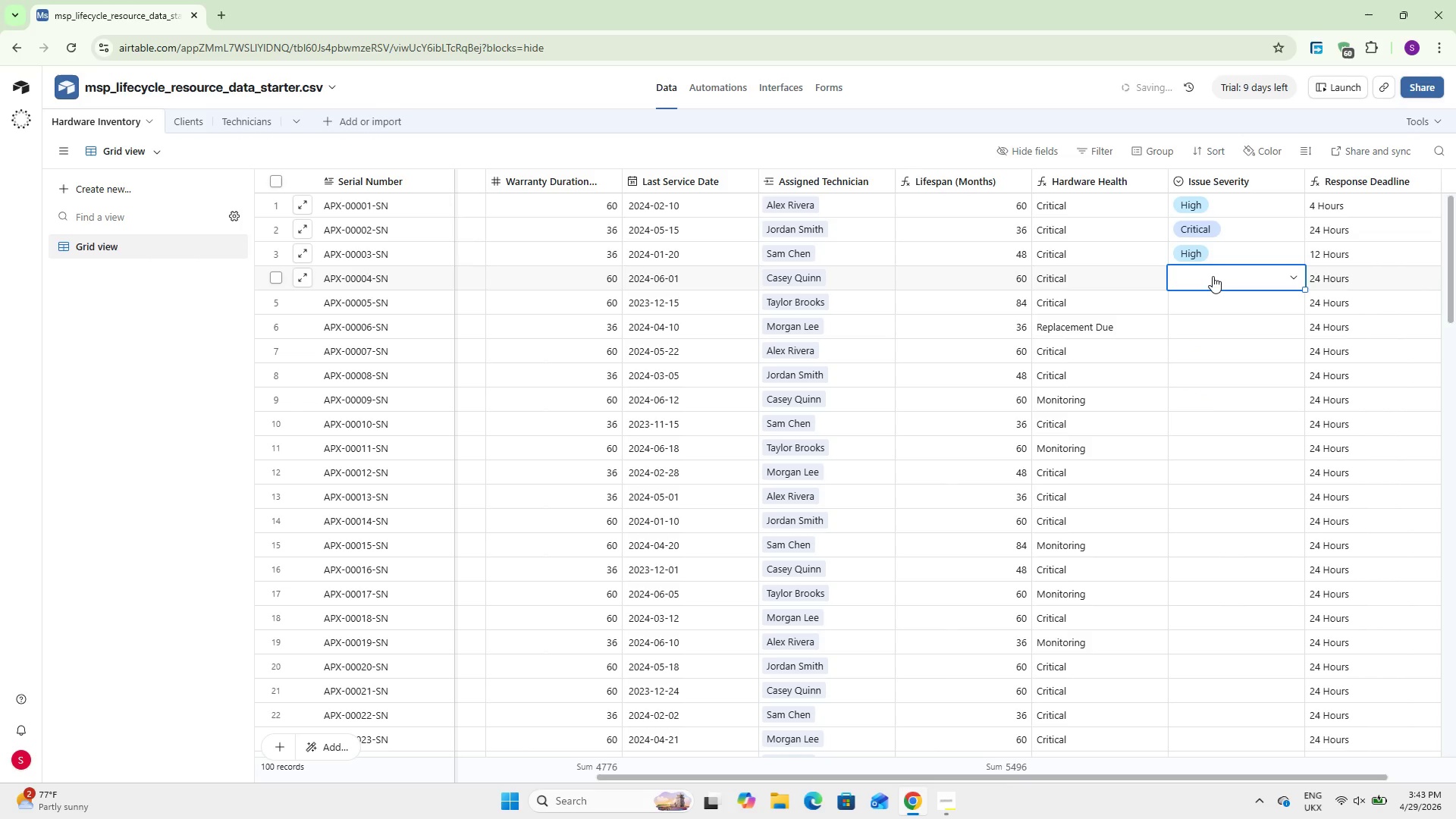 
double_click([1213, 276])
 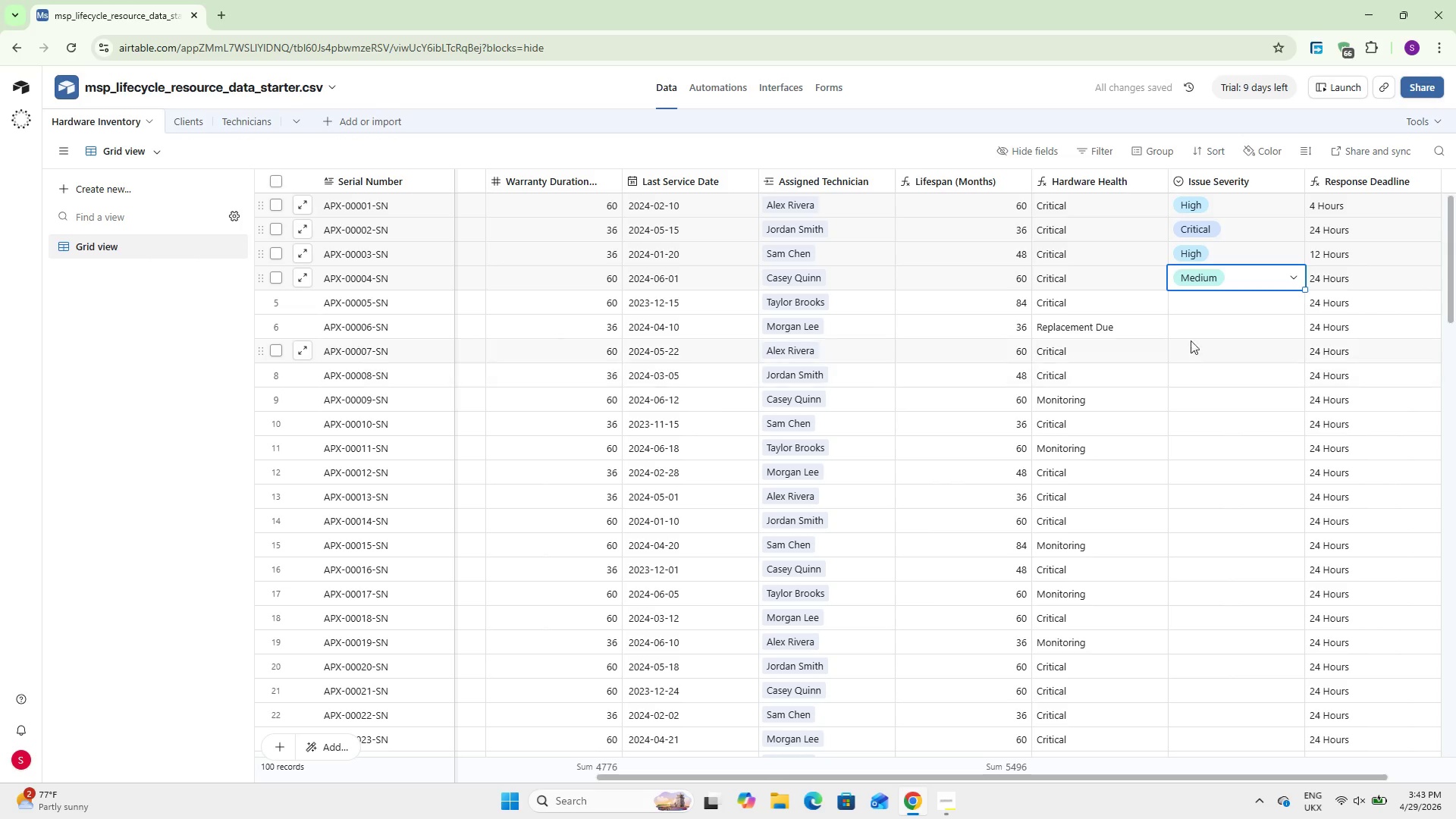 
double_click([1197, 308])
 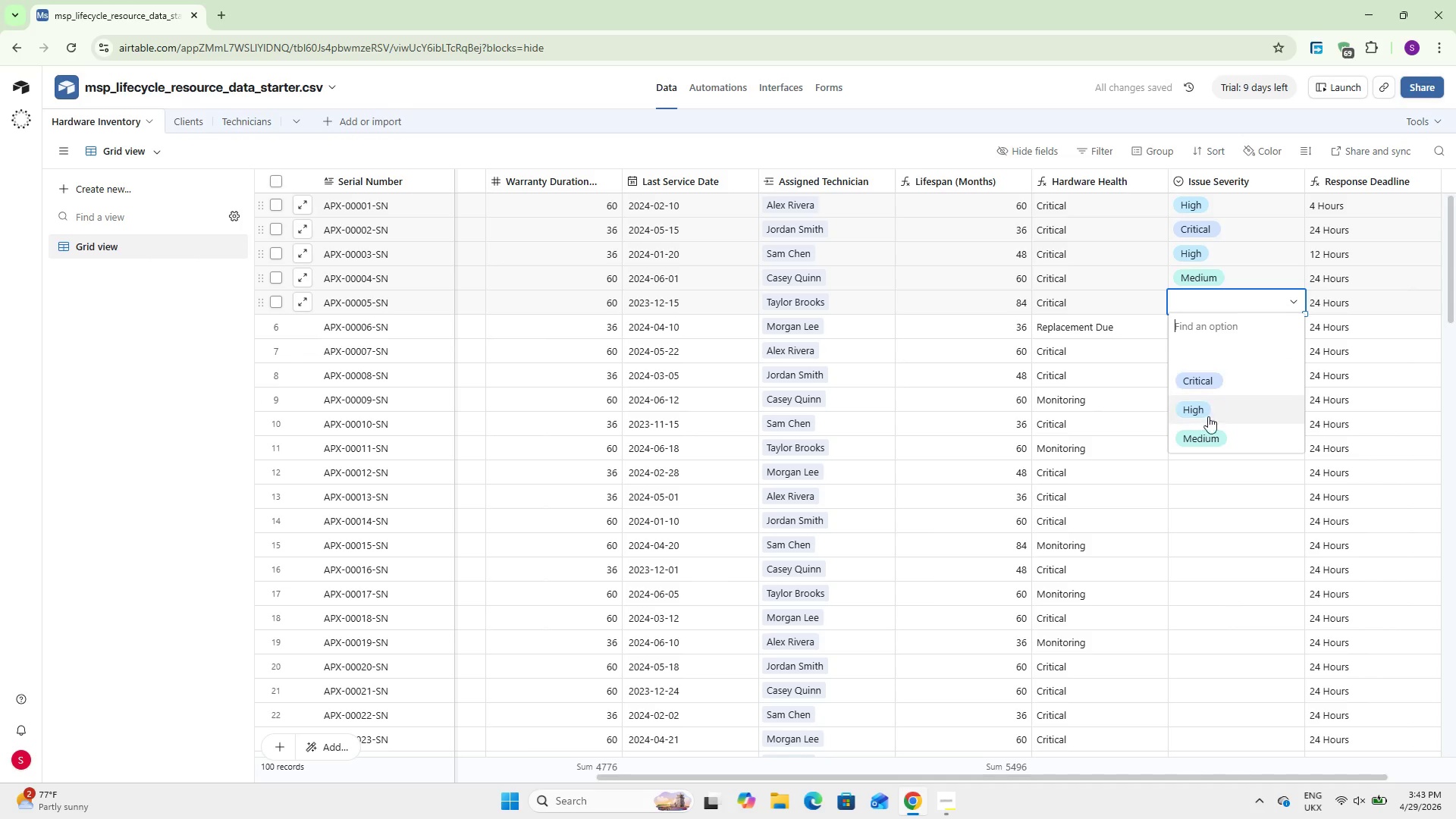 
left_click([1208, 434])
 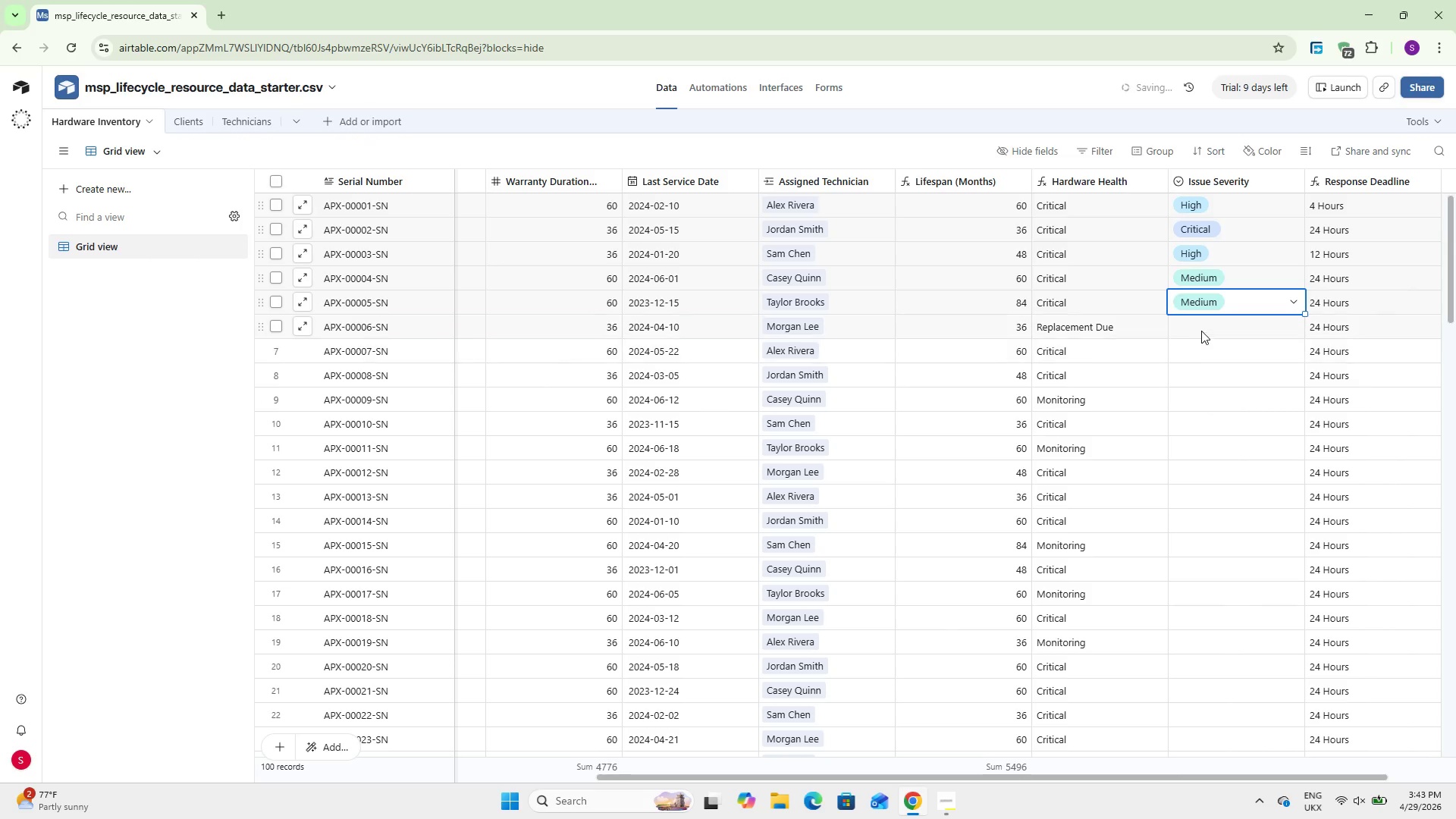 
double_click([1201, 331])
 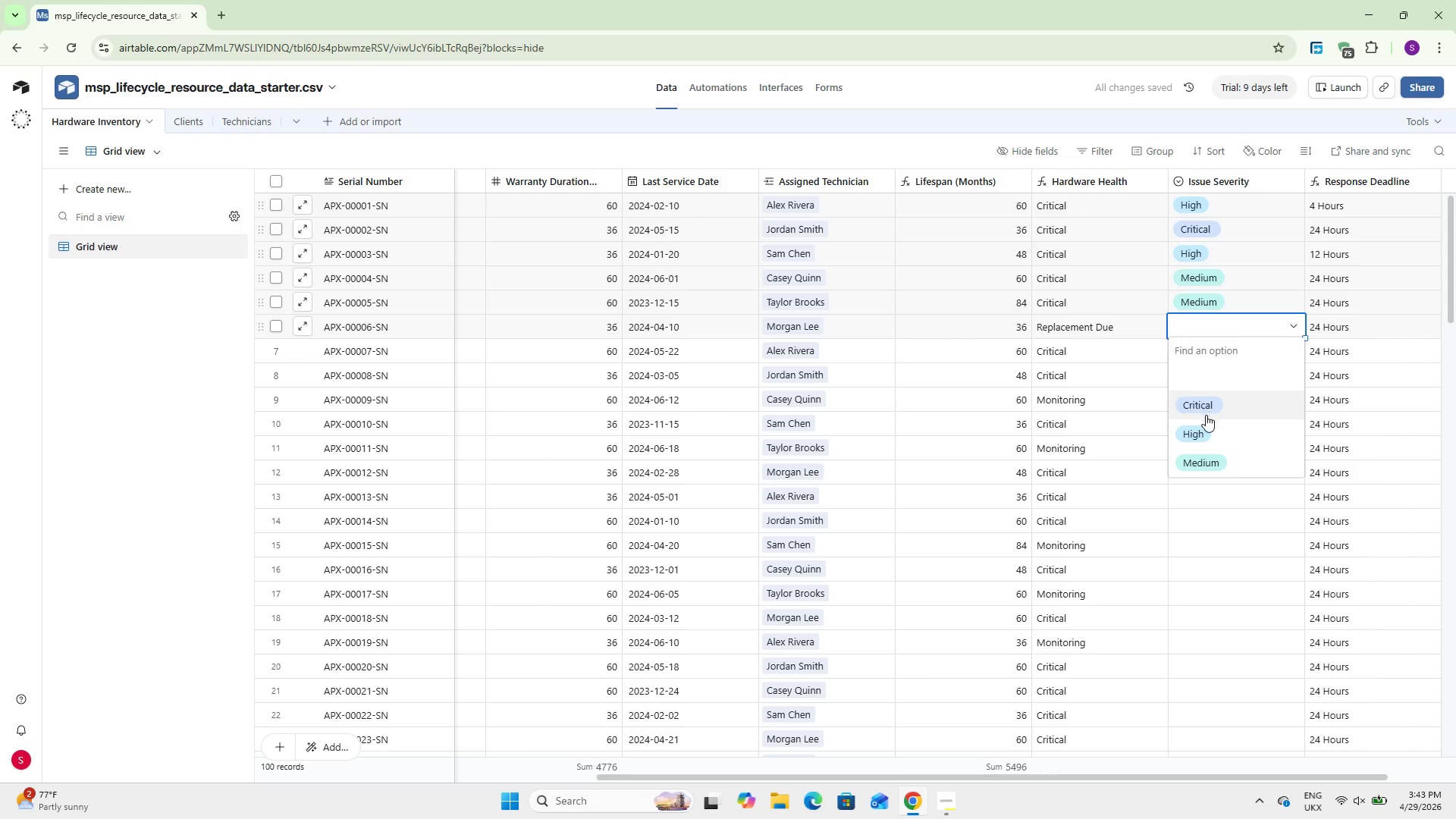 
left_click([1201, 397])
 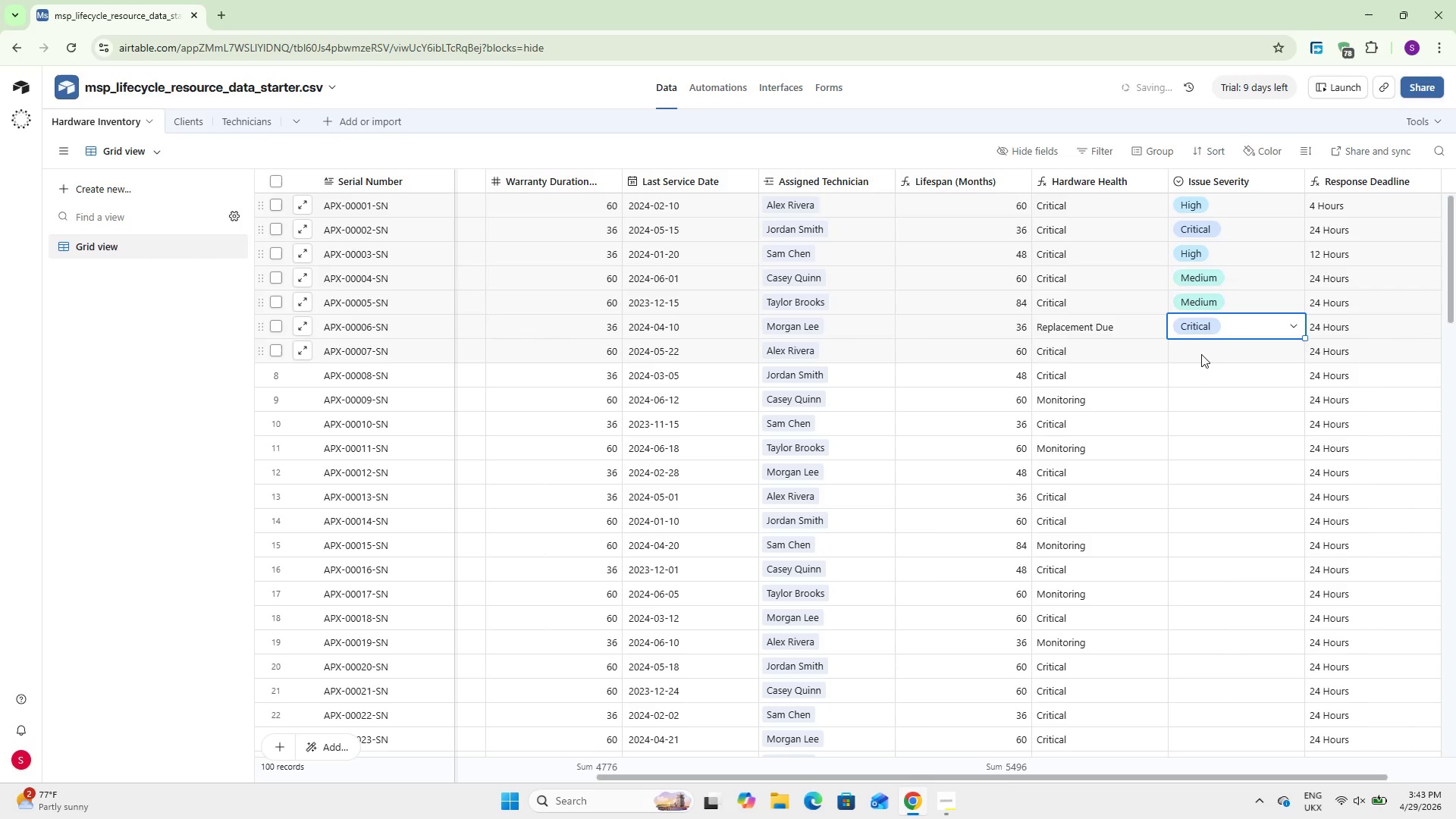 
double_click([1201, 354])
 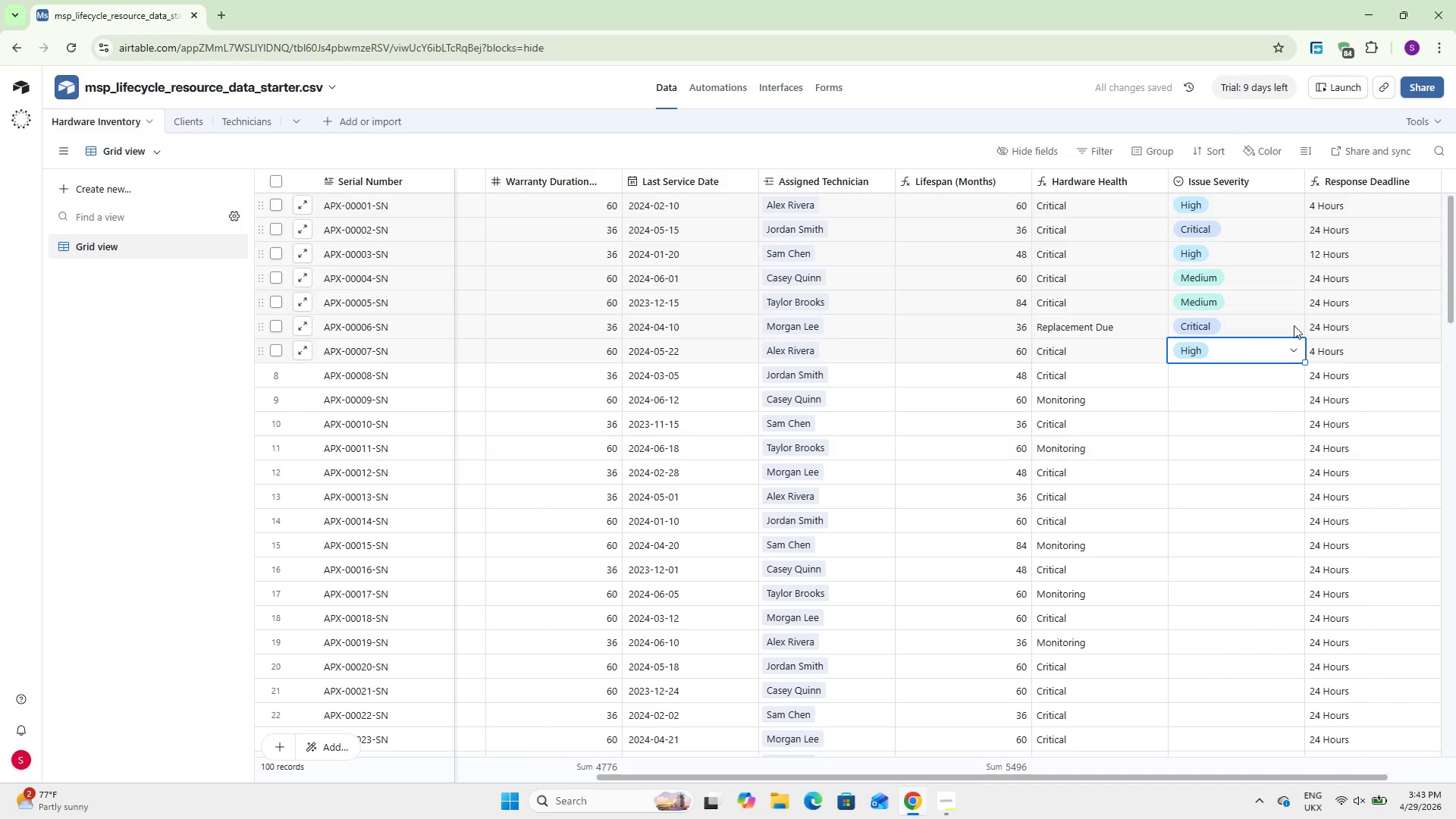 
double_click([1367, 176])
 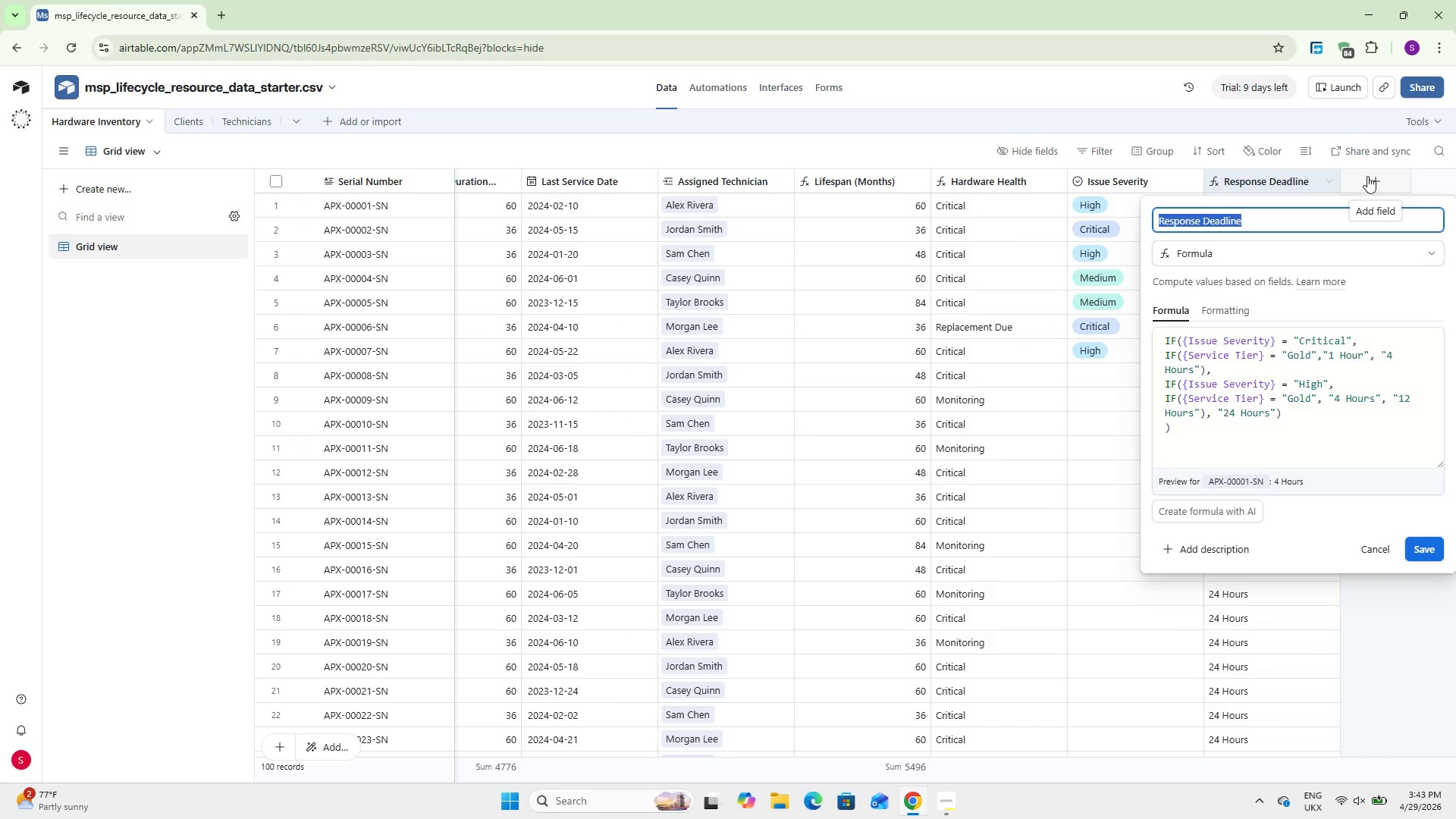 
wait(6.28)
 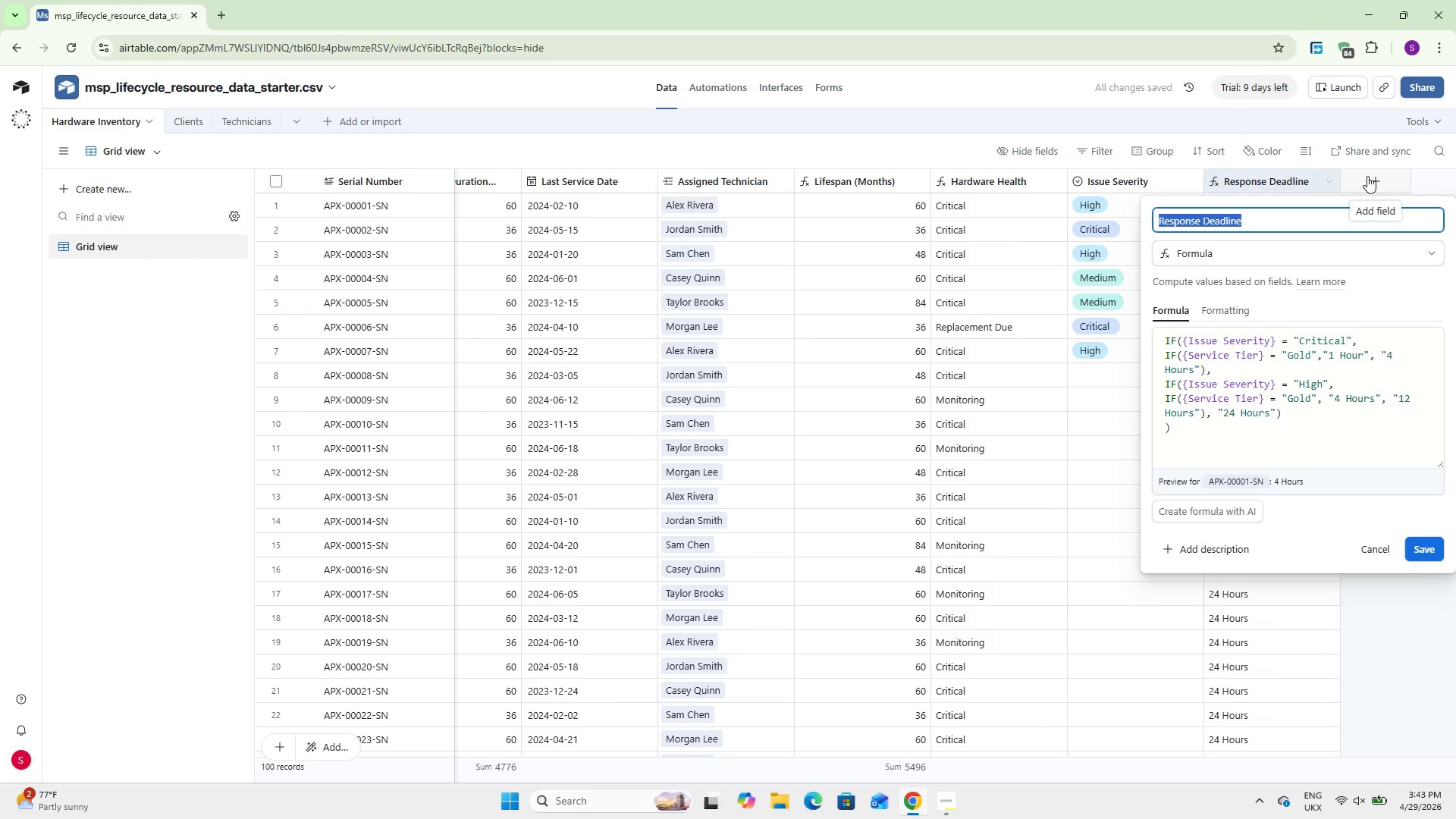 
left_click([1376, 544])
 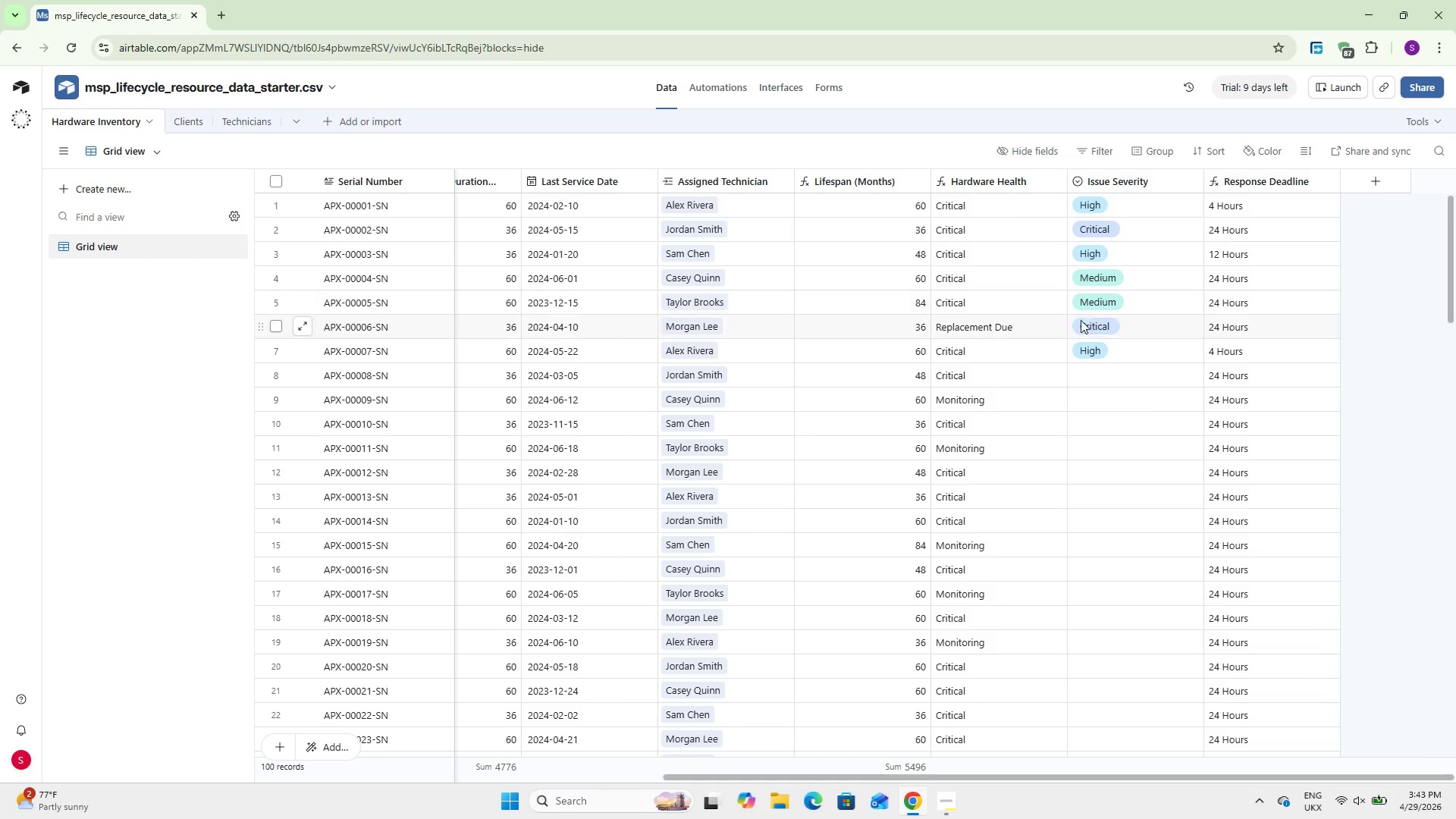 
scroll: coordinate [1136, 337], scroll_direction: up, amount: 5.0
 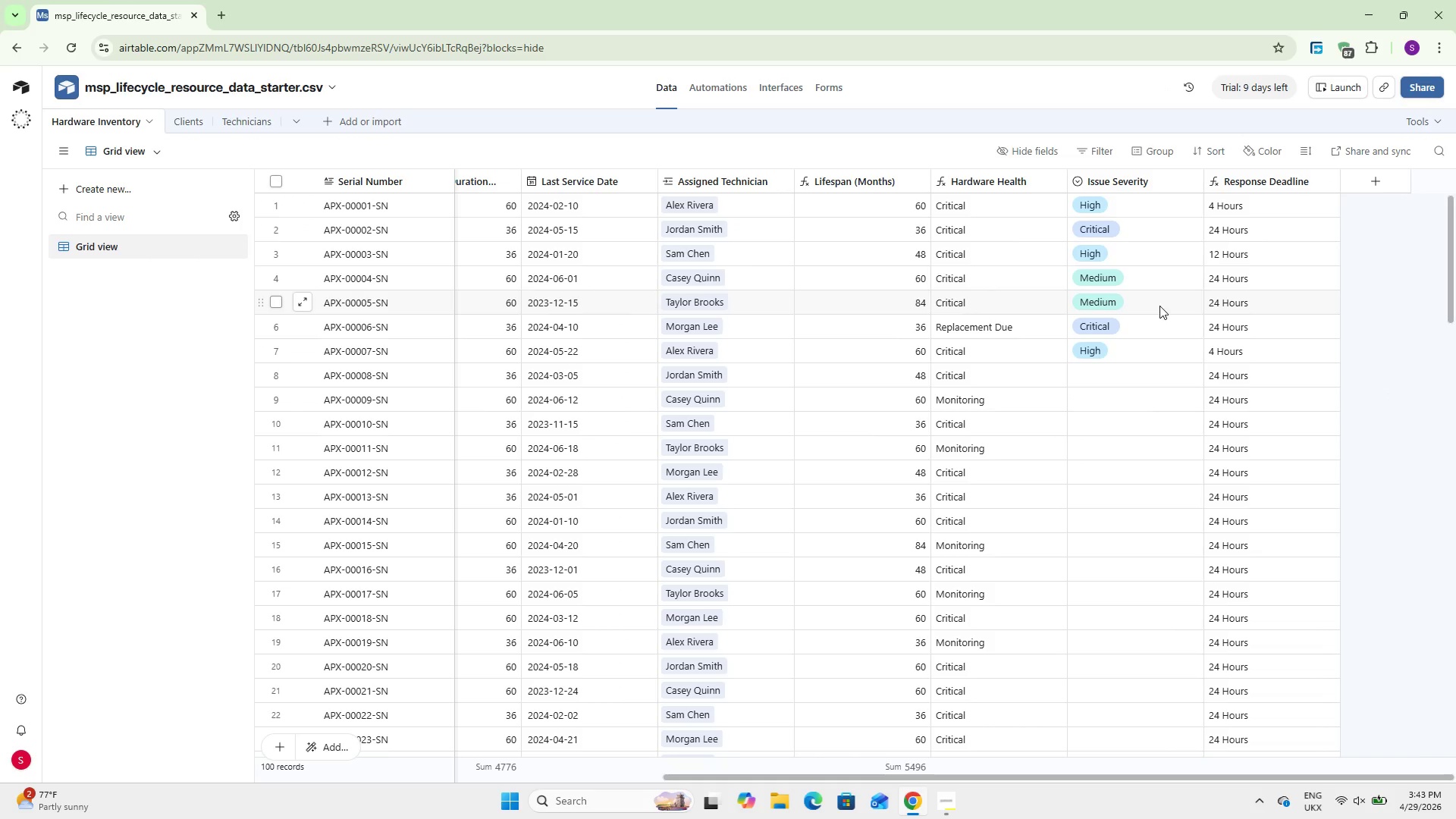 
wait(12.49)
 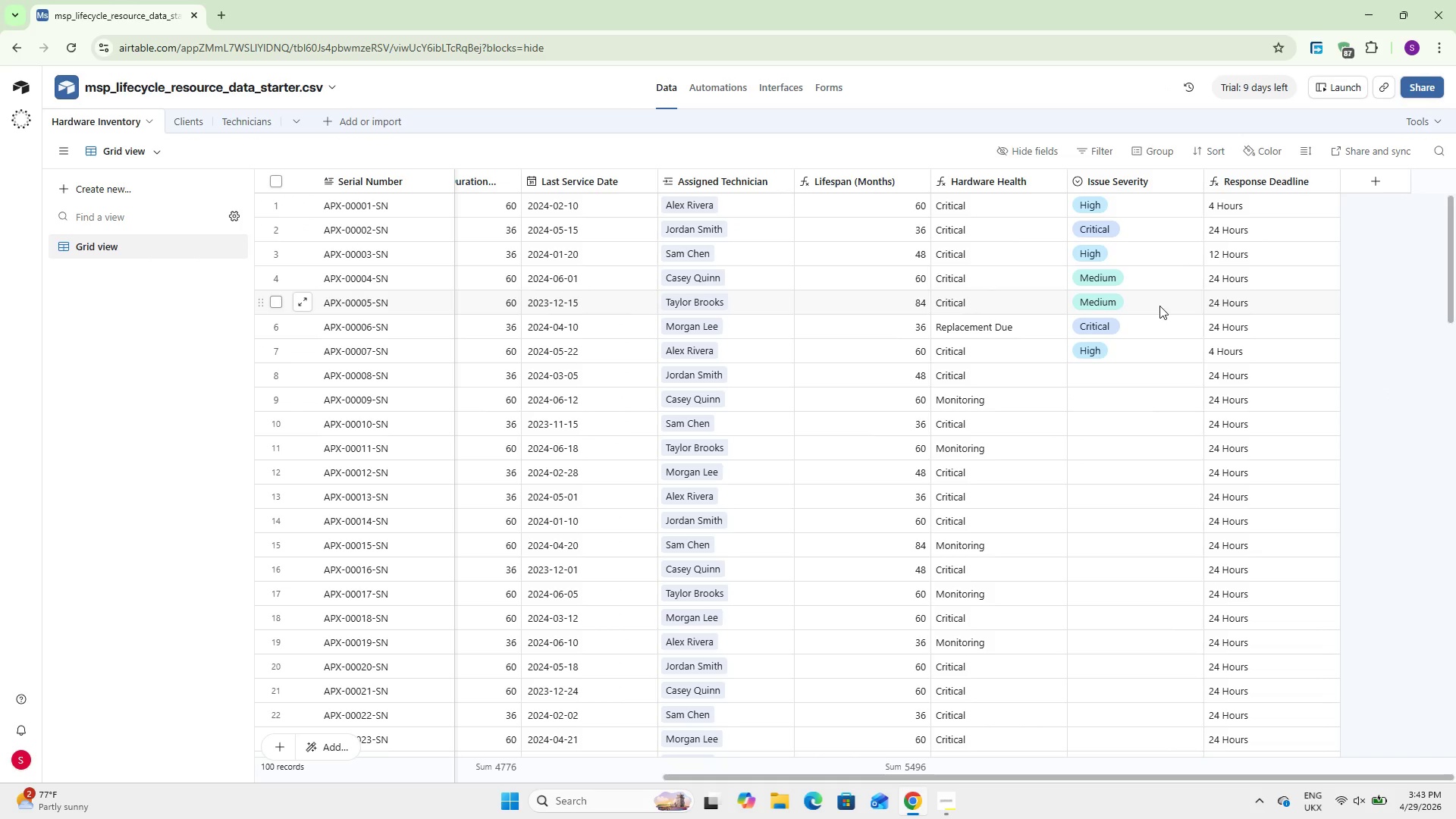 
left_click_drag(start_coordinate=[1069, 779], to_coordinate=[1251, 760])
 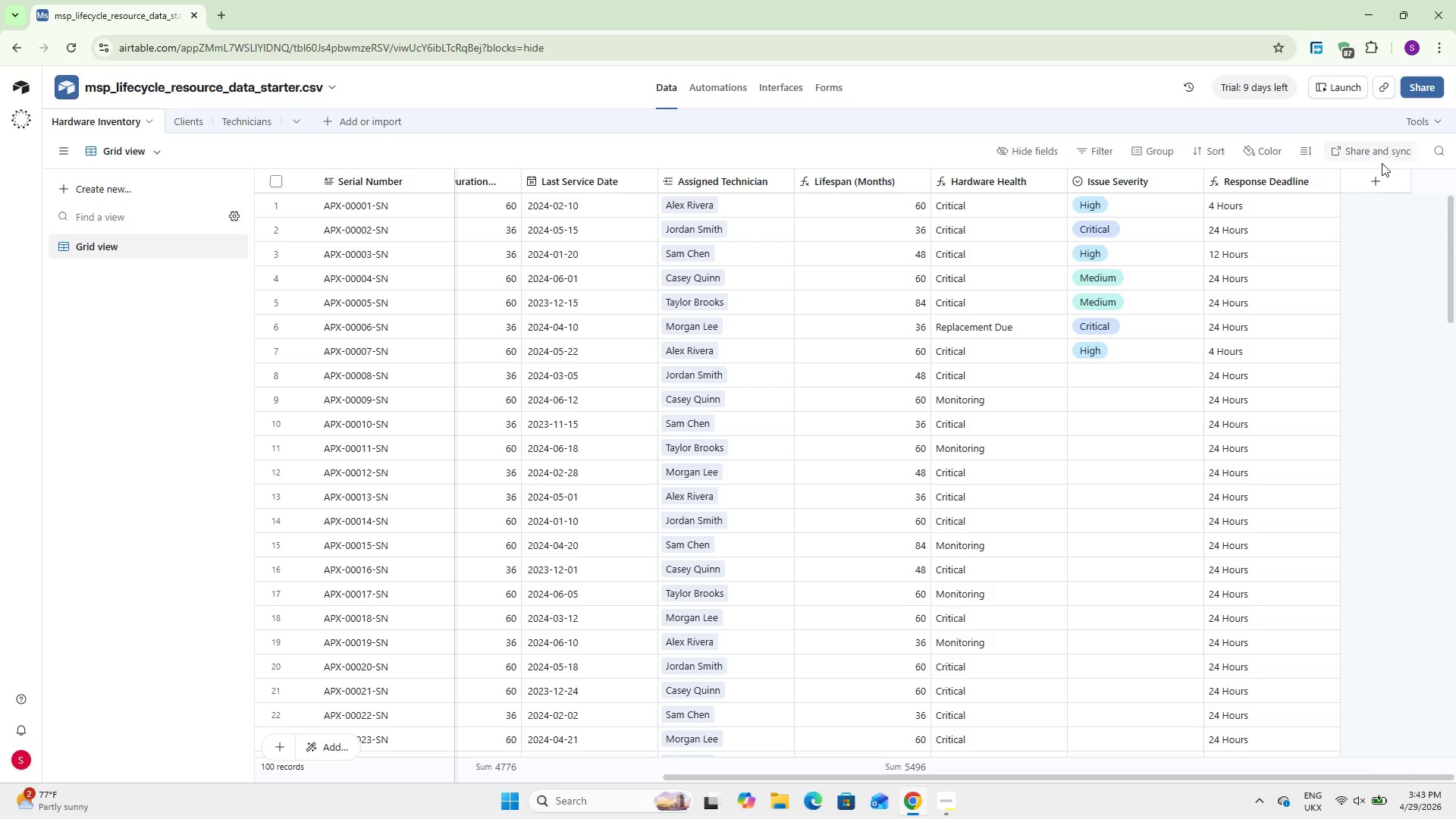 
left_click([1377, 173])
 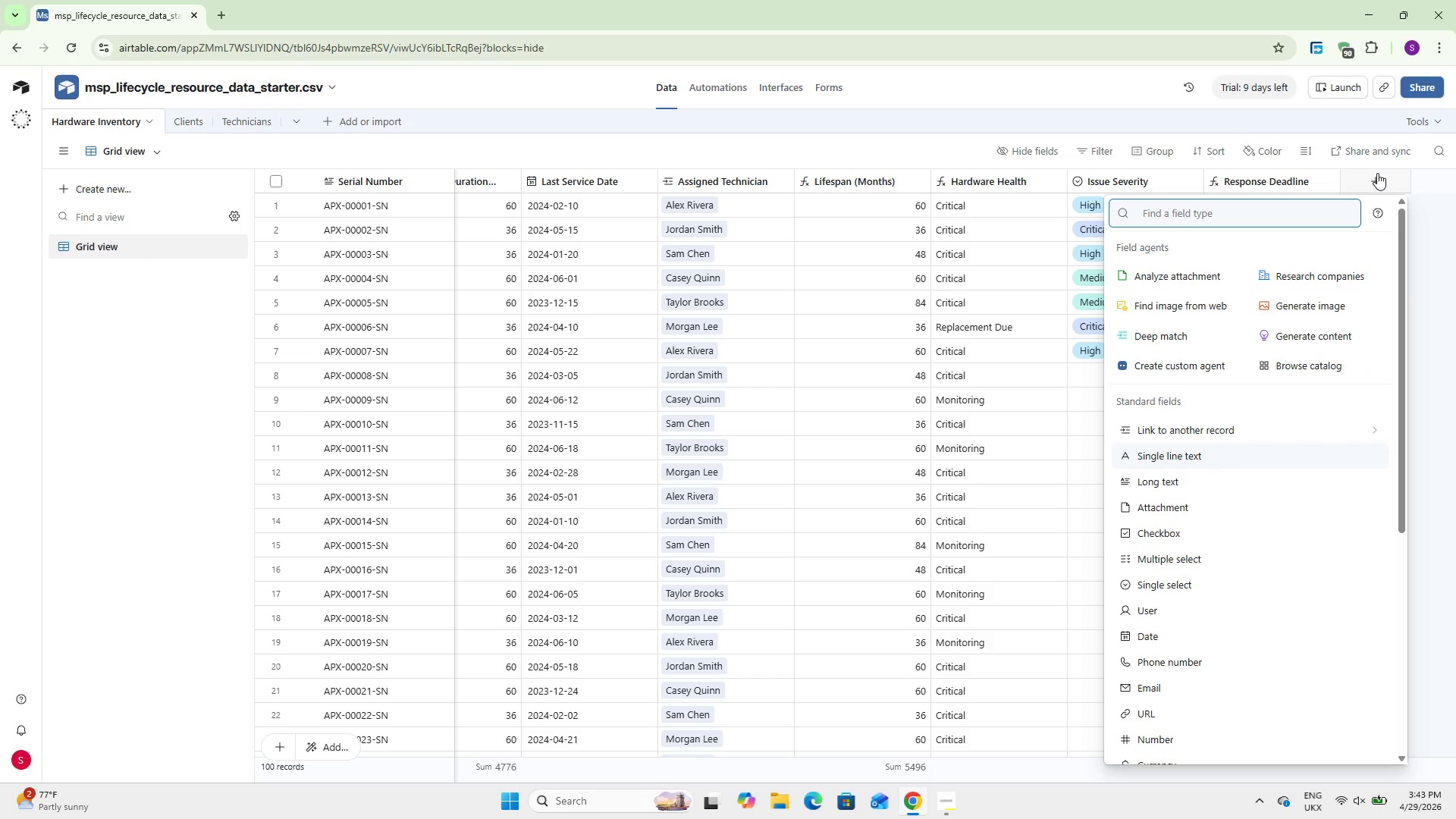 
type(For)
 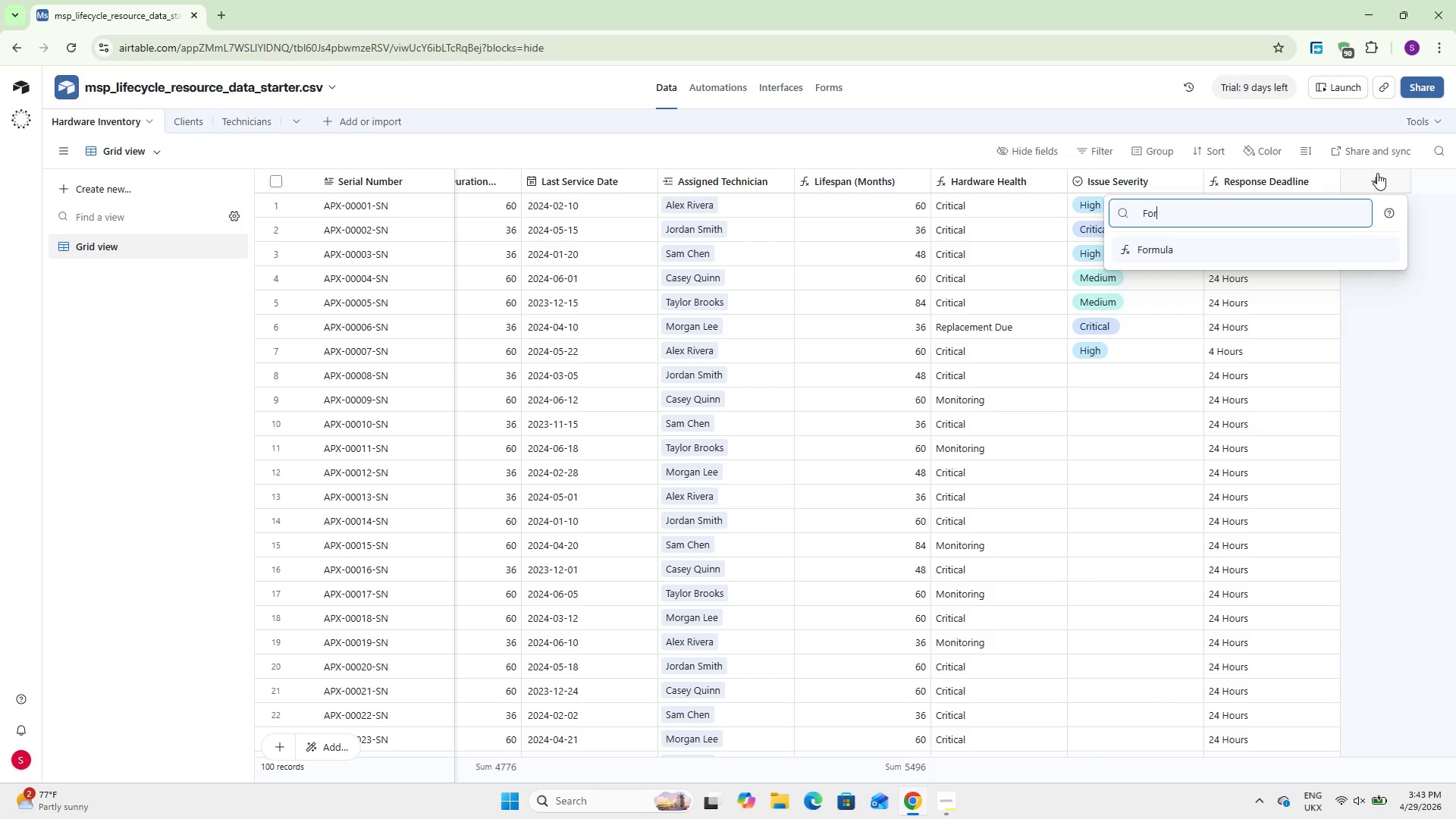 
key(Enter)
 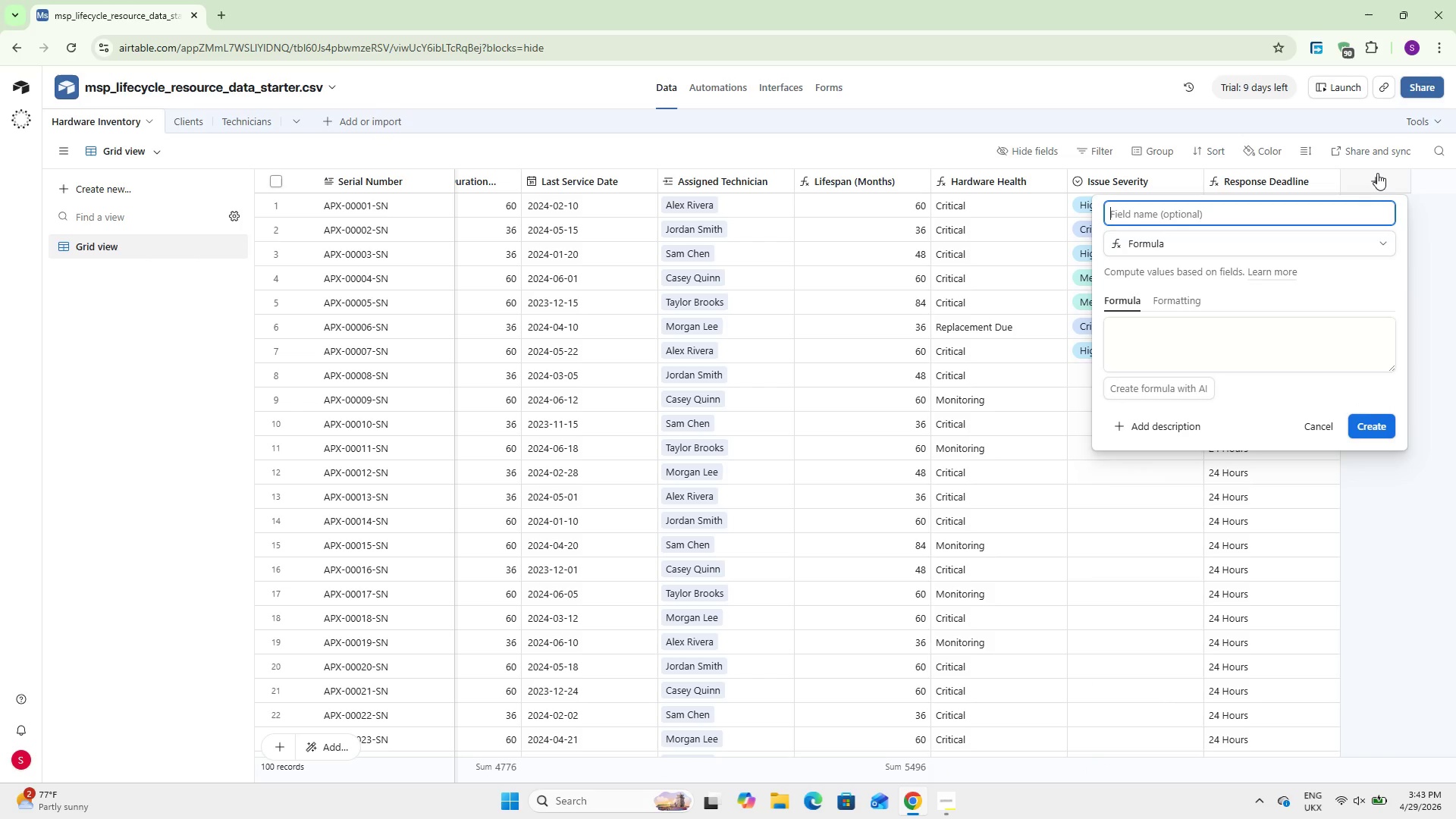 
type(Complexity Schore)
key(Backspace)
key(Backspace)
key(Backspace)
key(Backspace)
type(ore)
 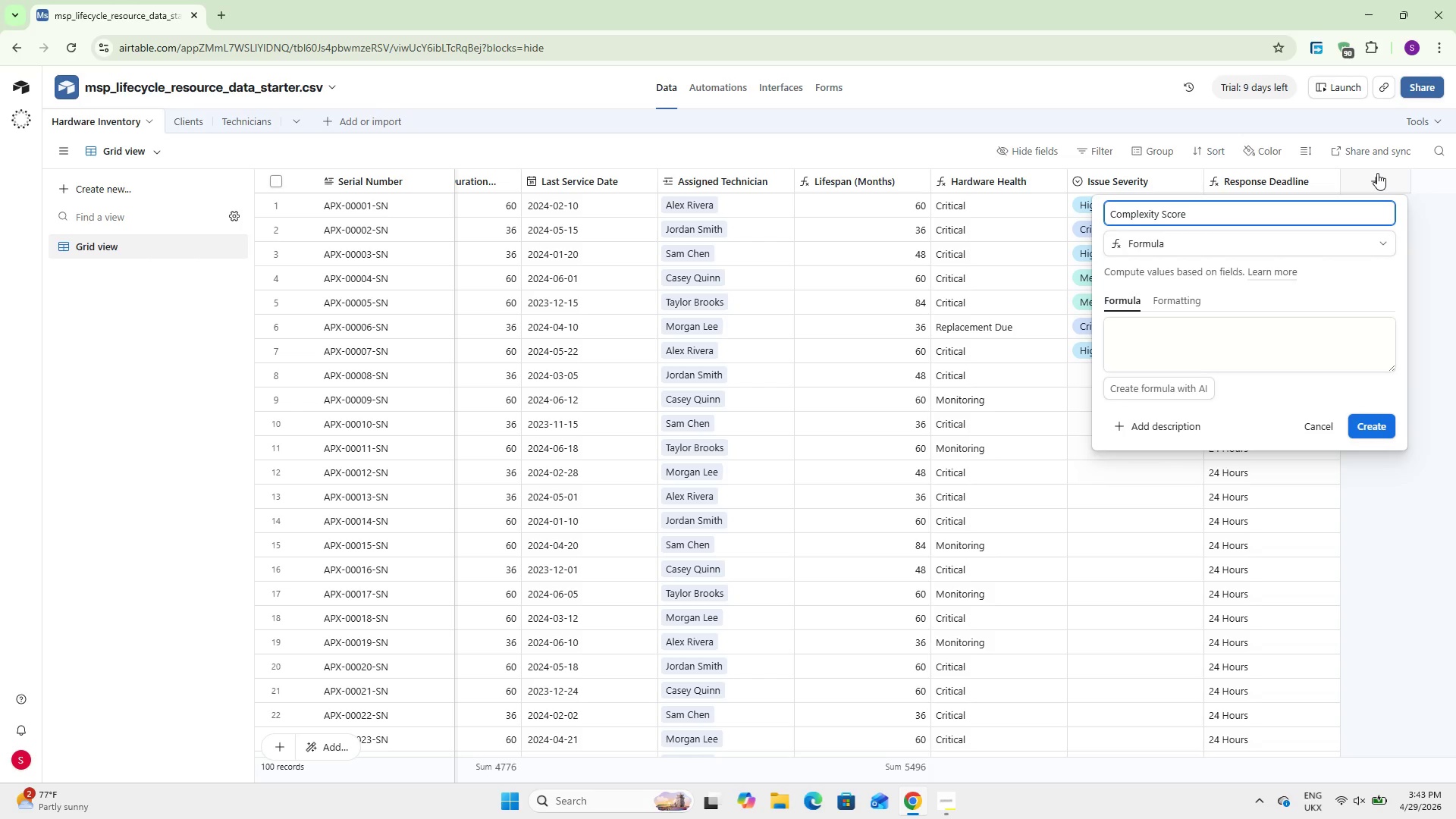 
left_click([1240, 341])
 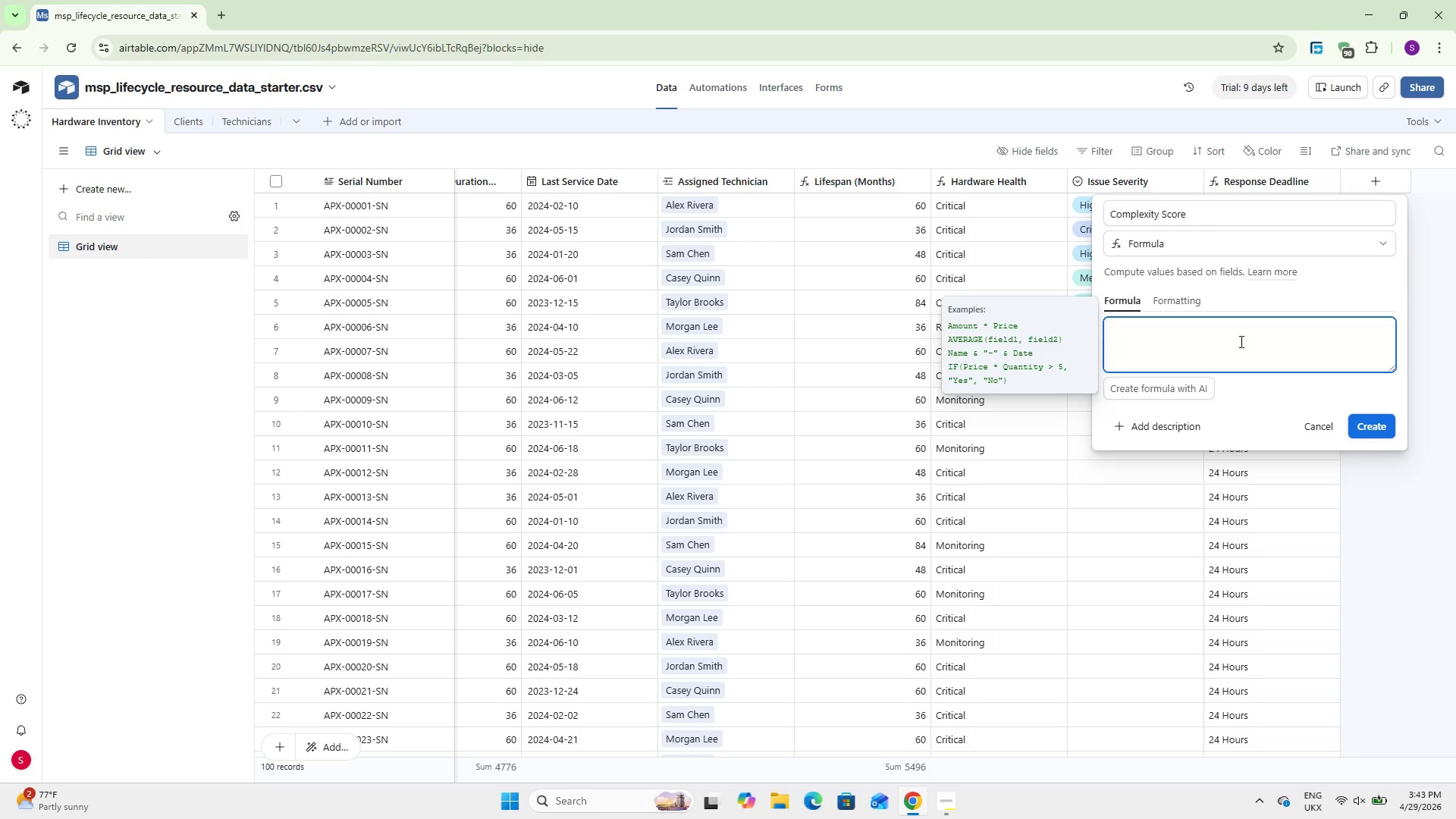 
type(SWITCH)
 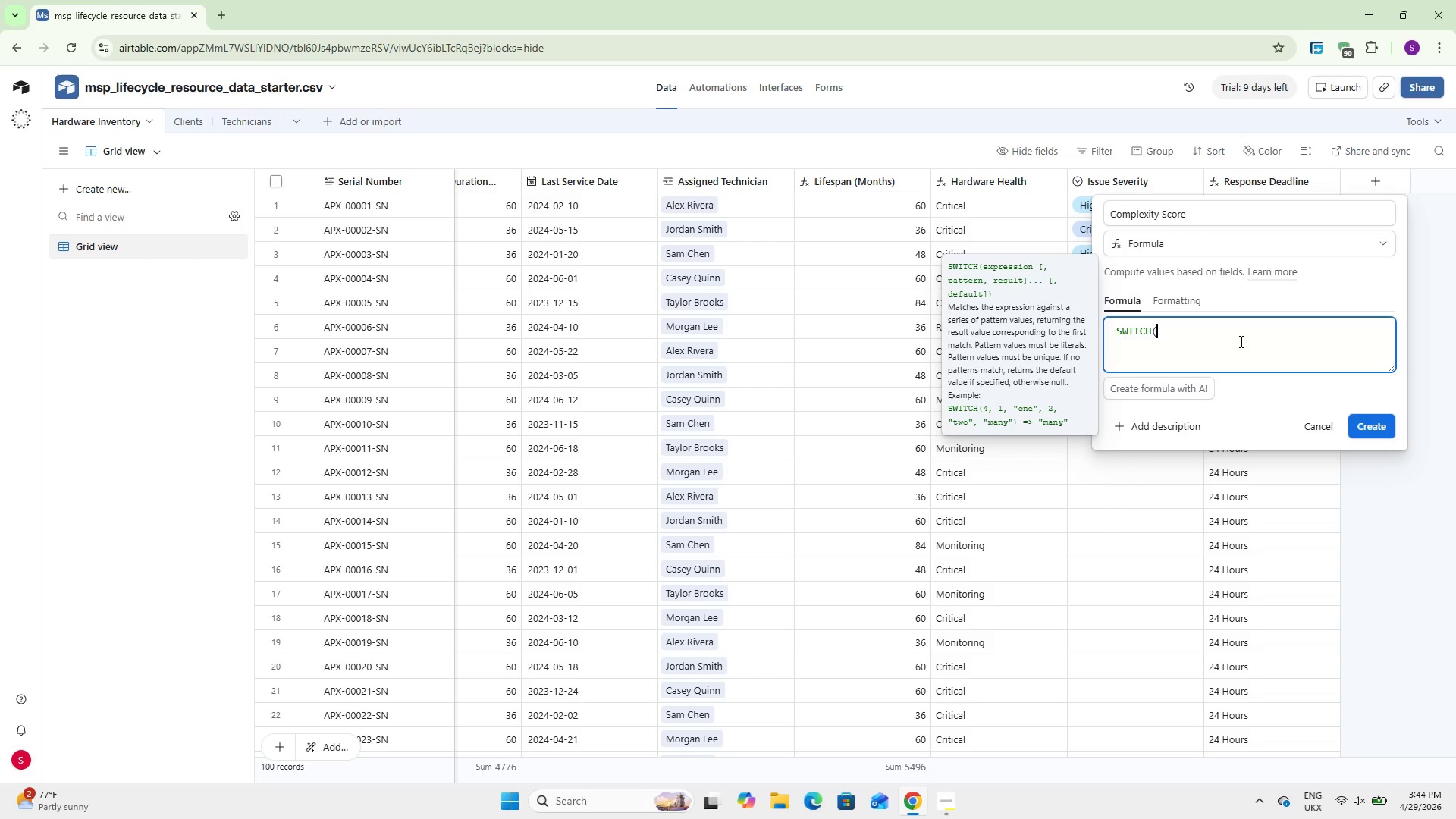 
key(Enter)
 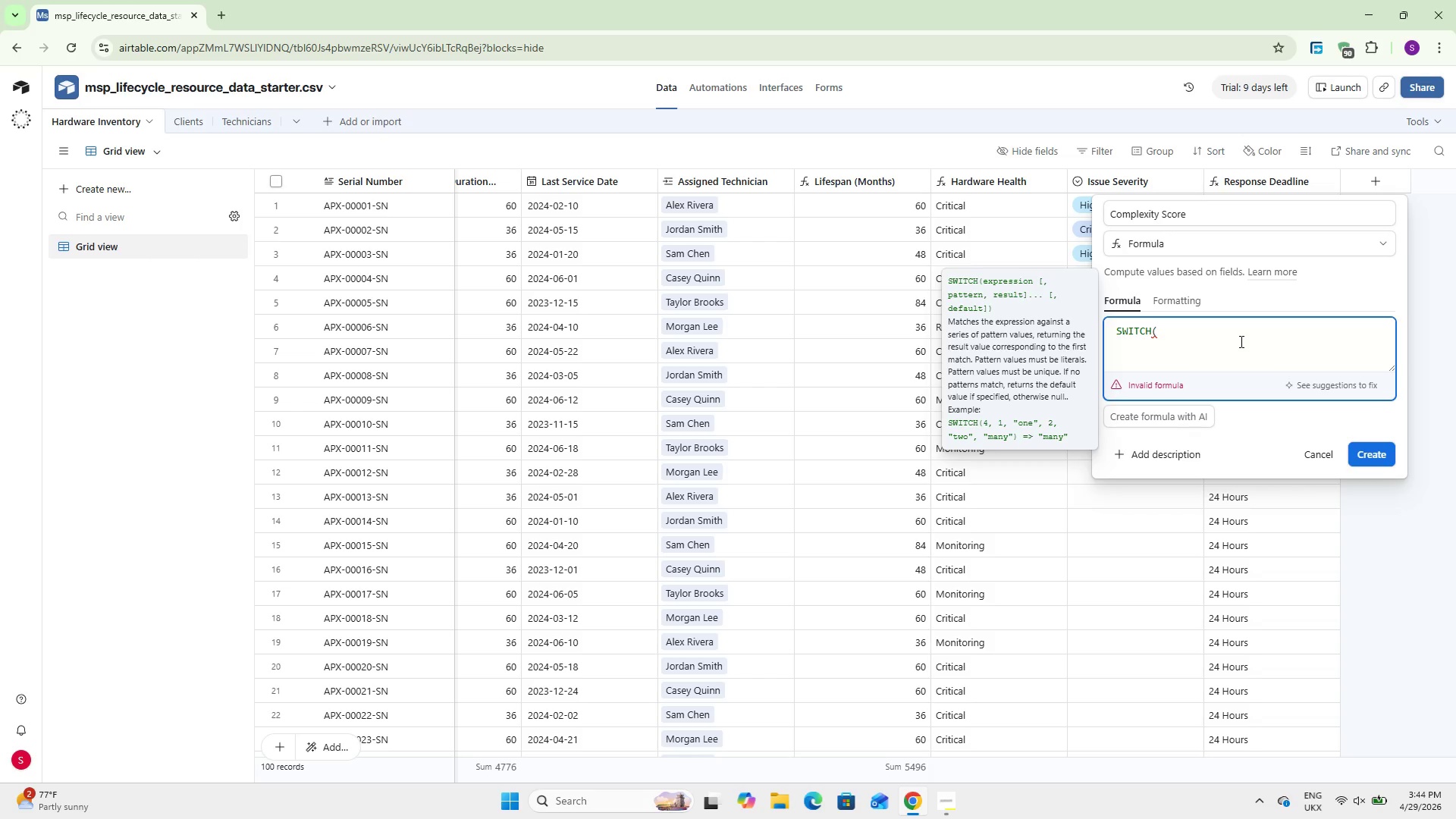 
type( Device)
 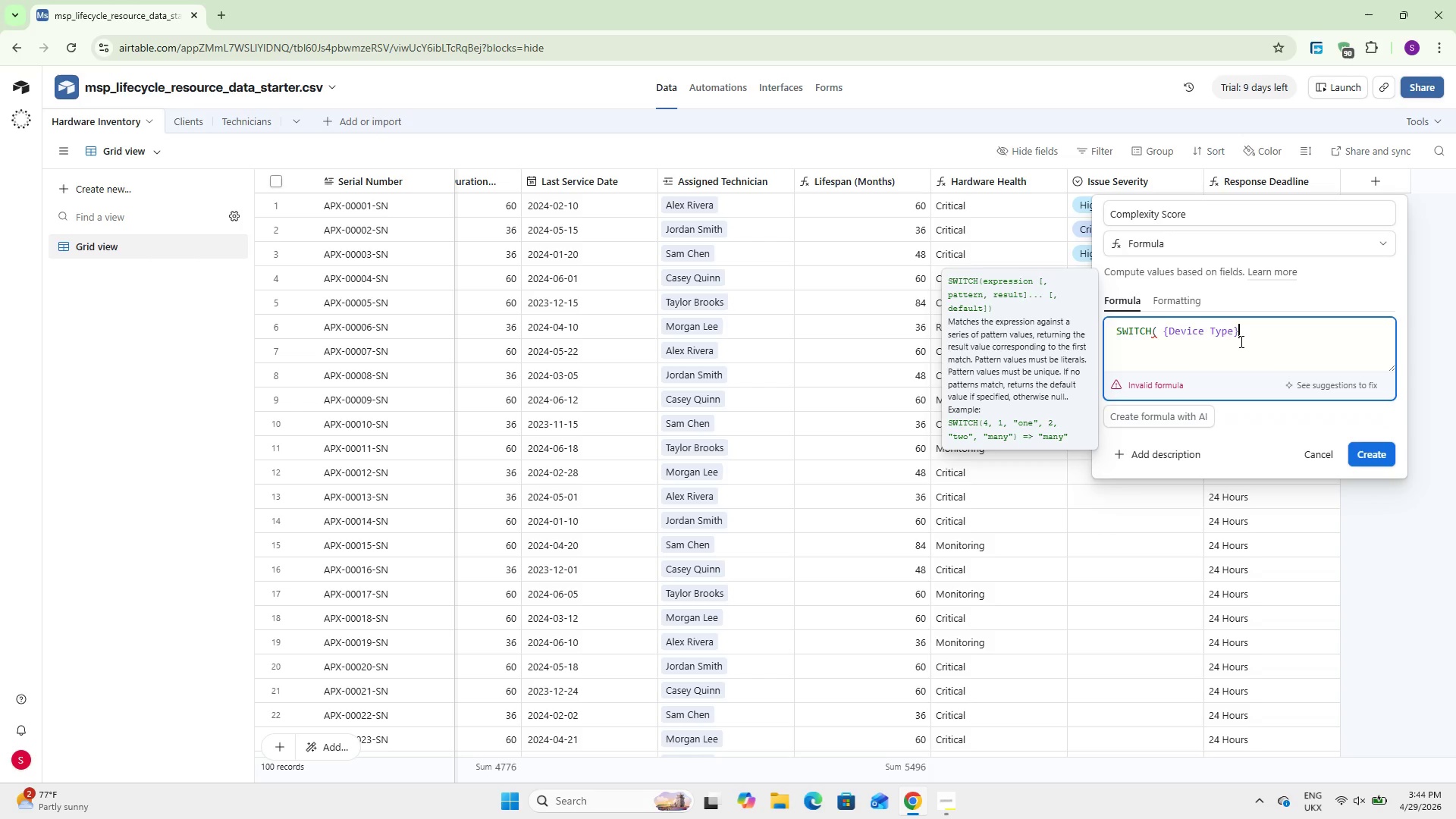 
 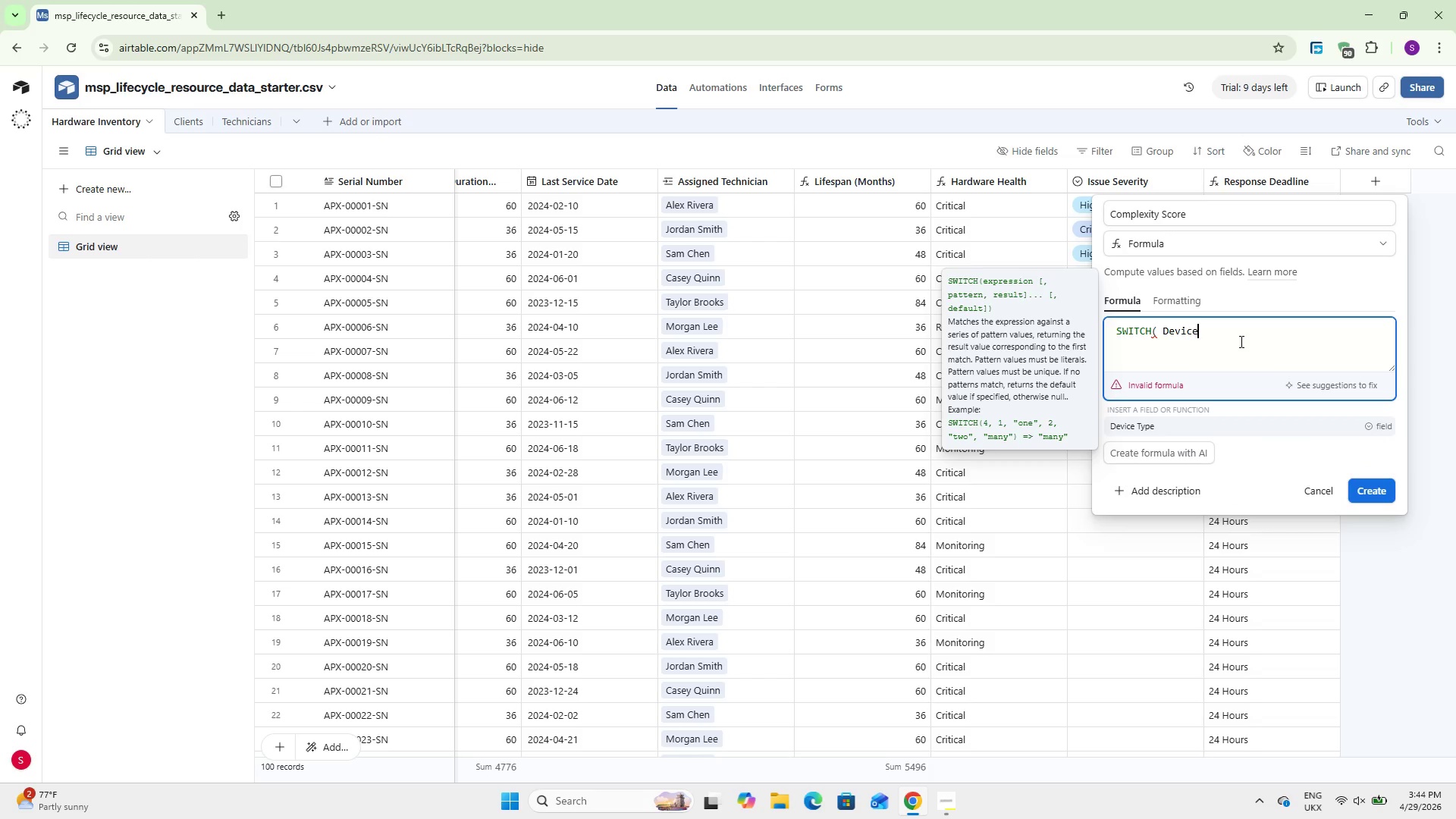 
key(Enter)
 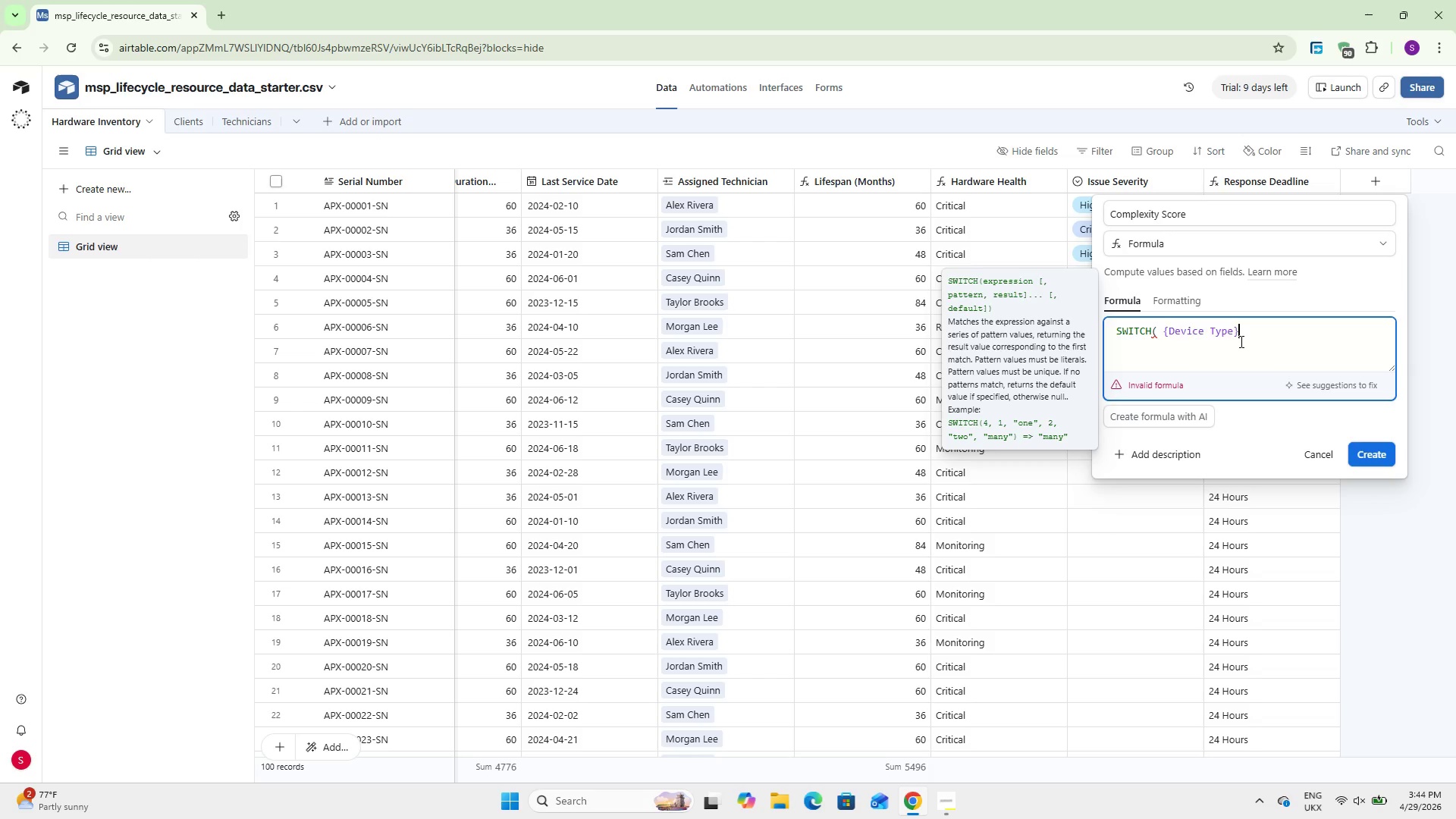 
type(, @Server,)
key(Backspace)
 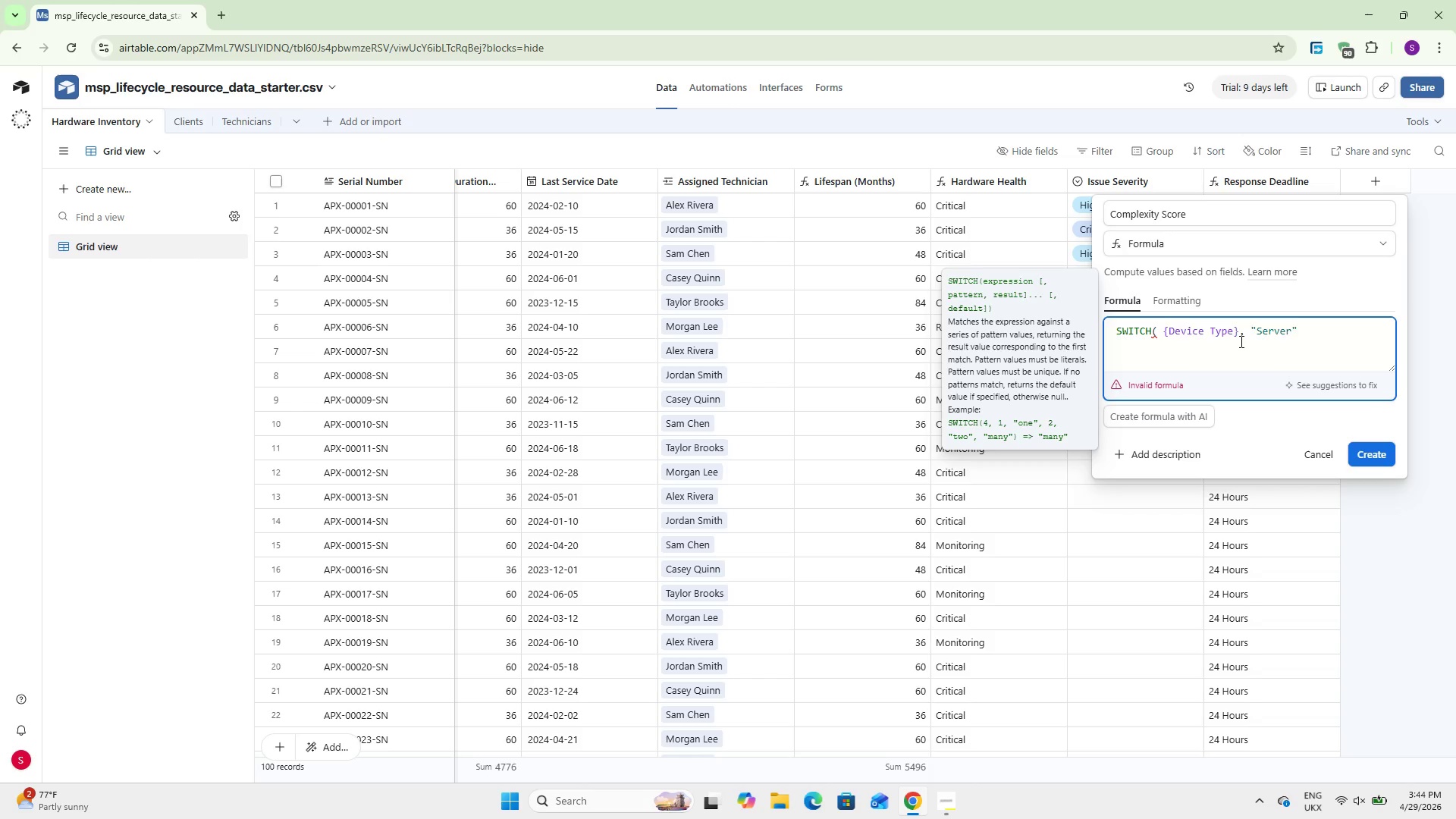 
key(ArrowRight)
 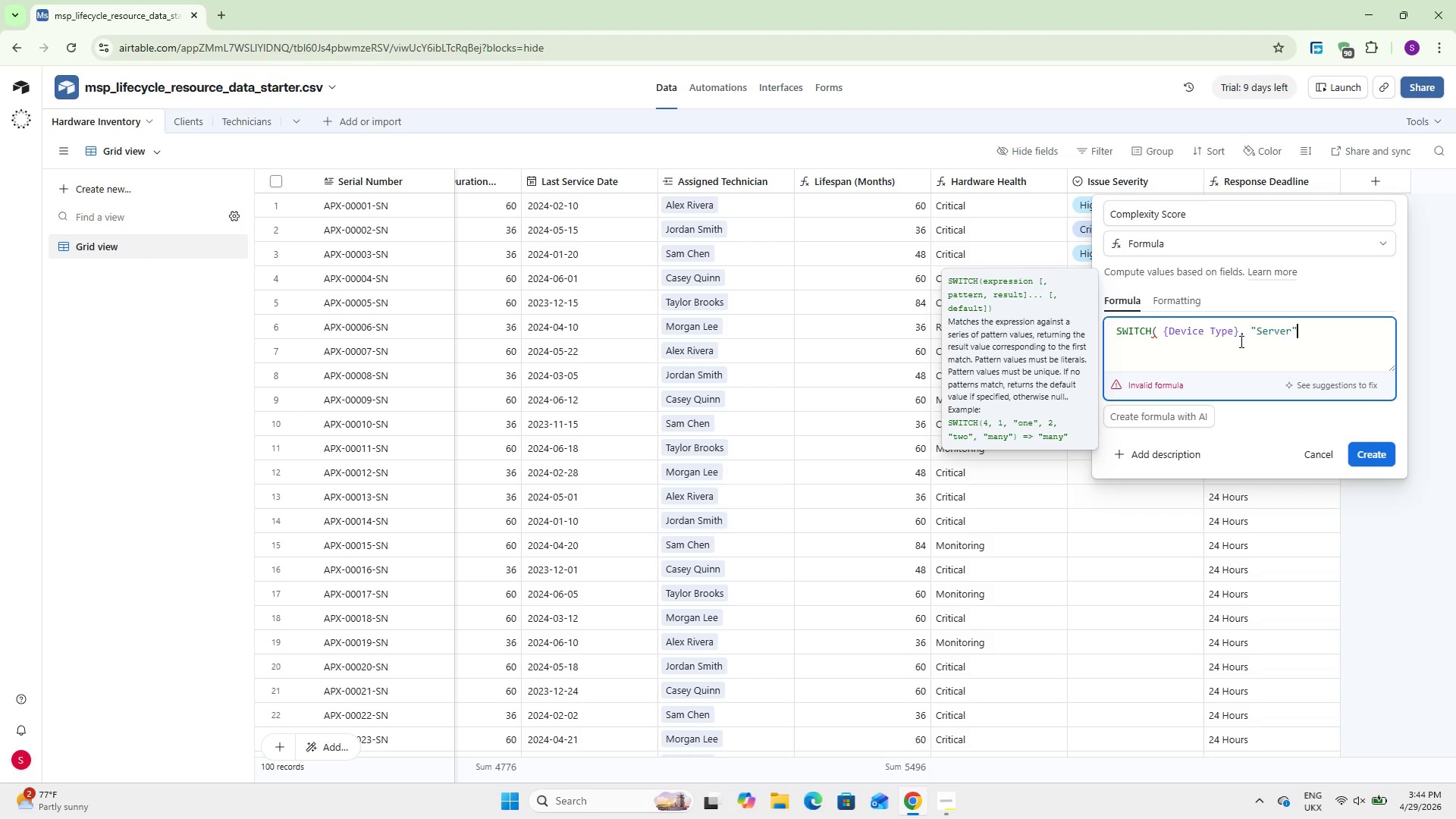 
type(, 10)
 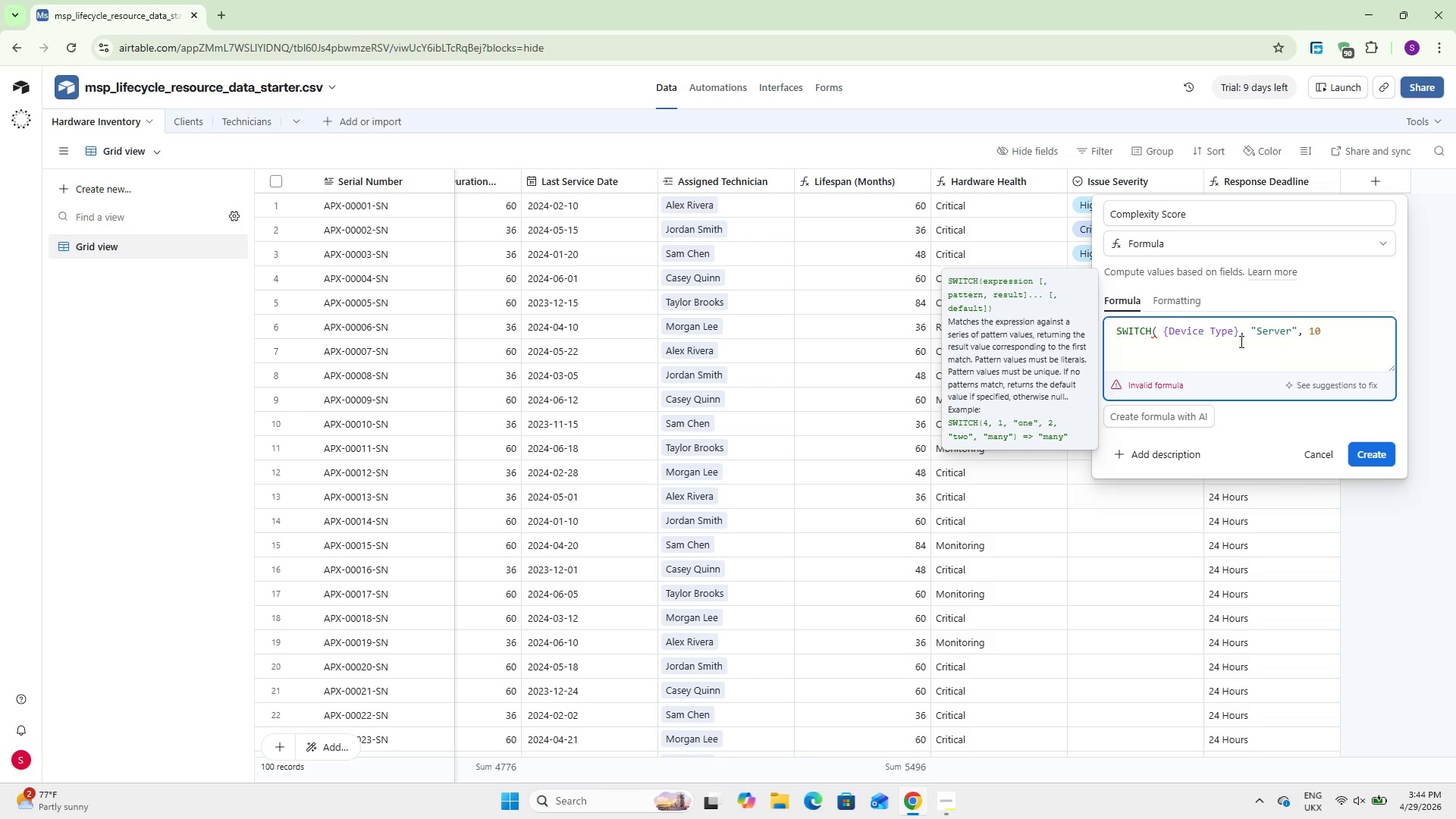 
type(, @Firewall)
 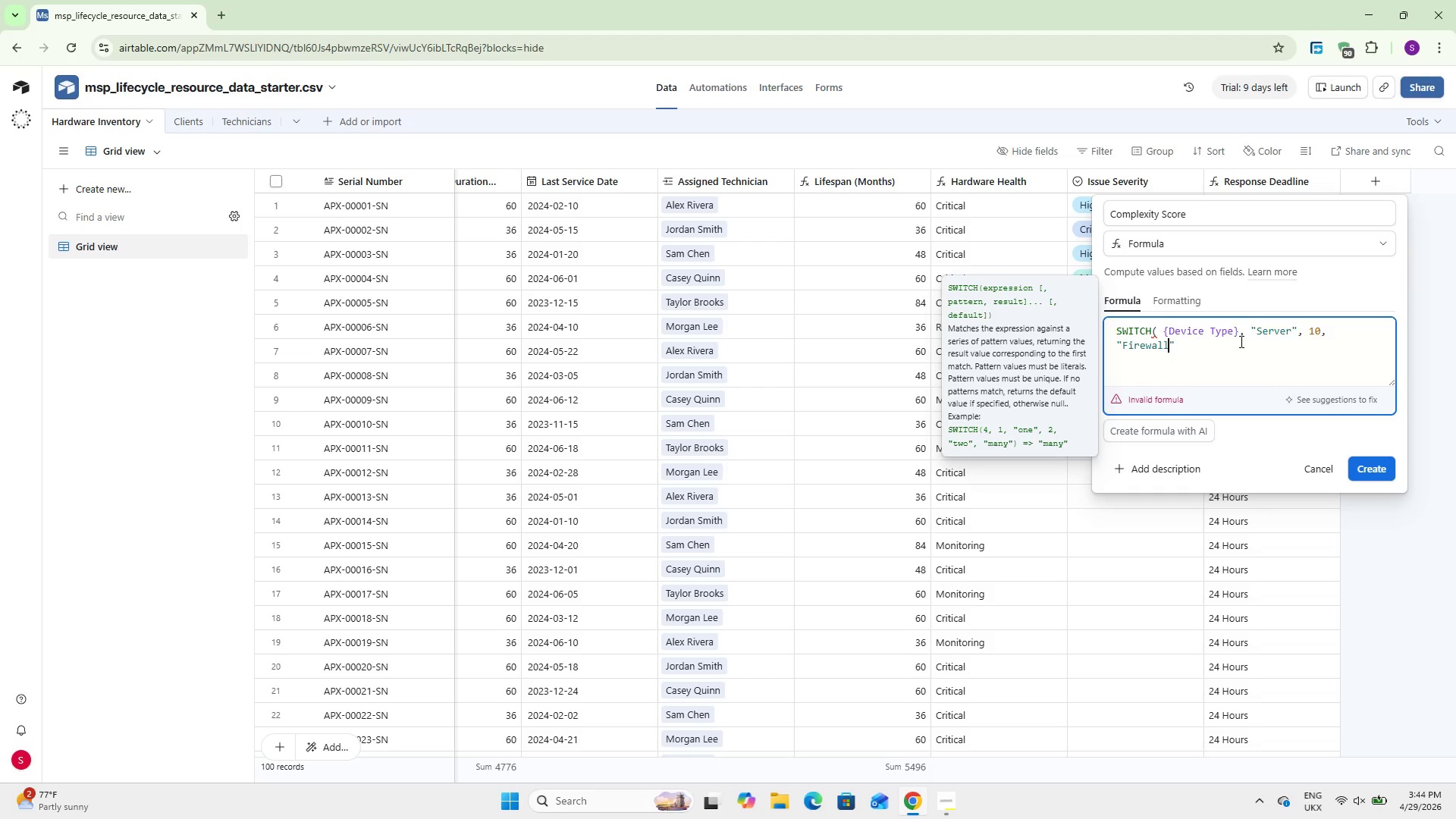 
key(ArrowRight)
 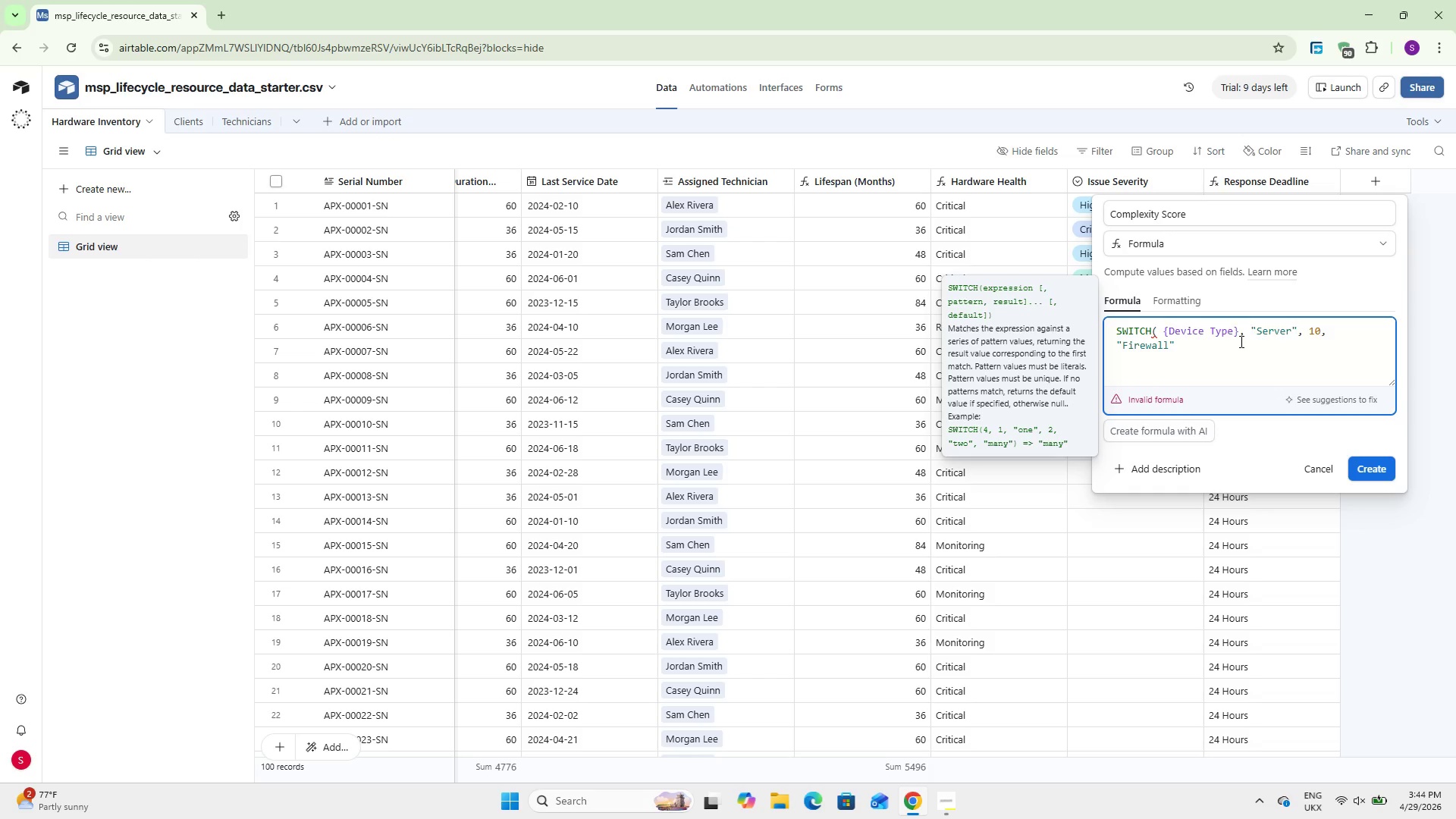 
type(, 8, @Network Switch)
 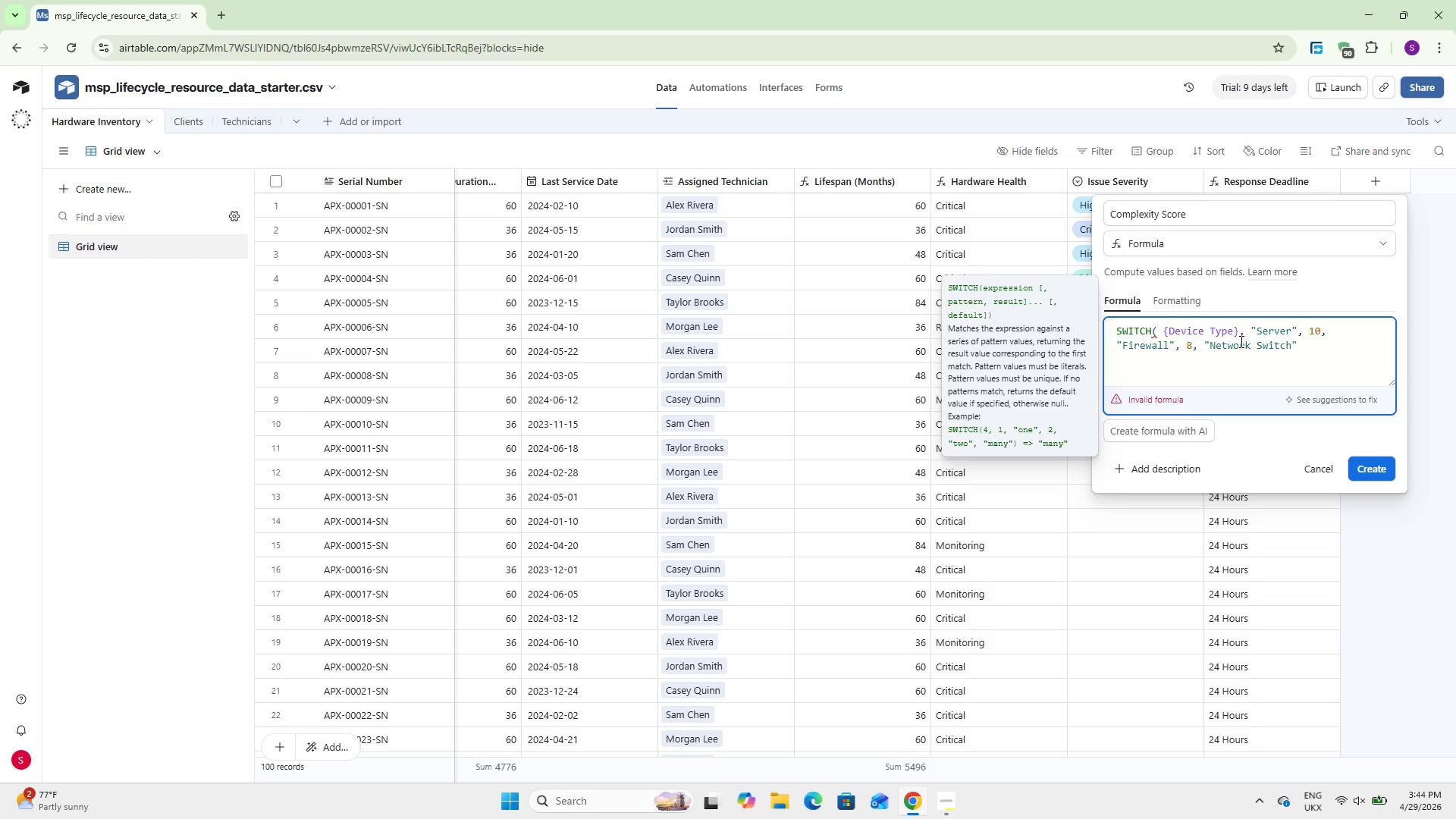 
key(ArrowRight)
 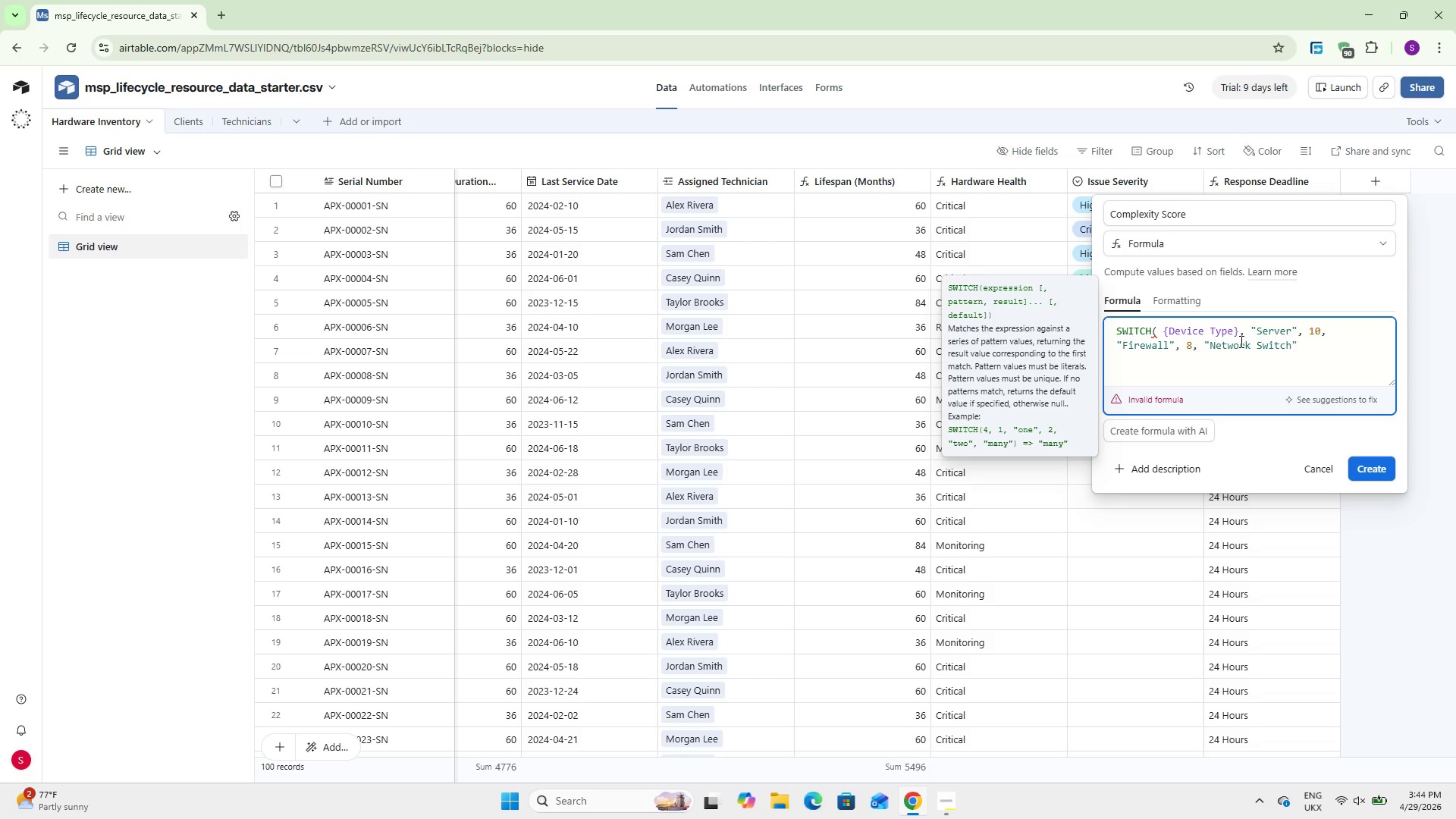 
key(Comma)
 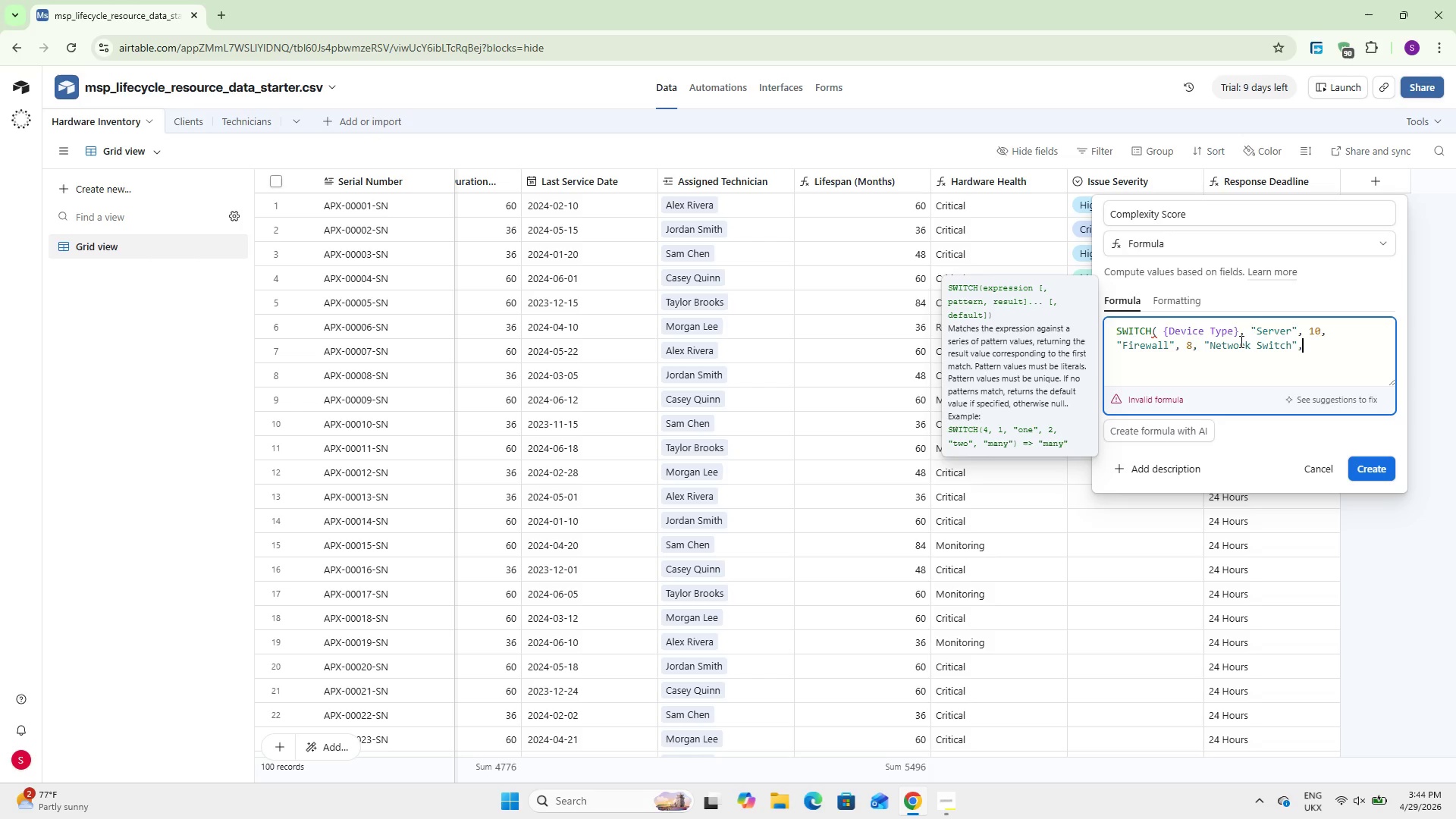 
key(Space)
 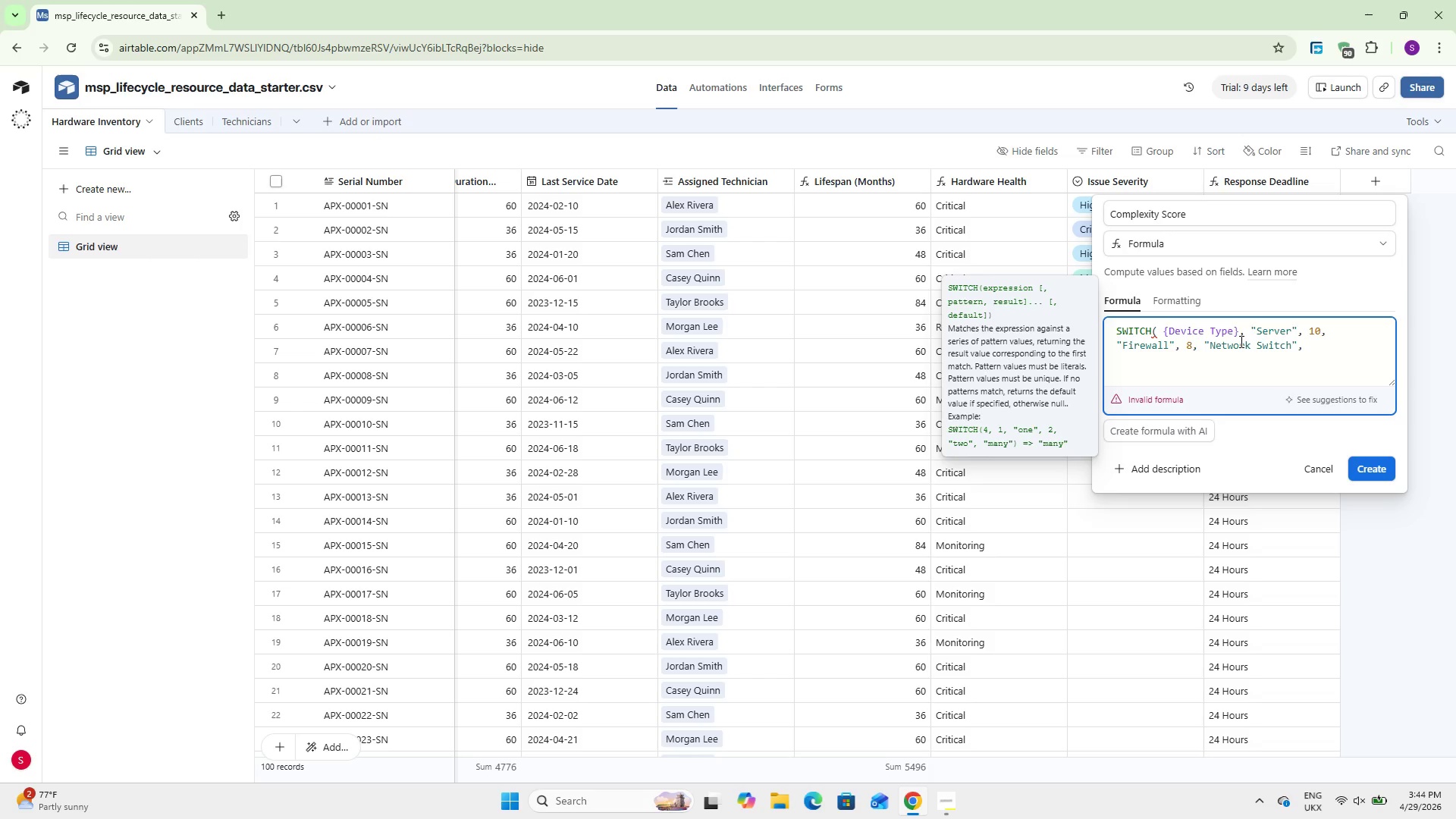 
key(5)
 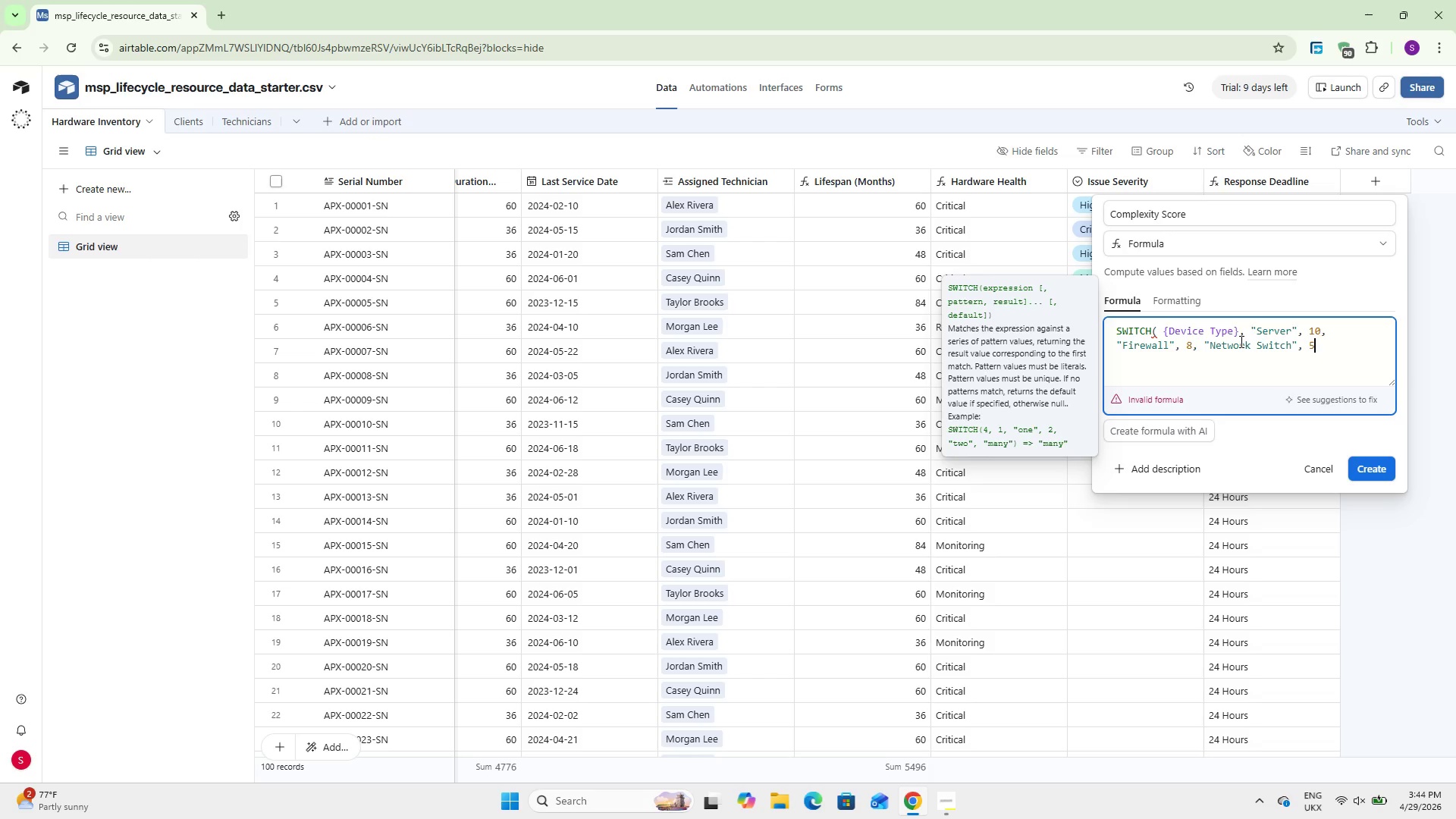 
key(Comma)
 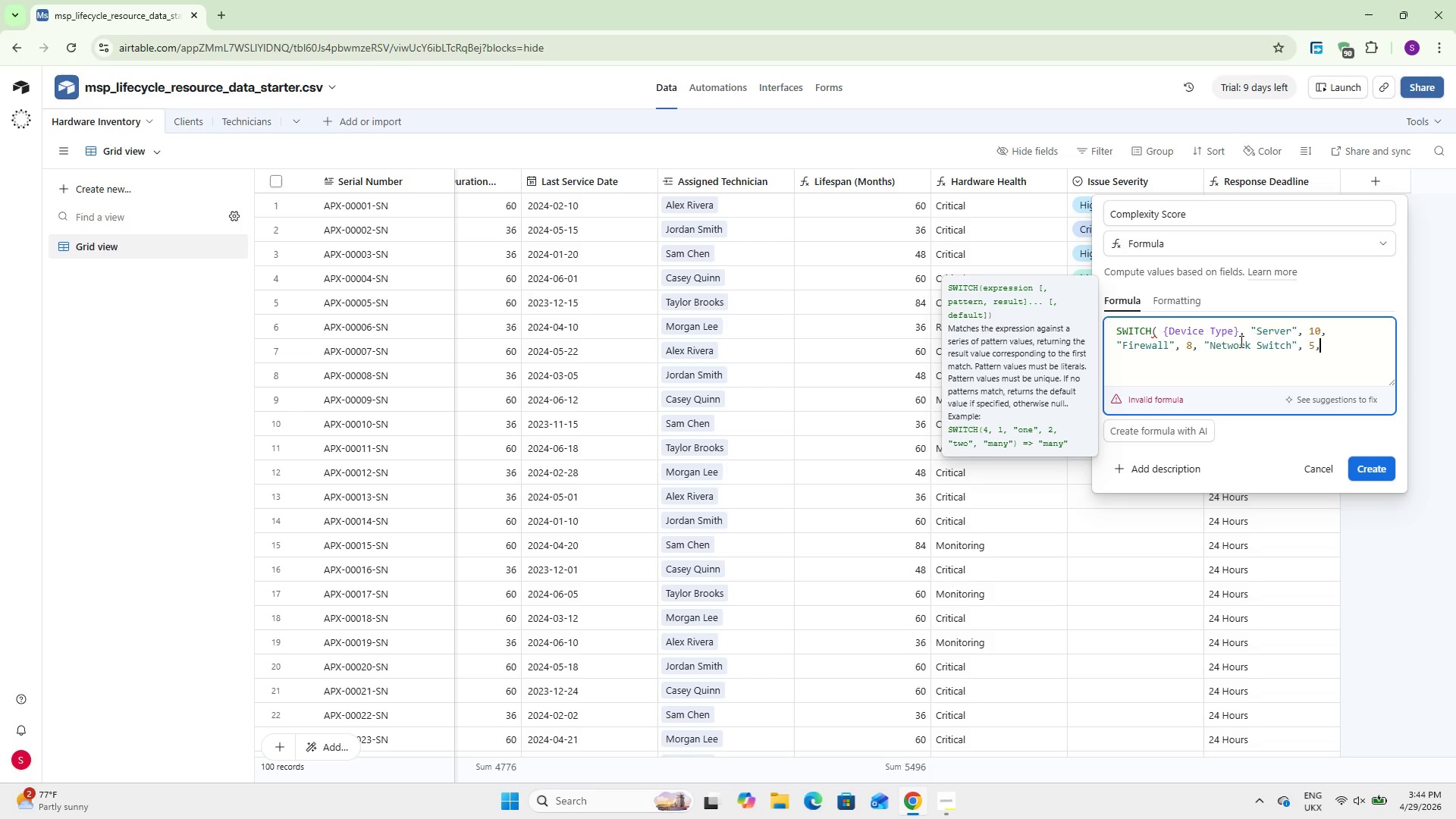 
key(Enter)
 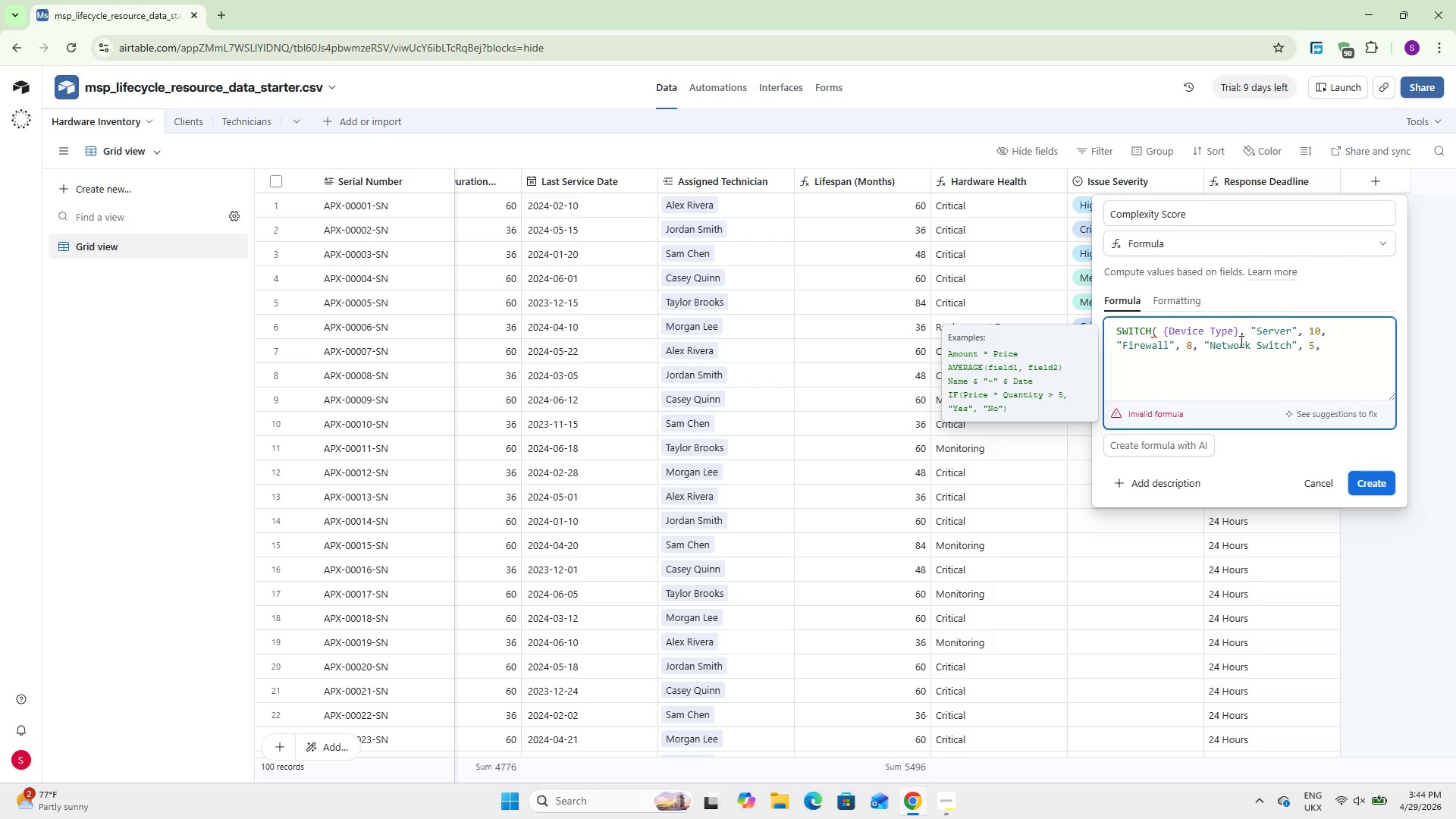 
type(Workstation)
key(Backspace)
key(Backspace)
key(Backspace)
key(Backspace)
key(Backspace)
key(Backspace)
key(Backspace)
key(Backspace)
key(Backspace)
key(Backspace)
key(Backspace)
type(@Workstaton)
 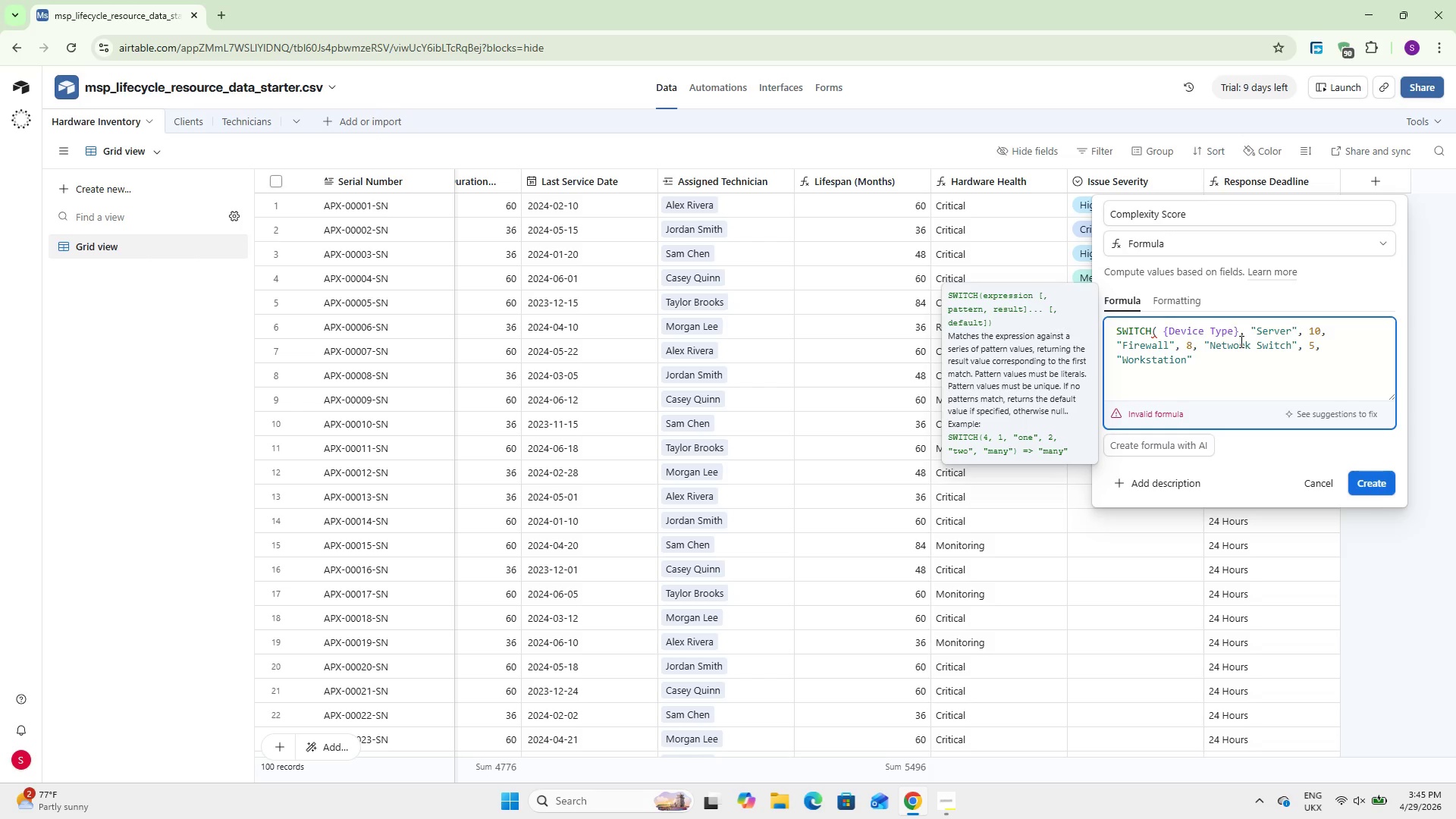 
 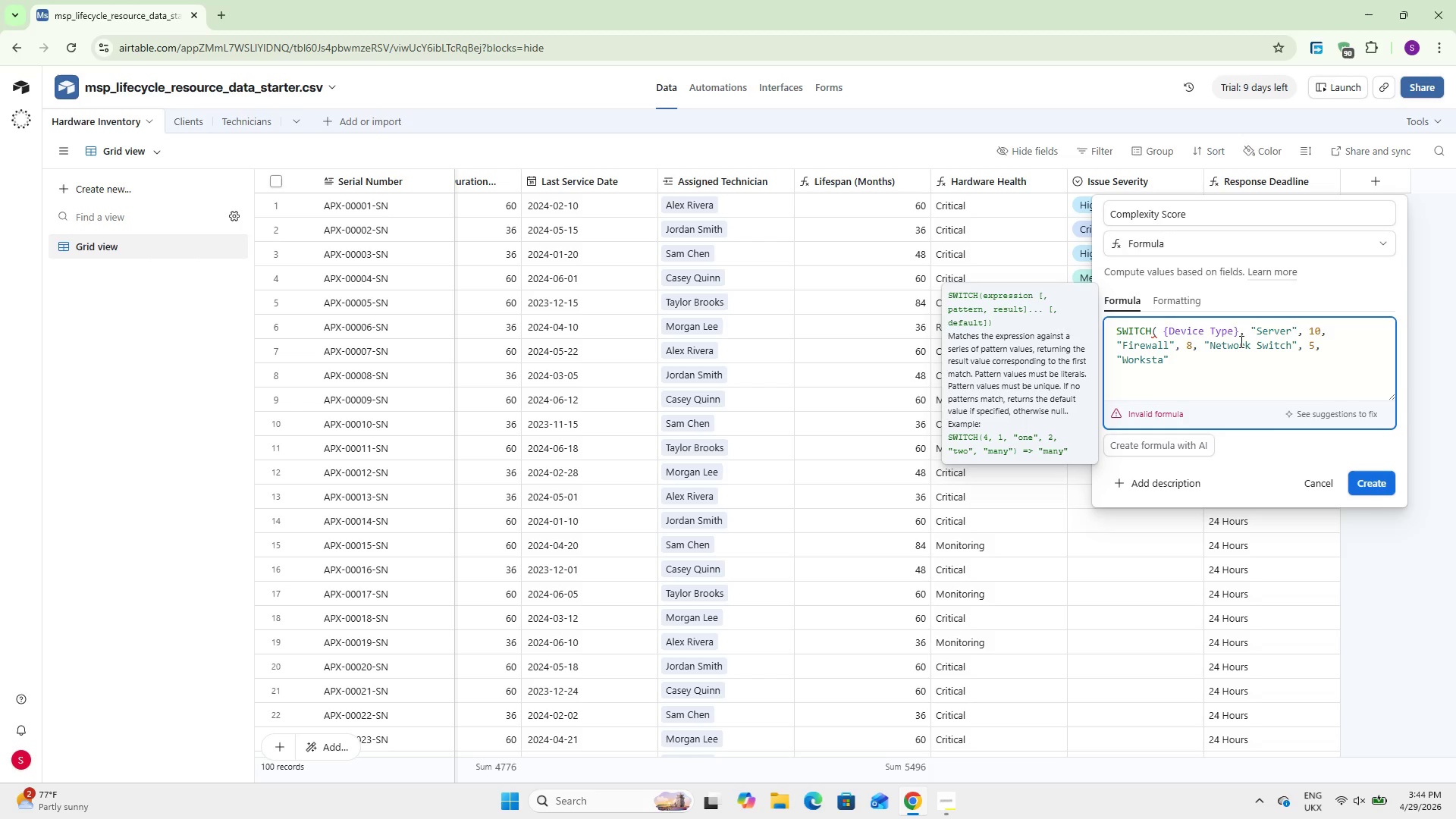 
hold_key(key=I, duration=0.39)
 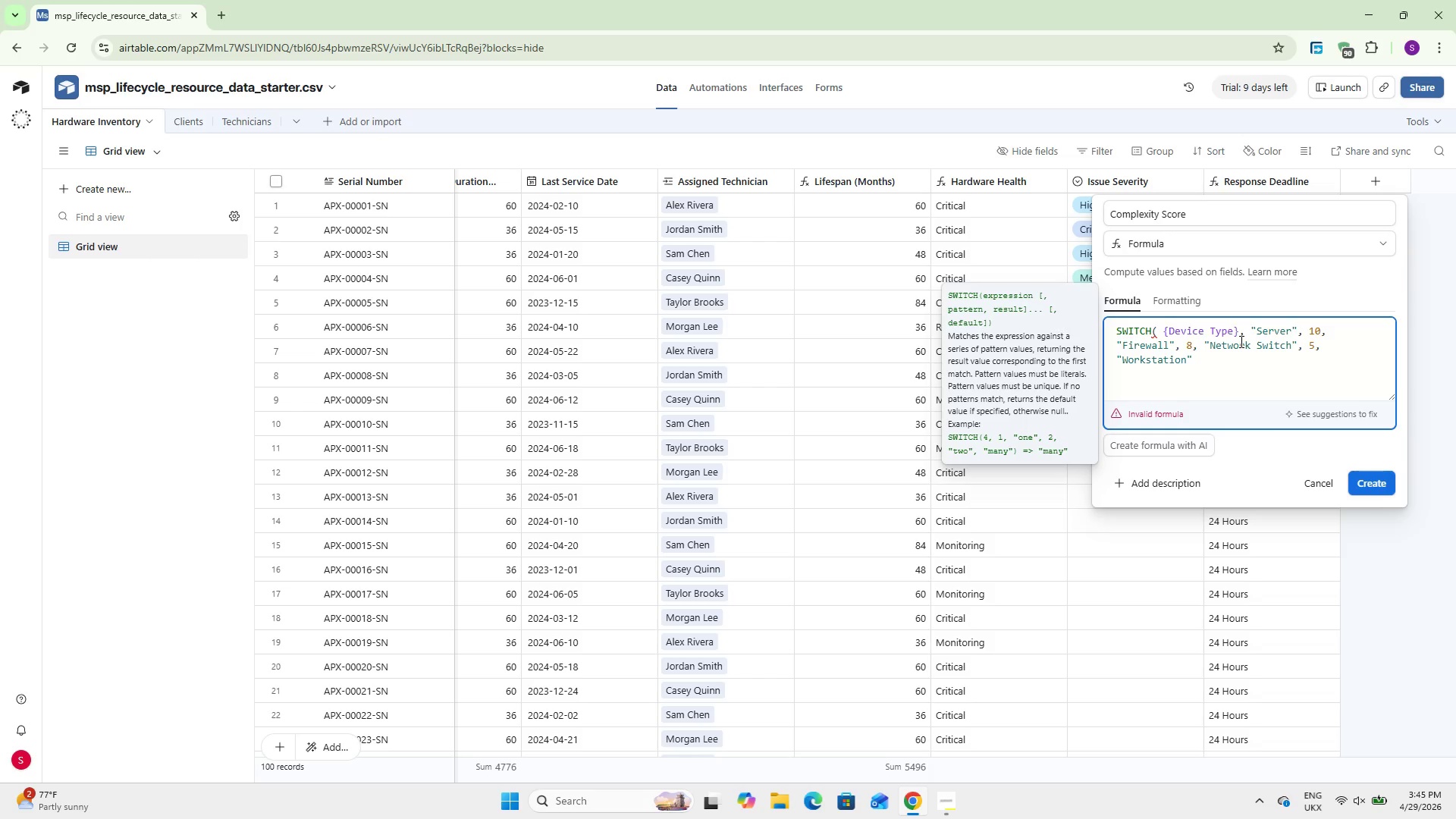 
key(ArrowRight)
 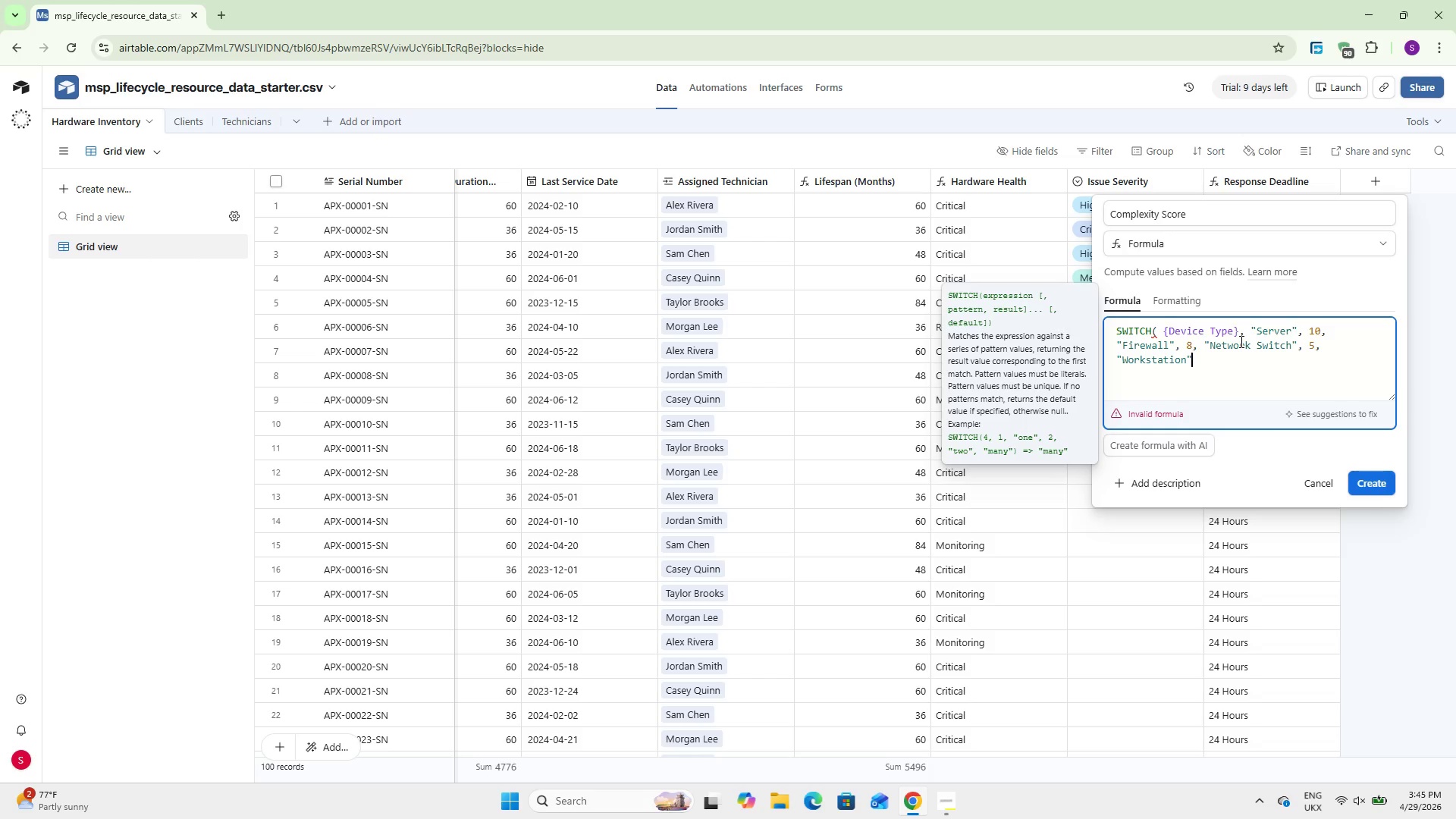 
type(, 3, @Laptop)
 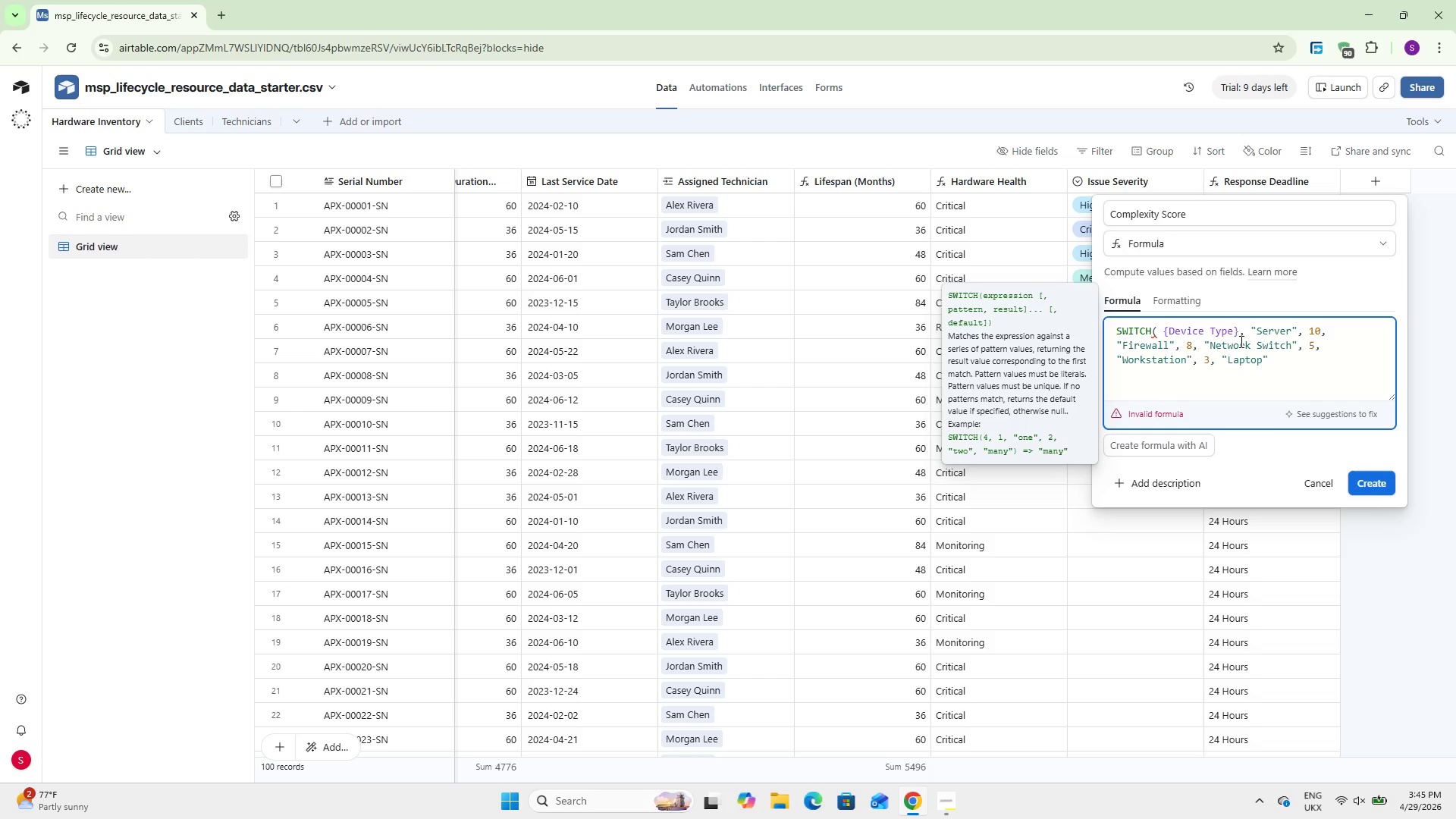 
key(ArrowRight)
 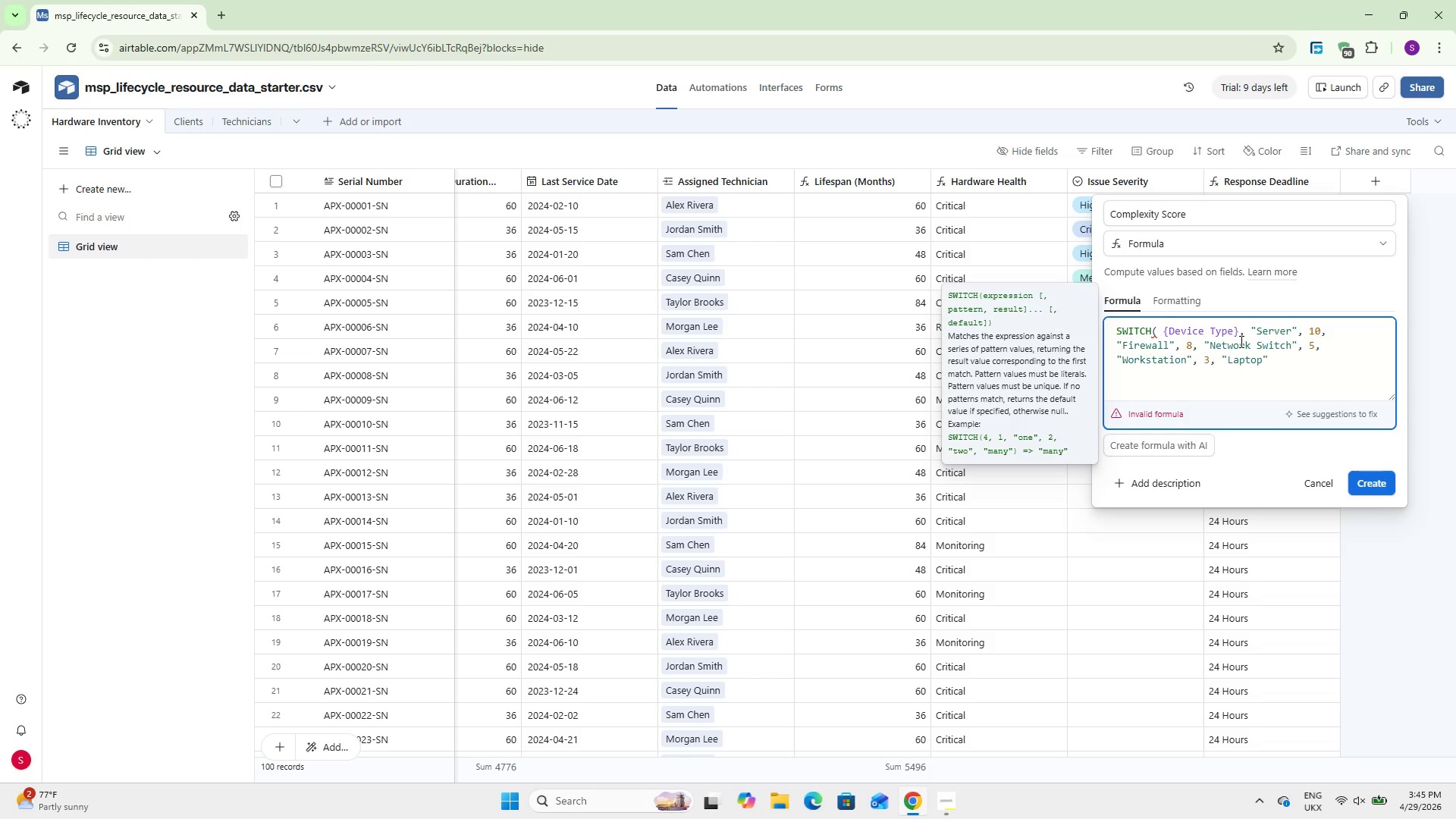 
type(, 2,1))
 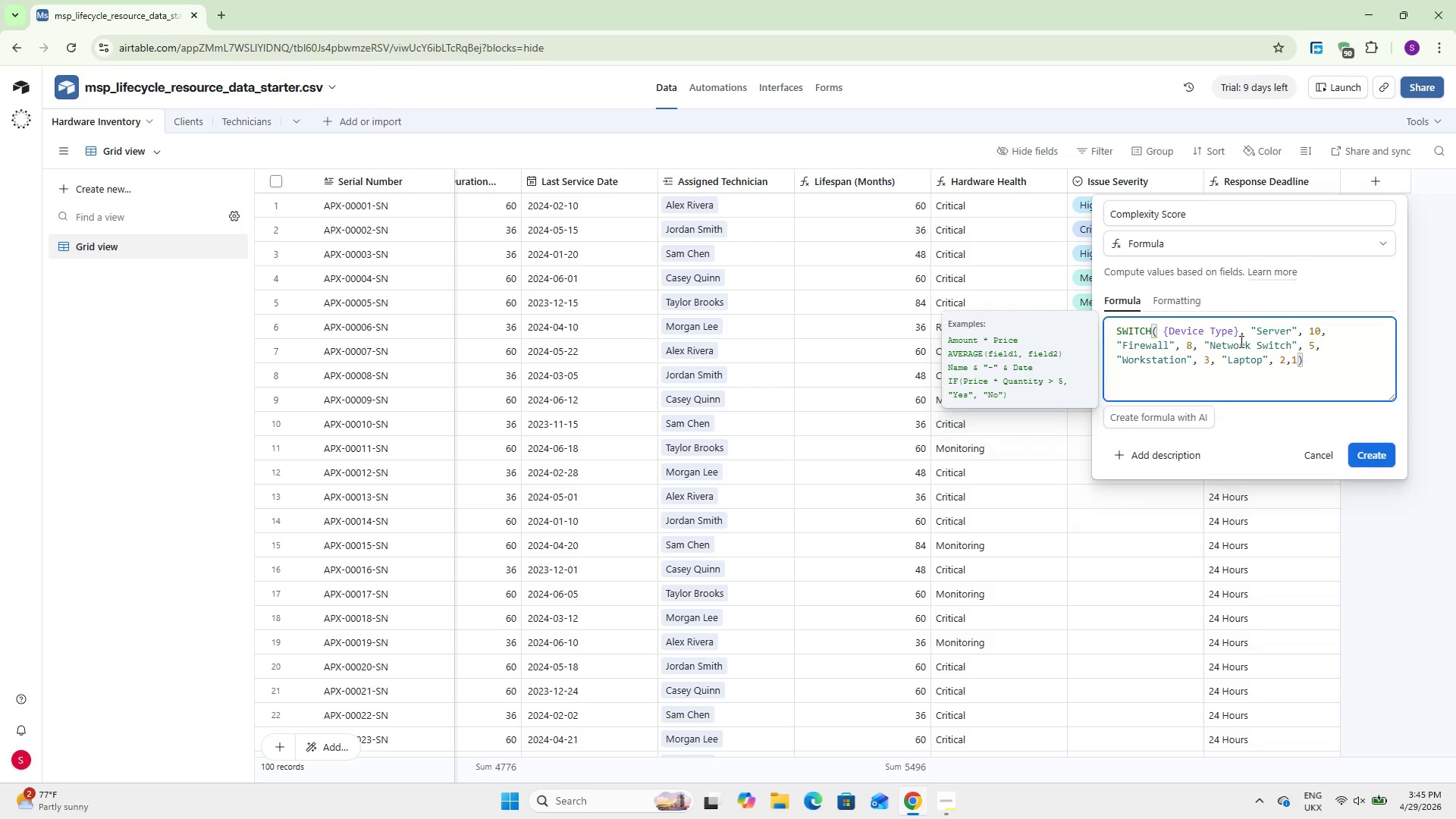 
wait(12.67)
 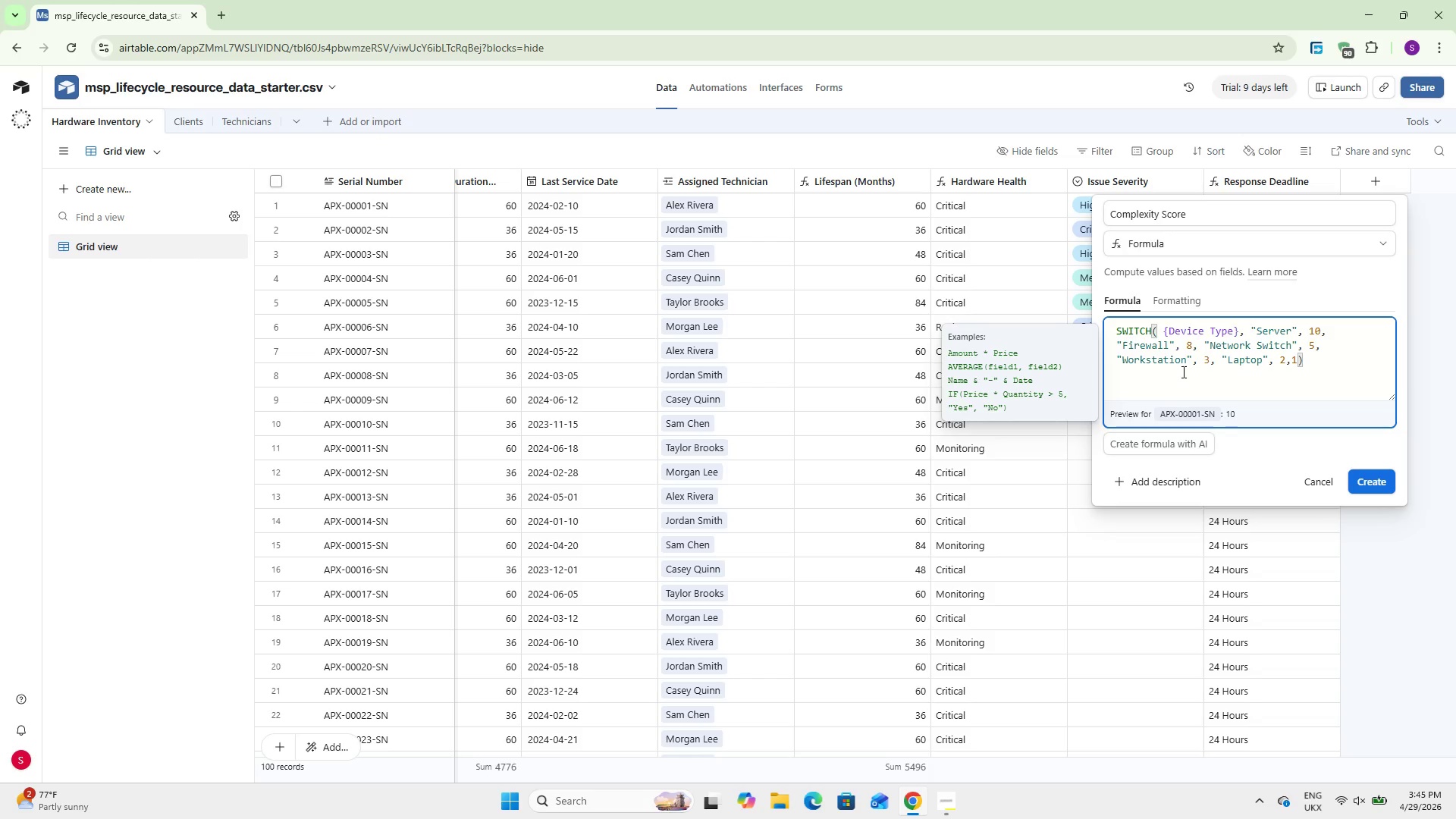 
left_click([1374, 479])
 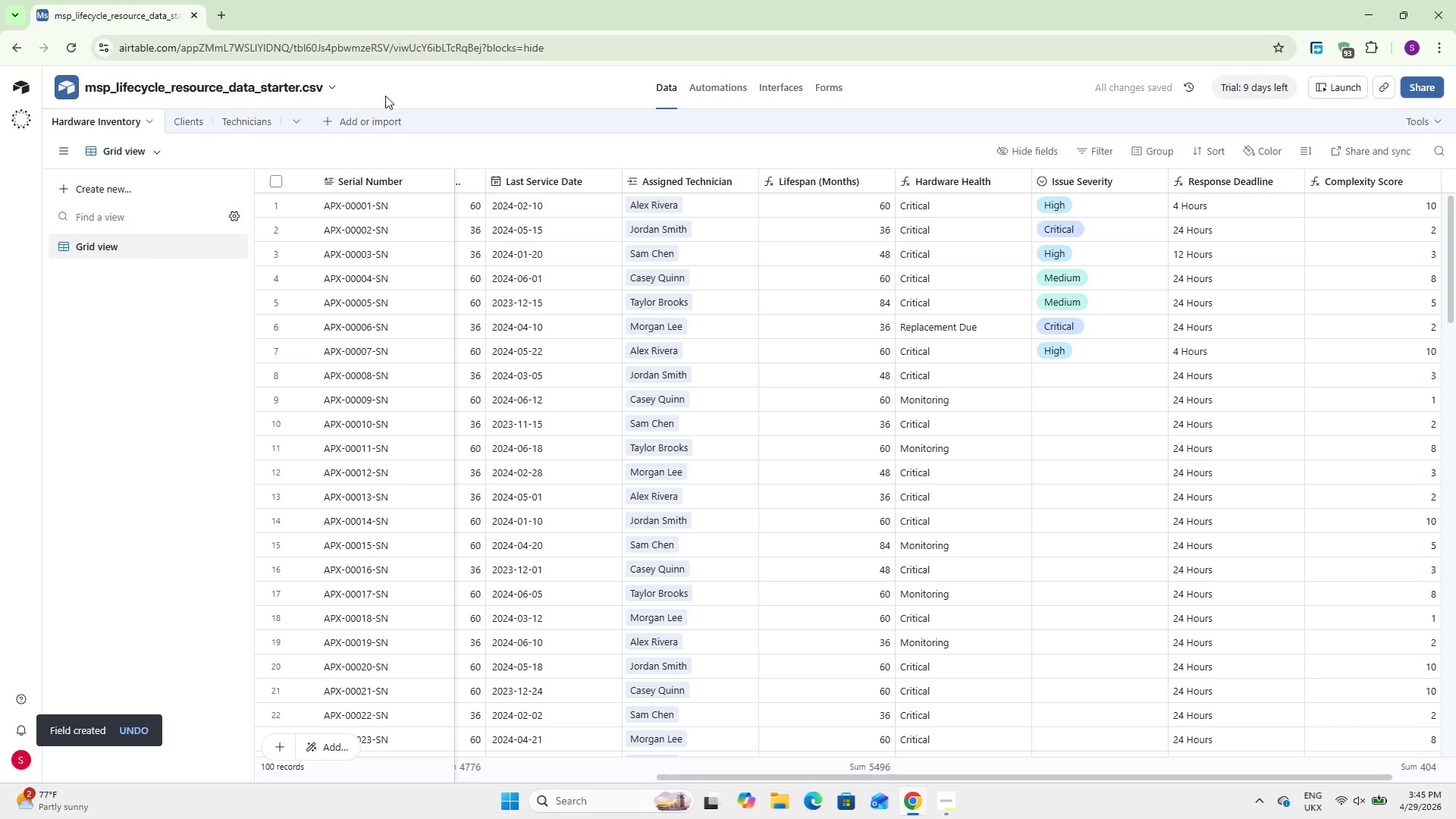 
left_click([250, 119])
 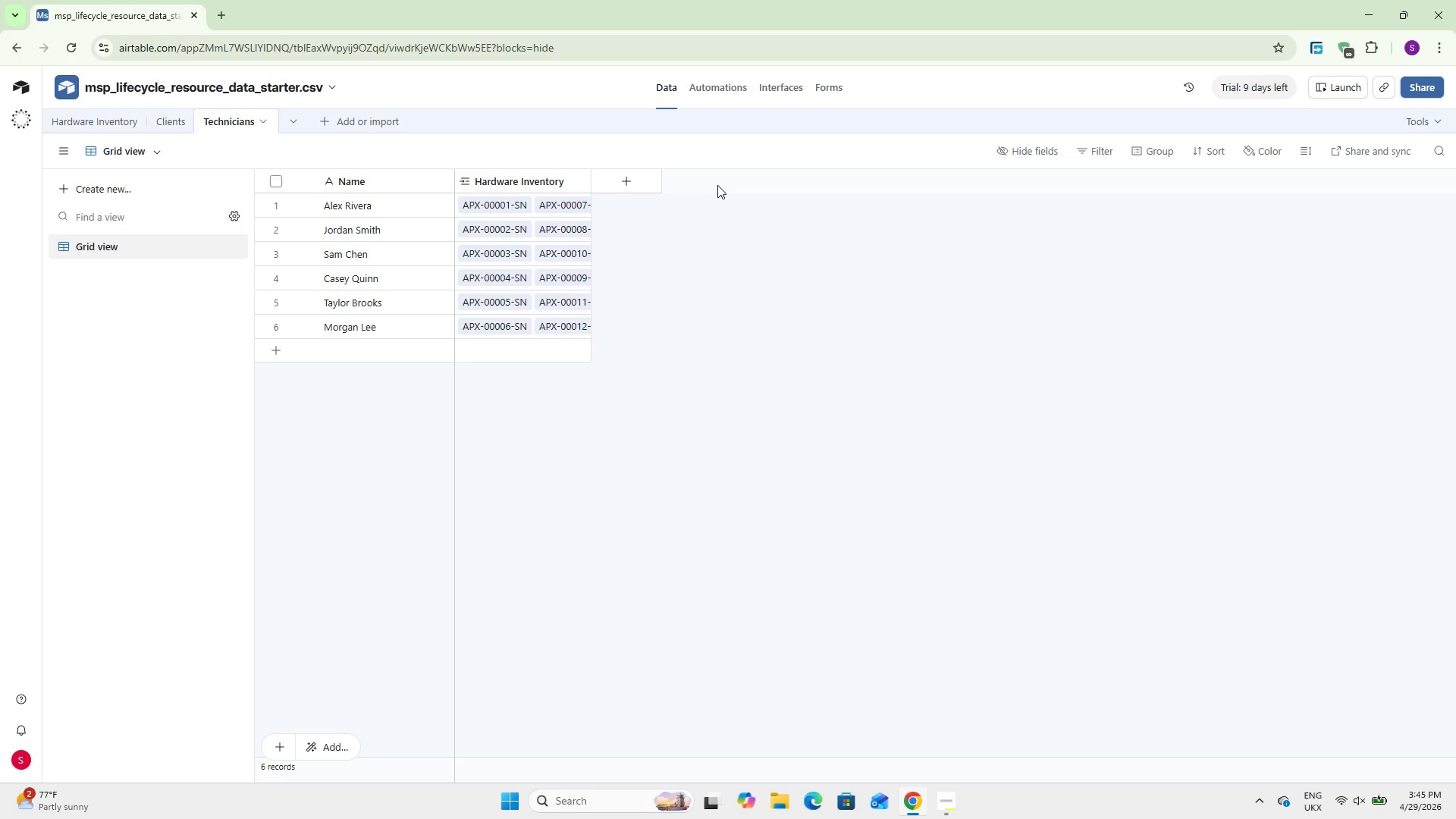 
left_click([629, 182])
 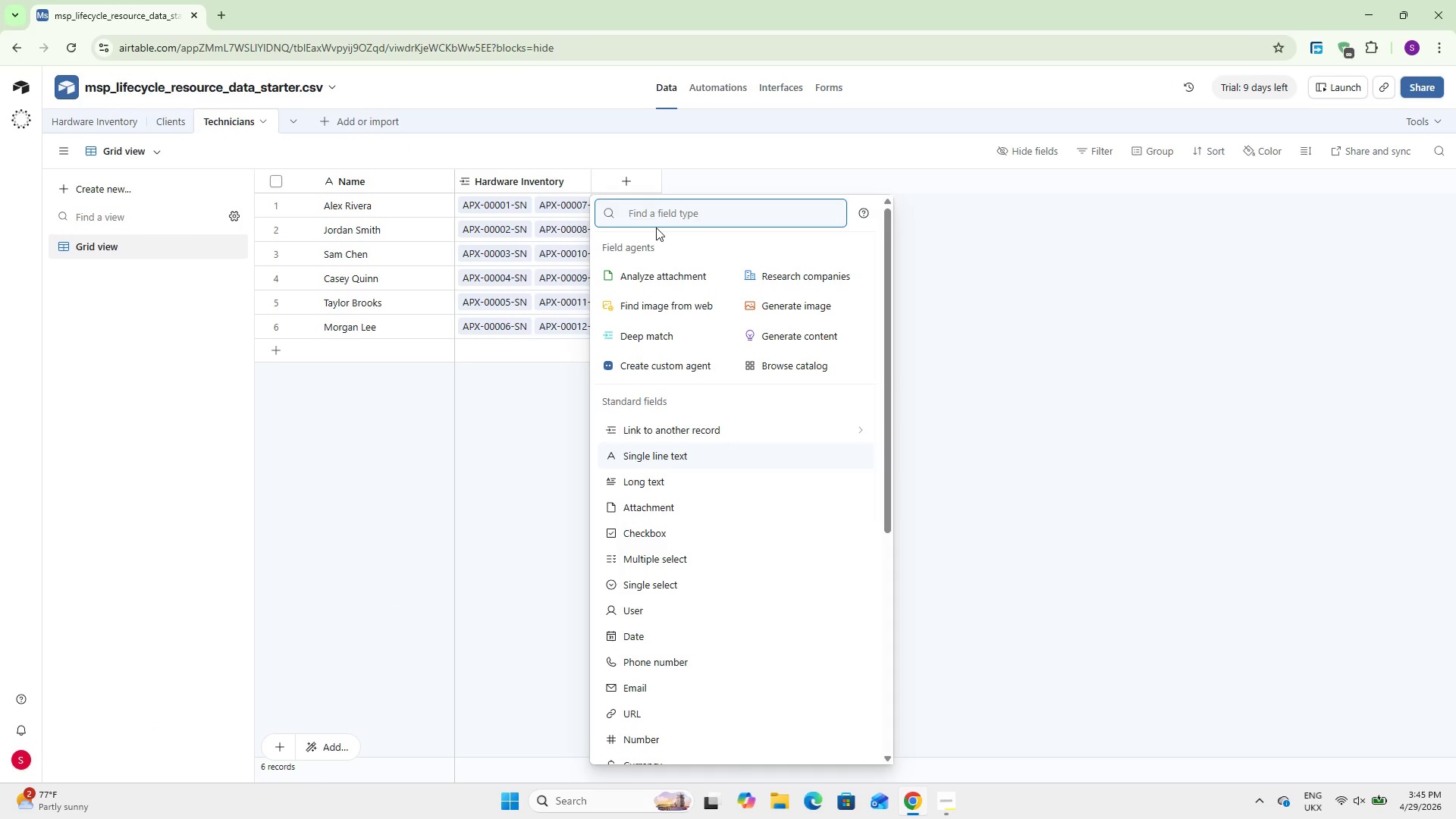 
type(roll)
 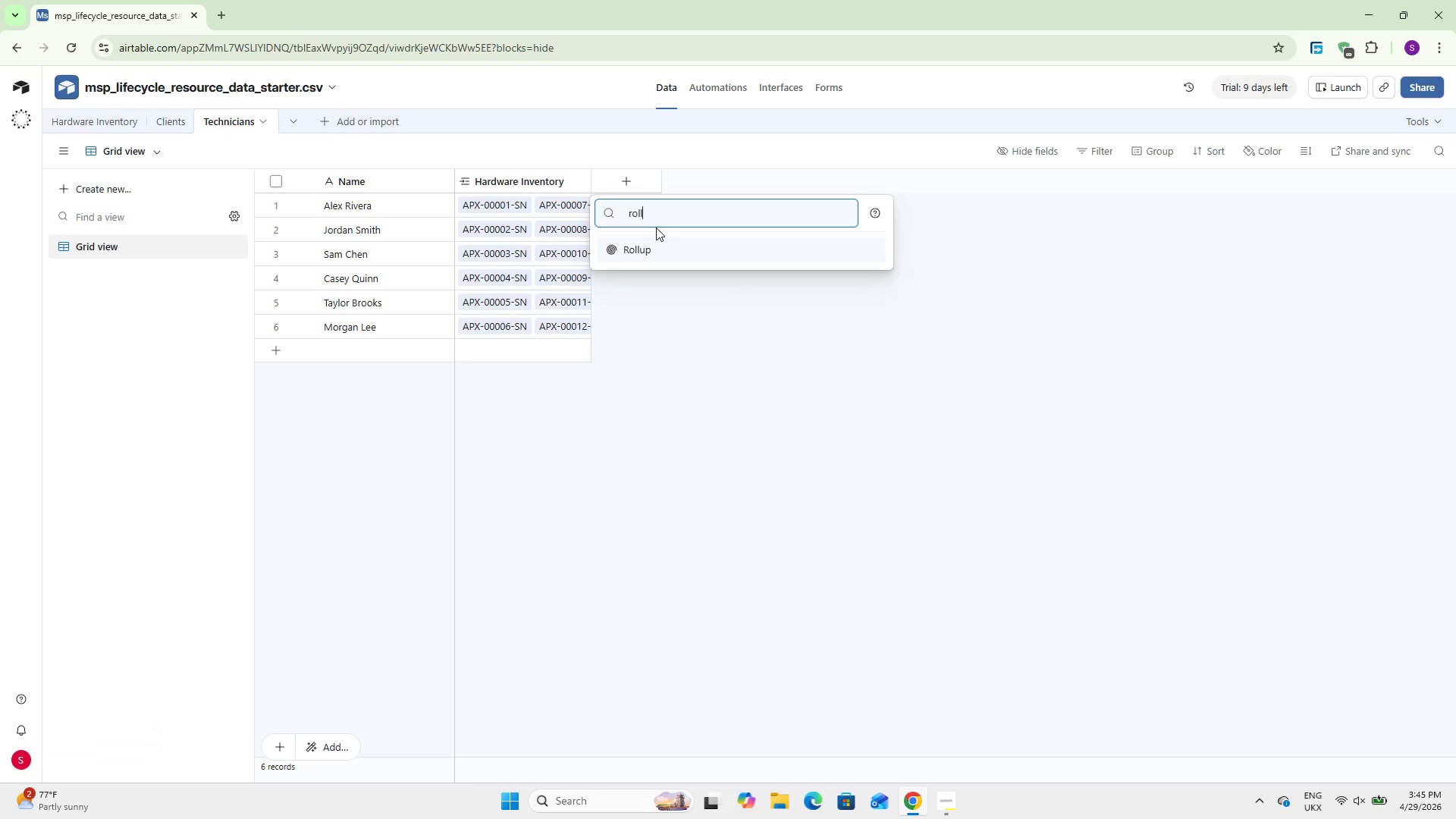 
key(Enter)
 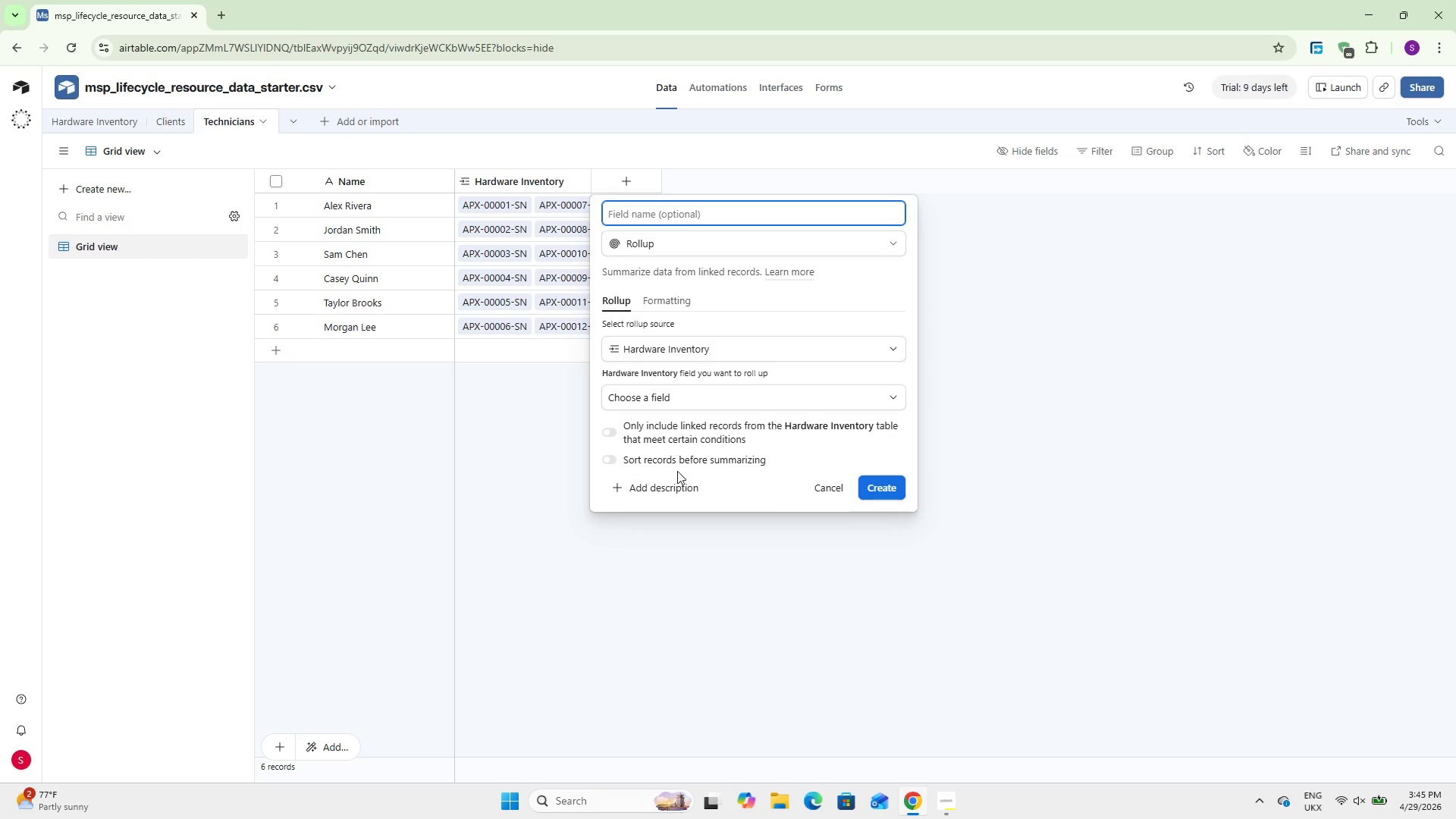 
left_click([673, 403])
 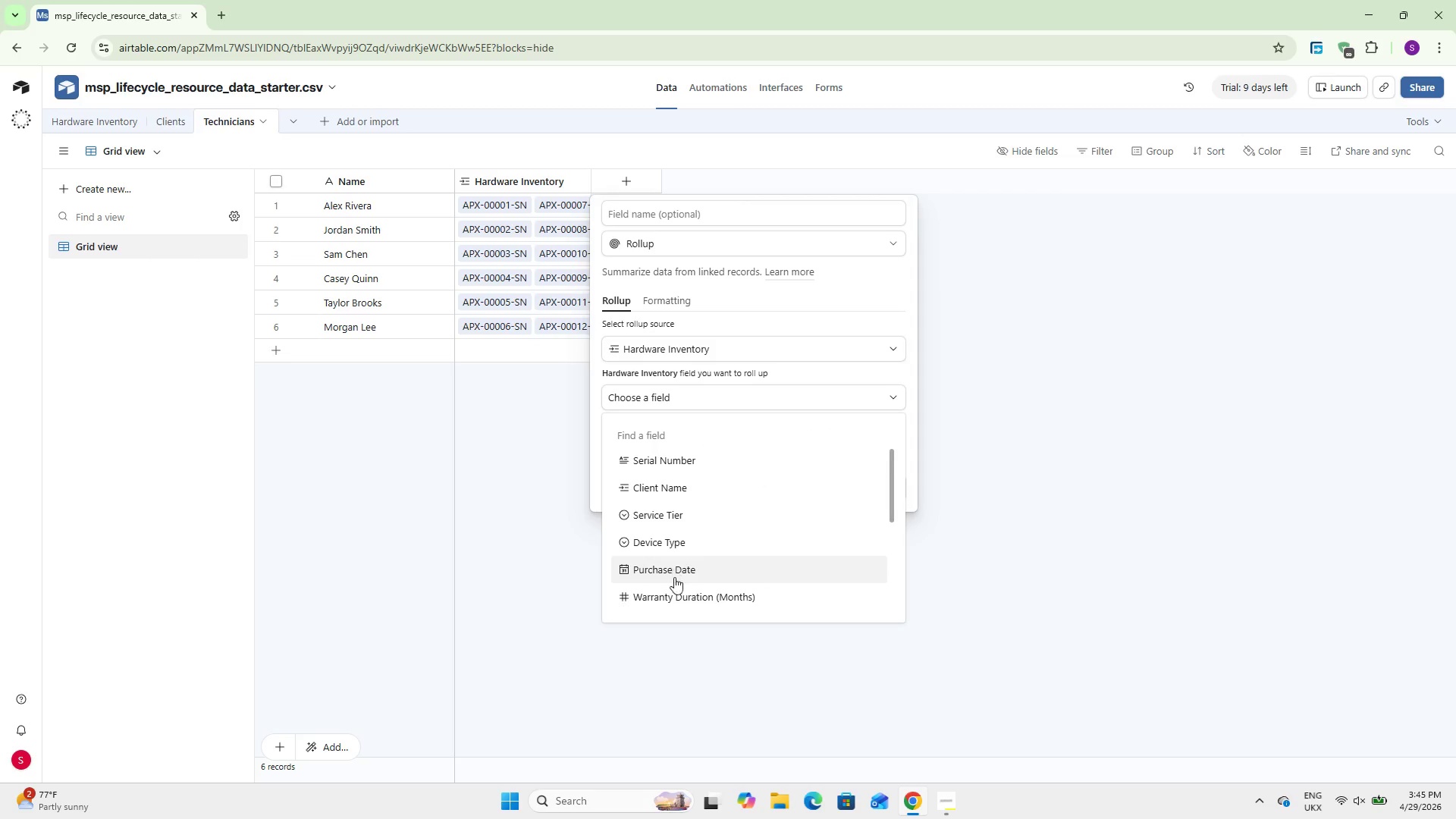 
scroll: coordinate [671, 573], scroll_direction: down, amount: 9.0
 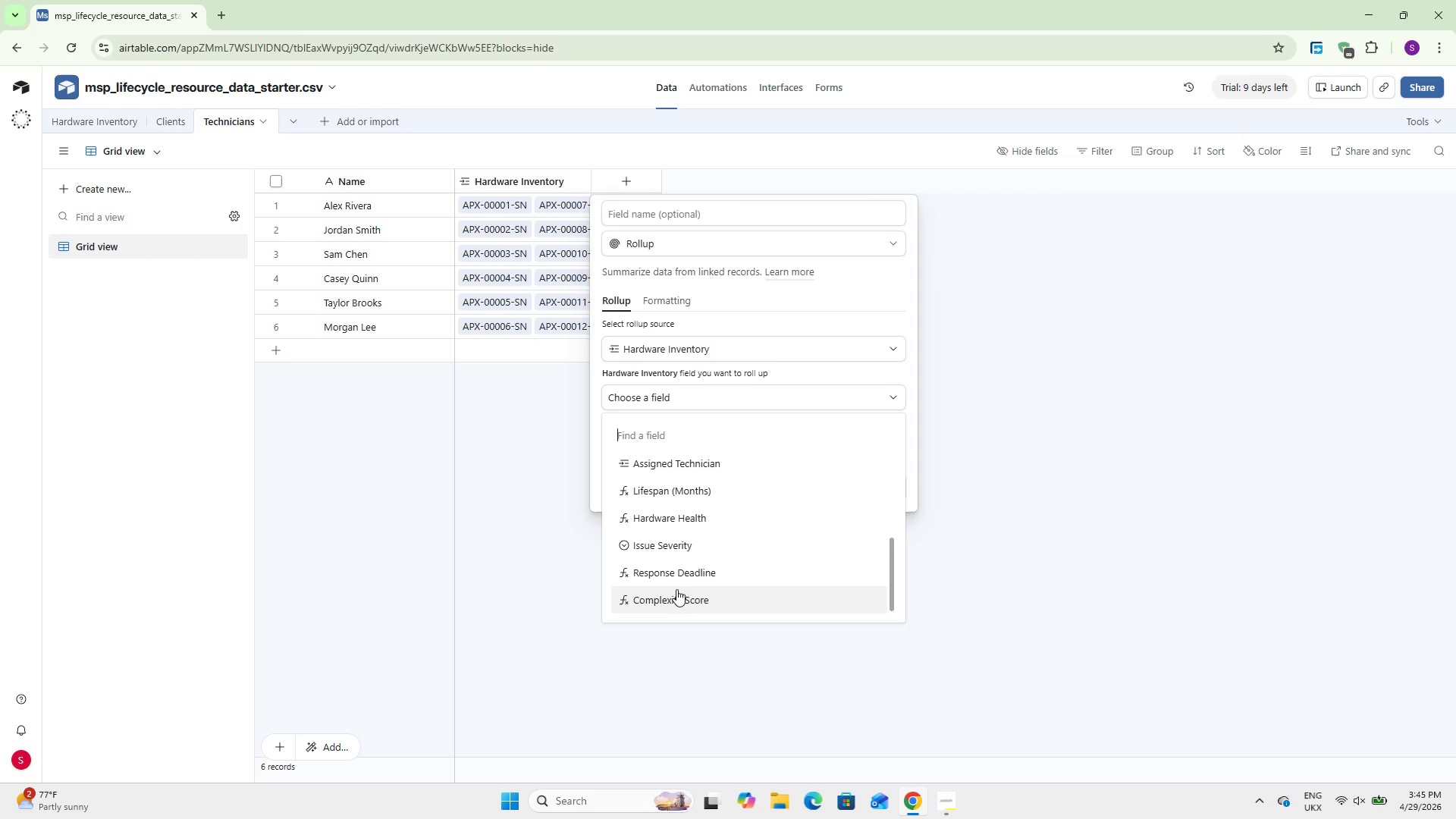 
left_click([679, 592])
 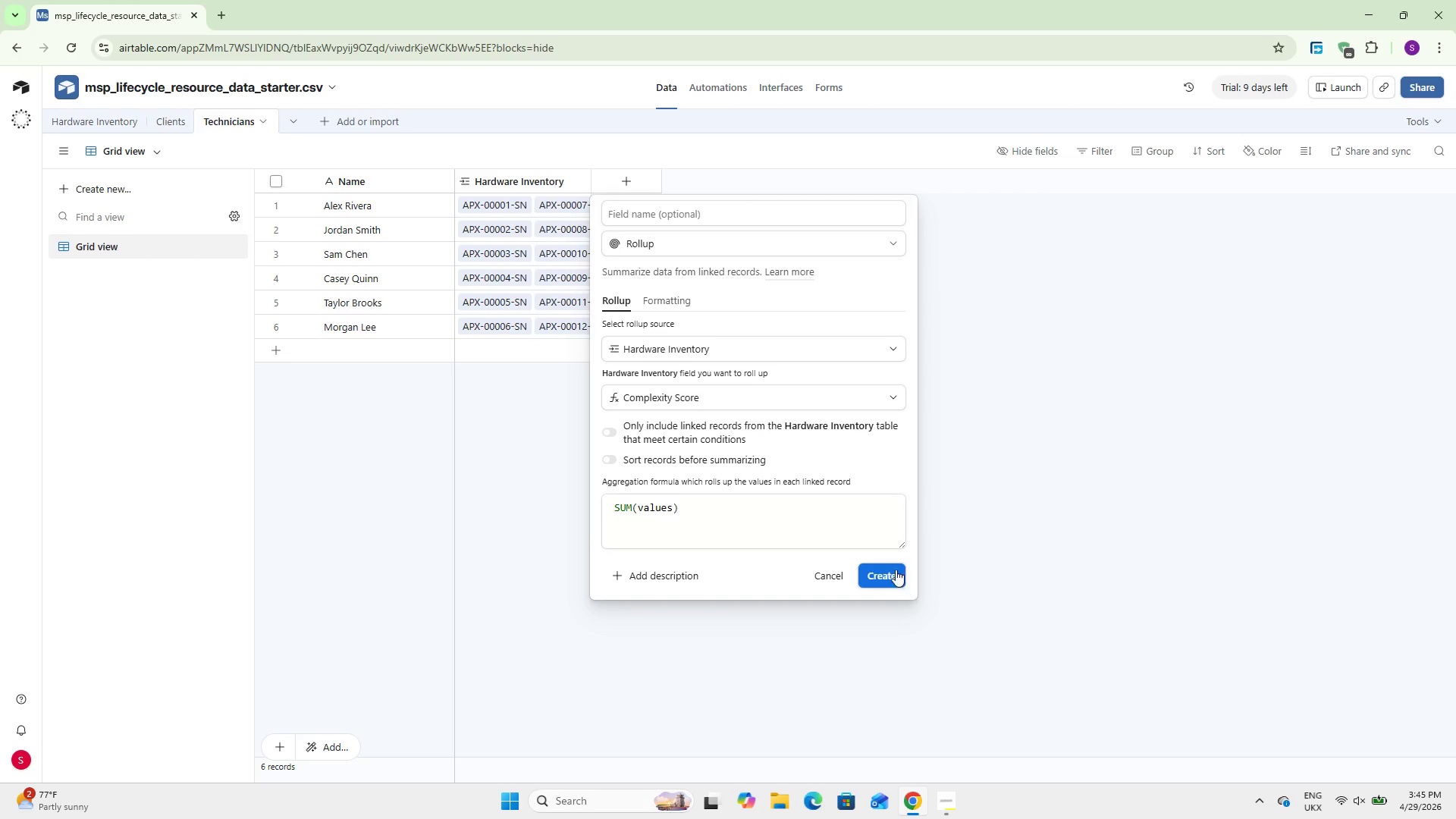 
left_click([704, 202])
 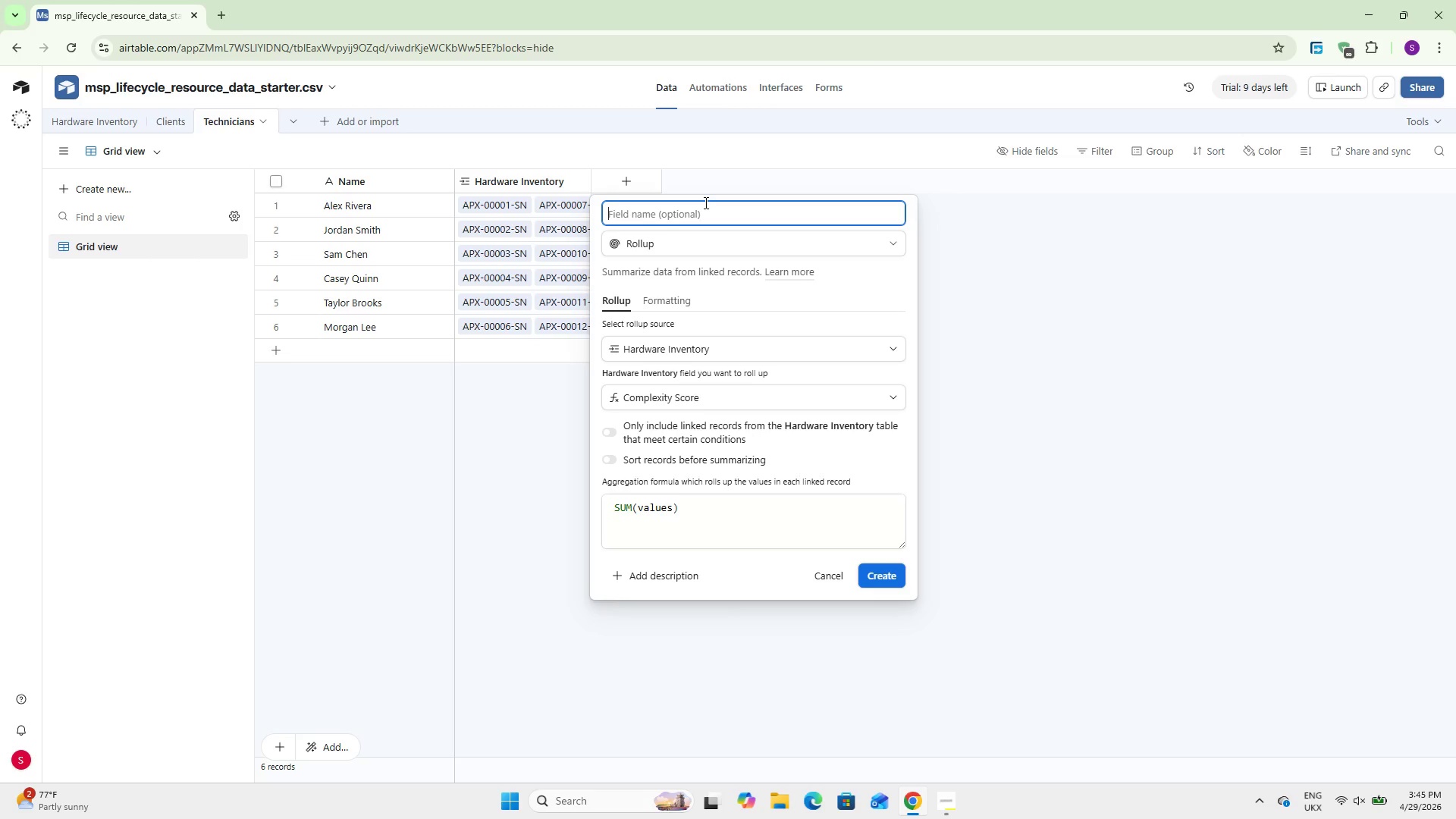 
type(Workload score)
 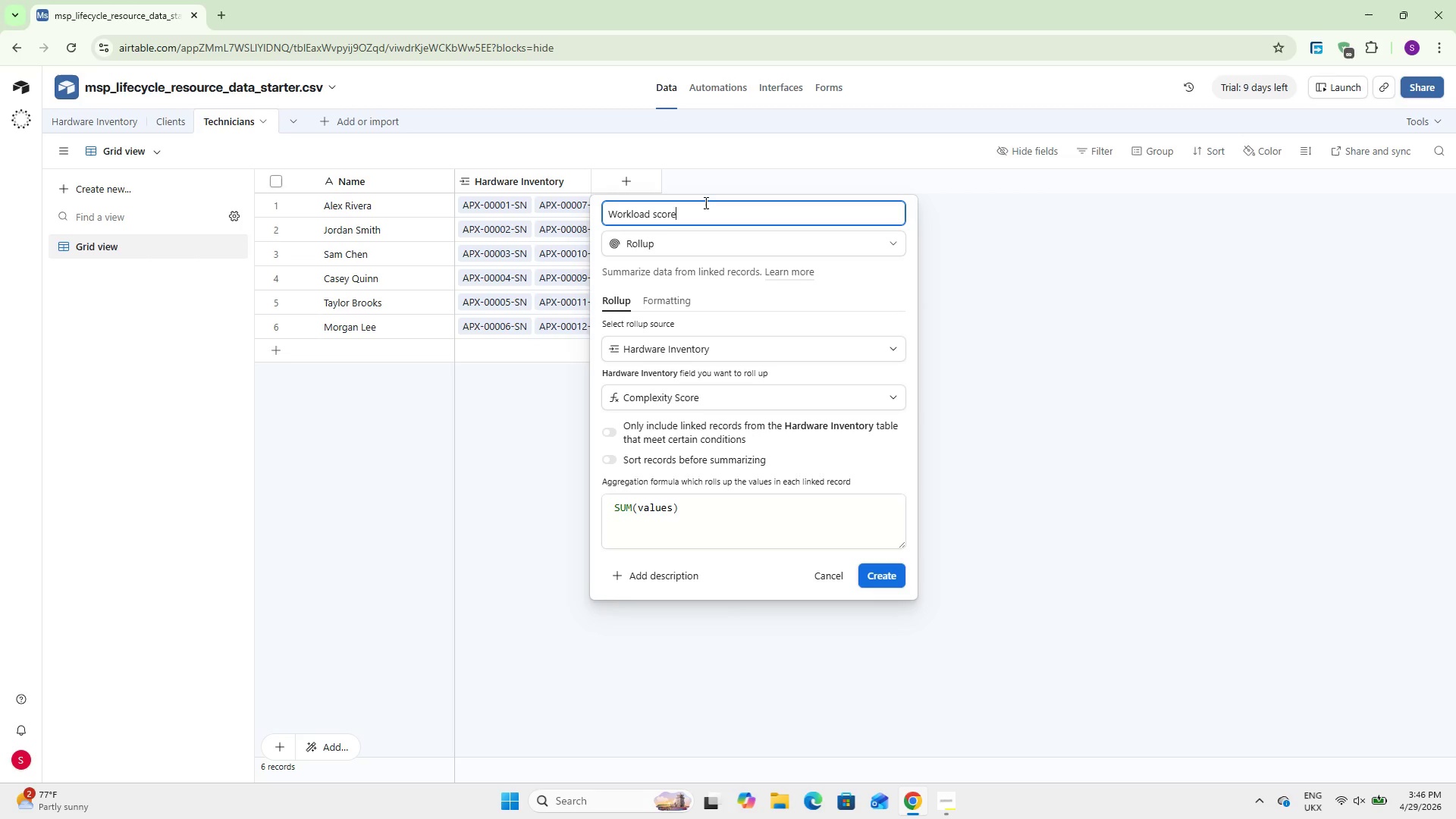 
wait(8.45)
 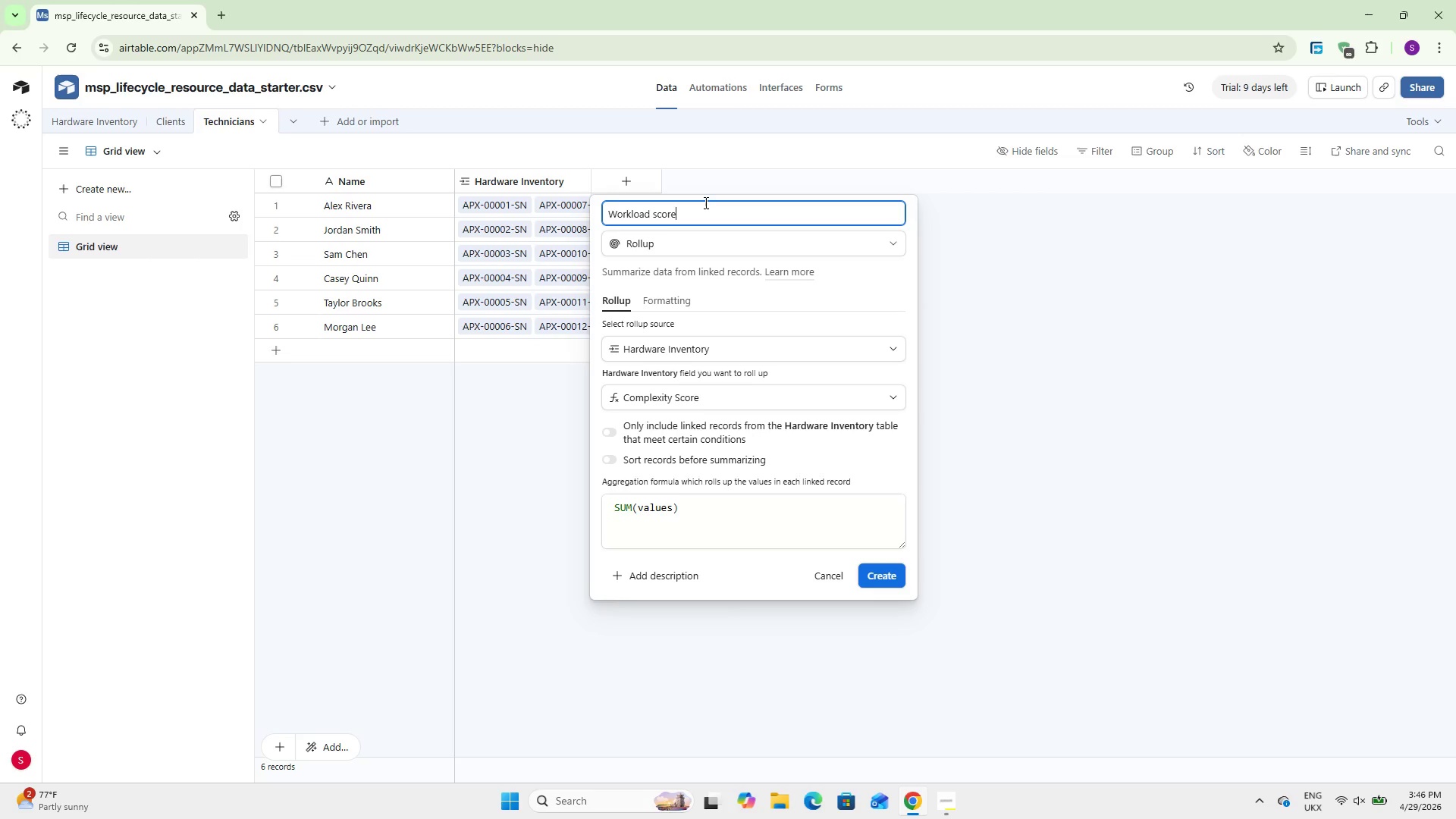 
left_click([884, 580])
 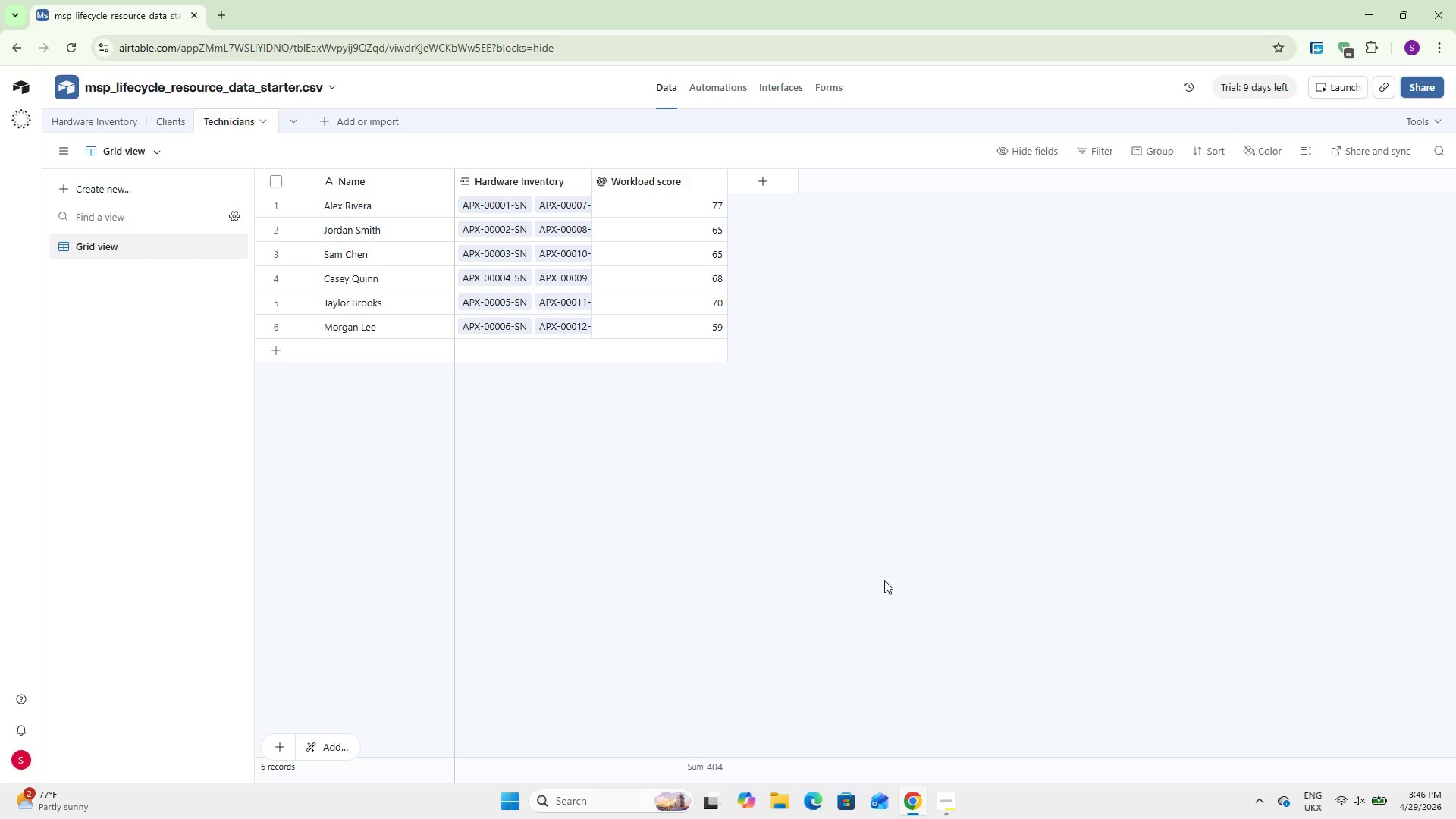 
wait(16.8)
 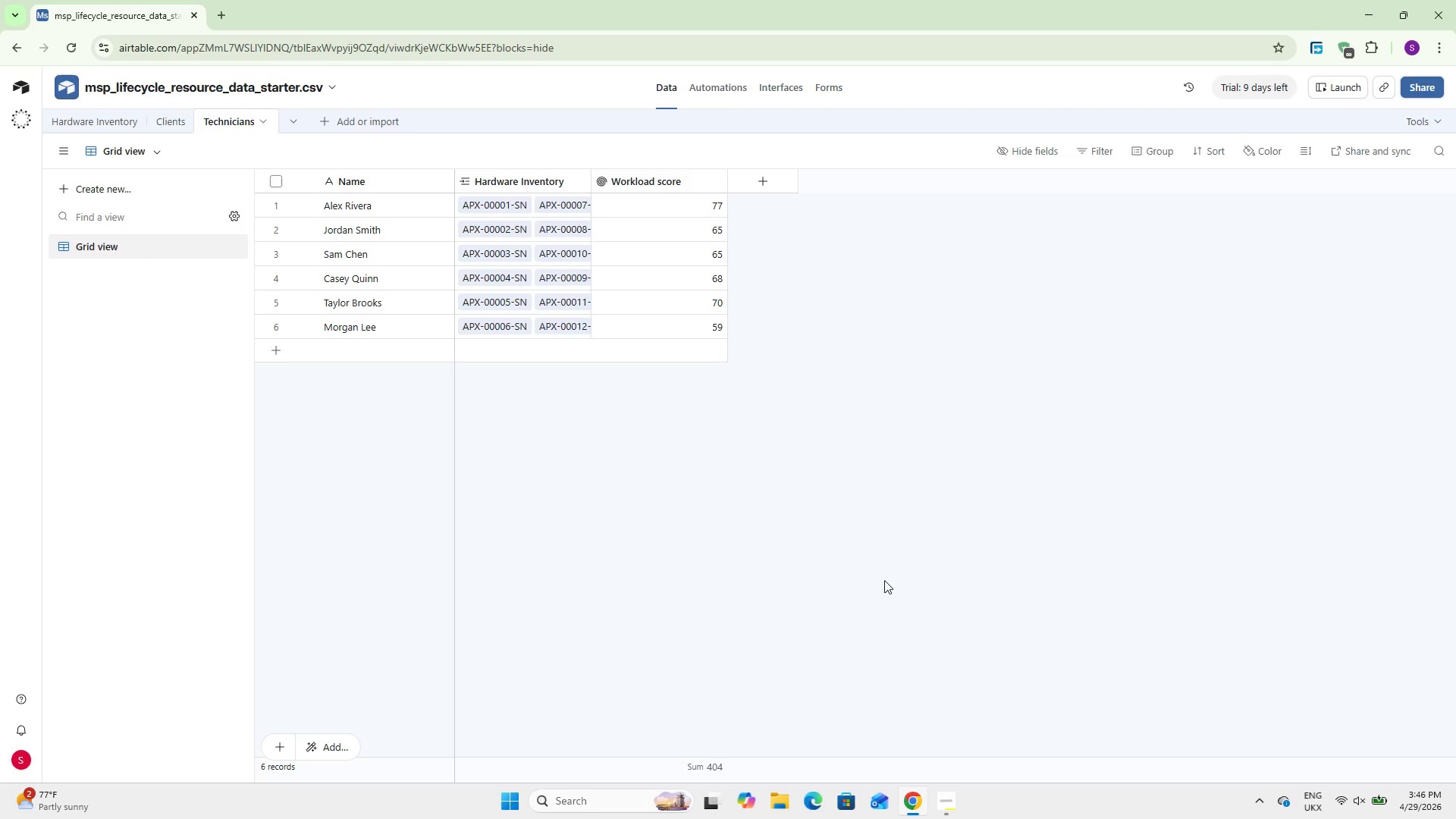 
left_click([706, 96])
 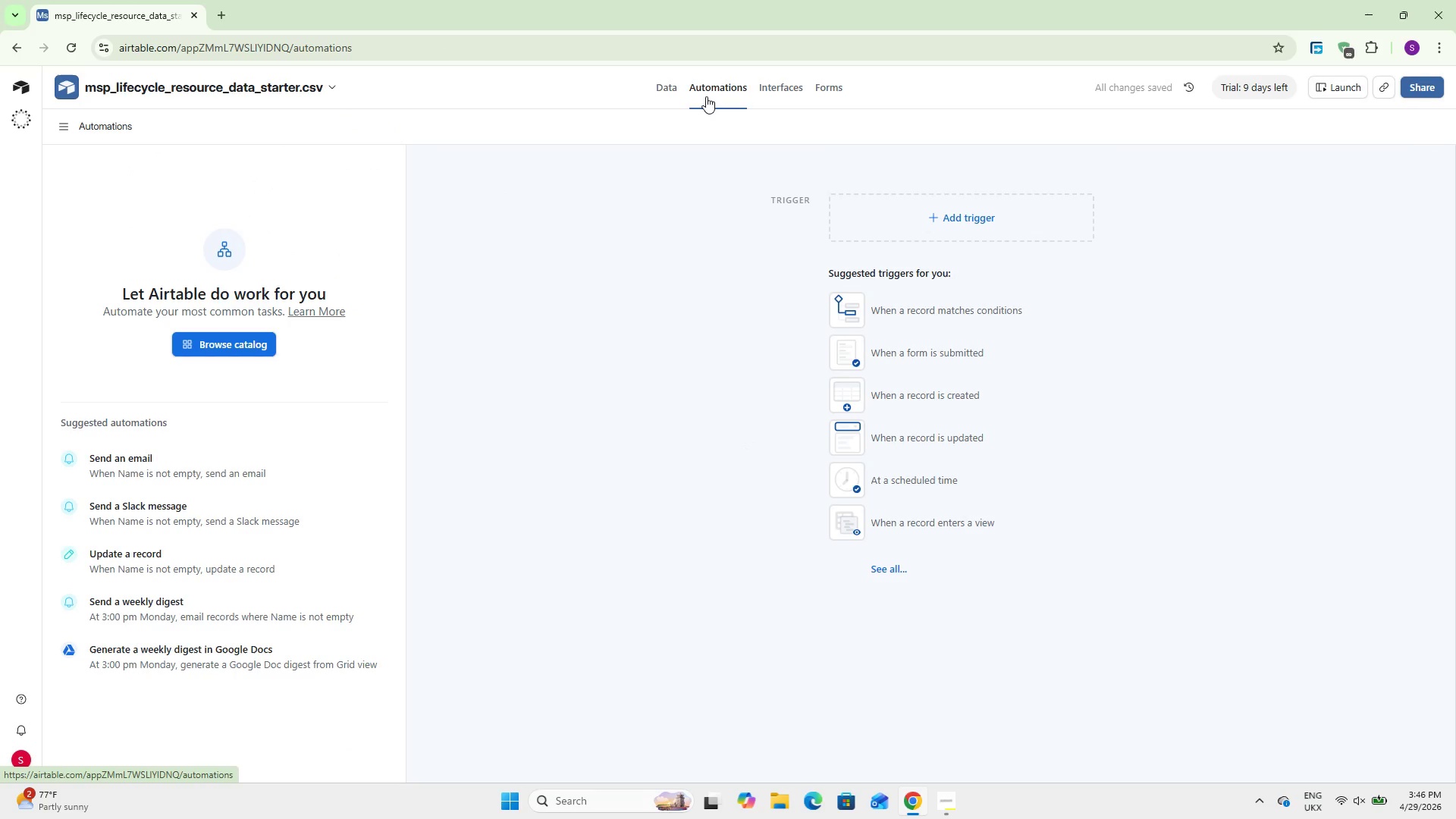 
left_click([952, 309])
 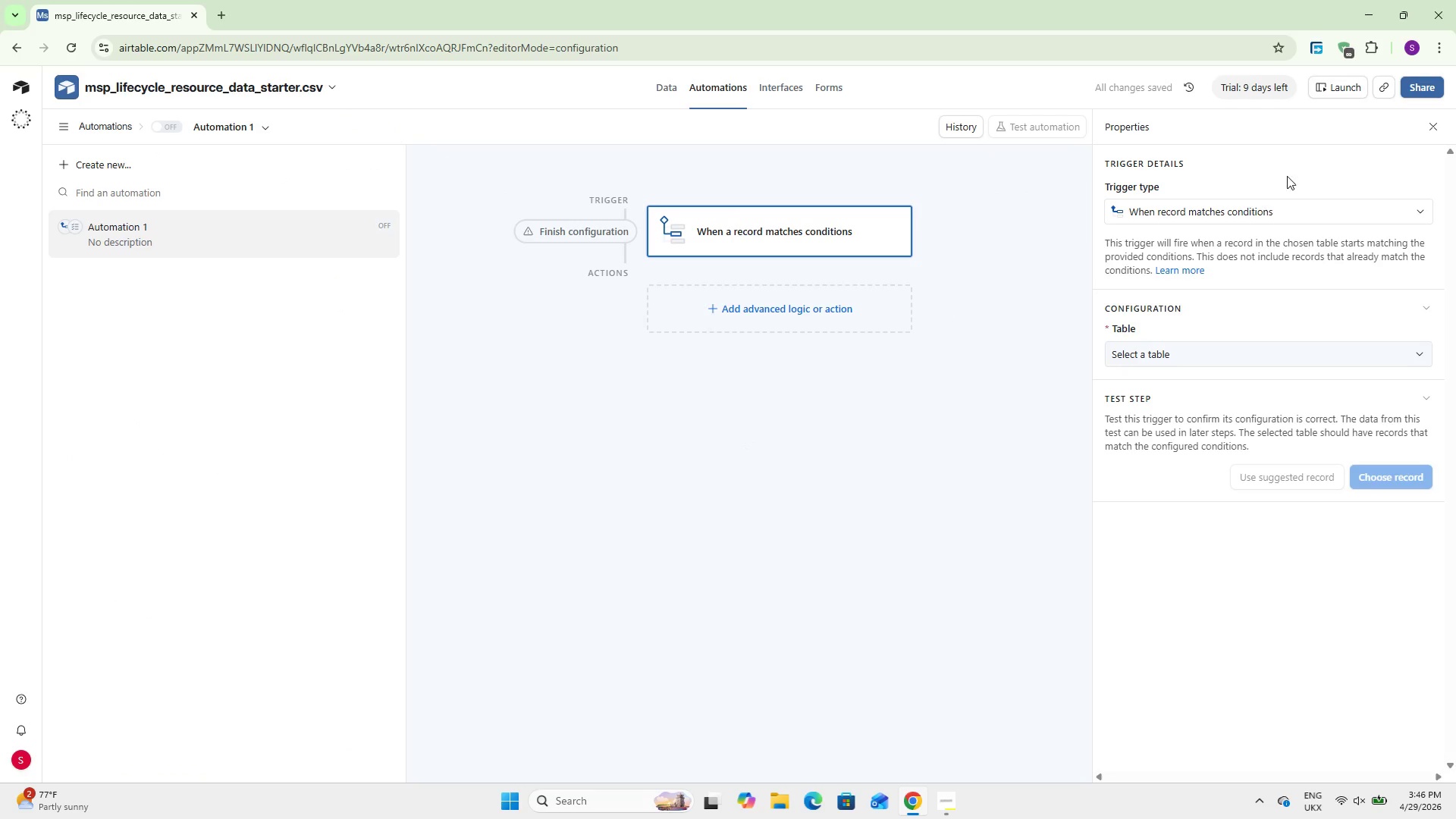 
double_click([1193, 361])
 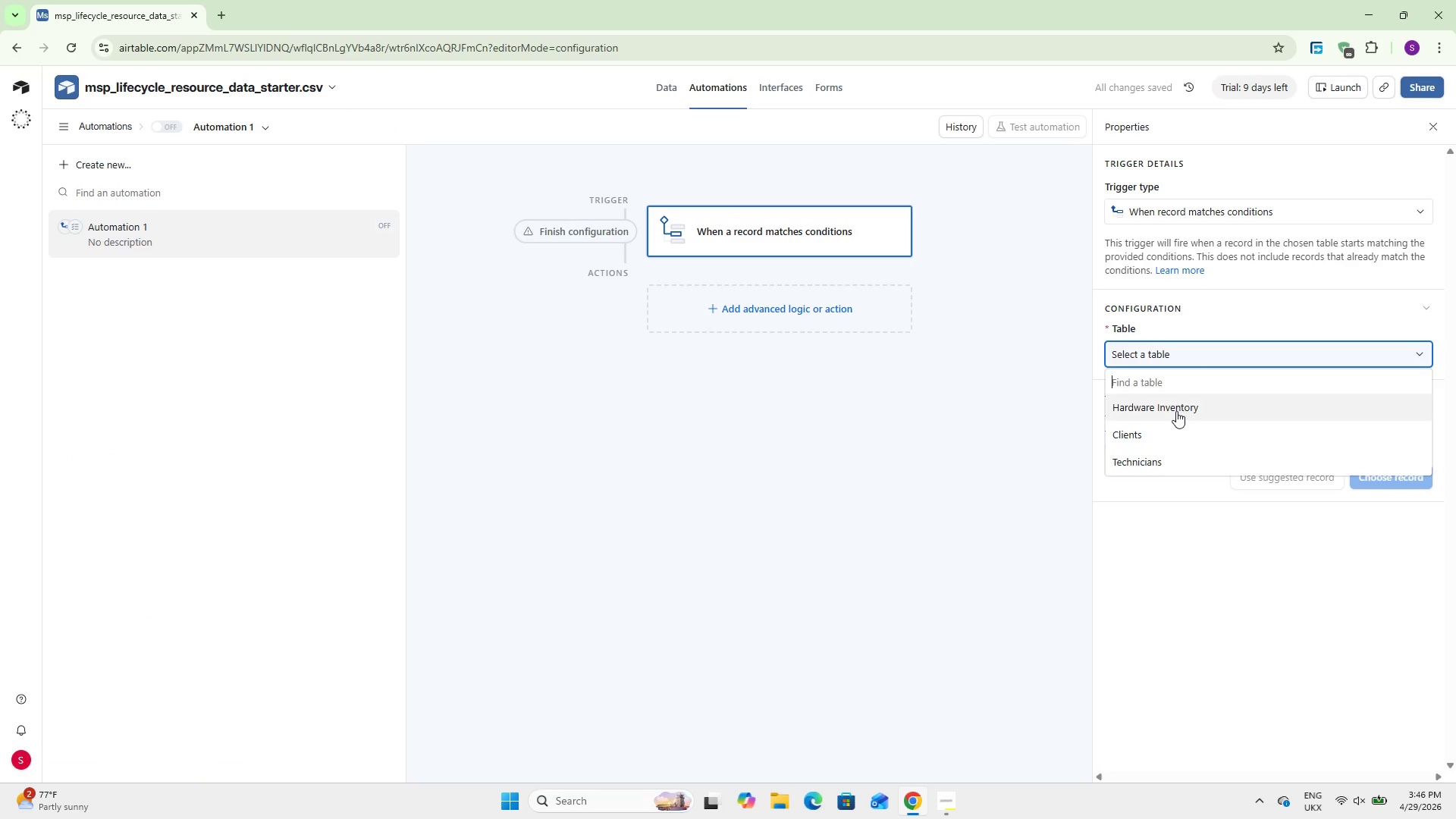 
left_click([1176, 411])
 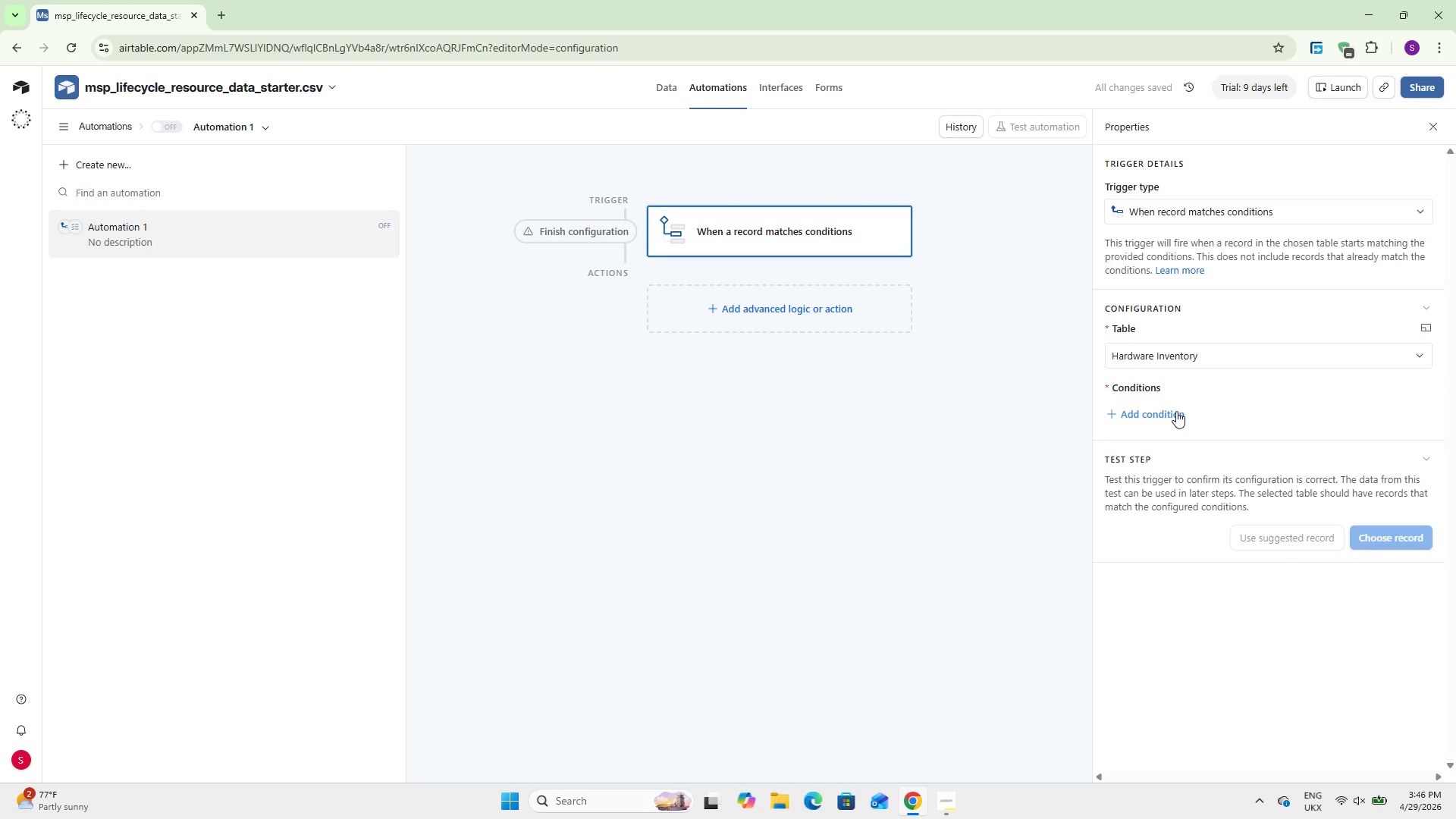 
wait(8.42)
 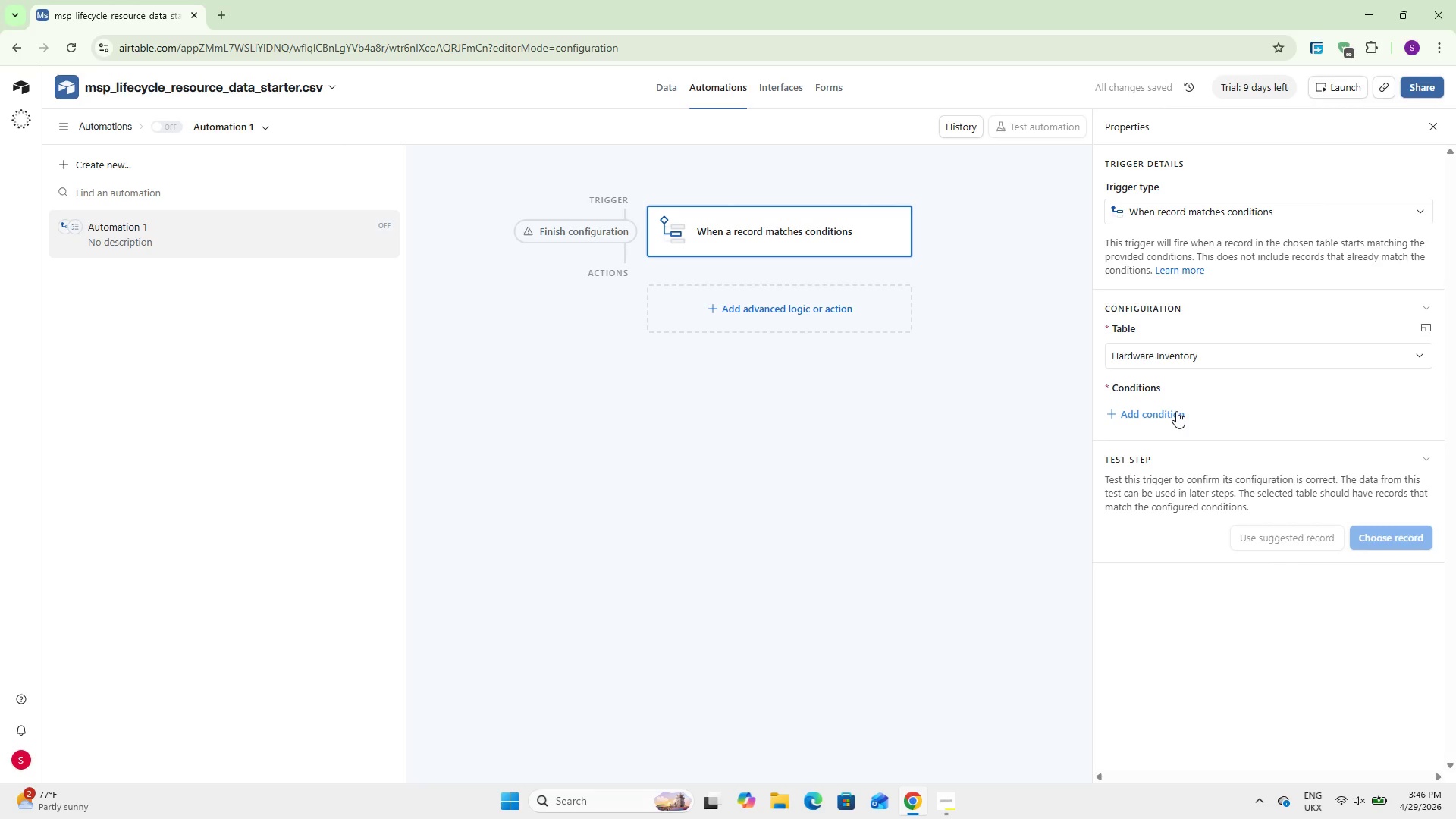 
left_click([1176, 411])
 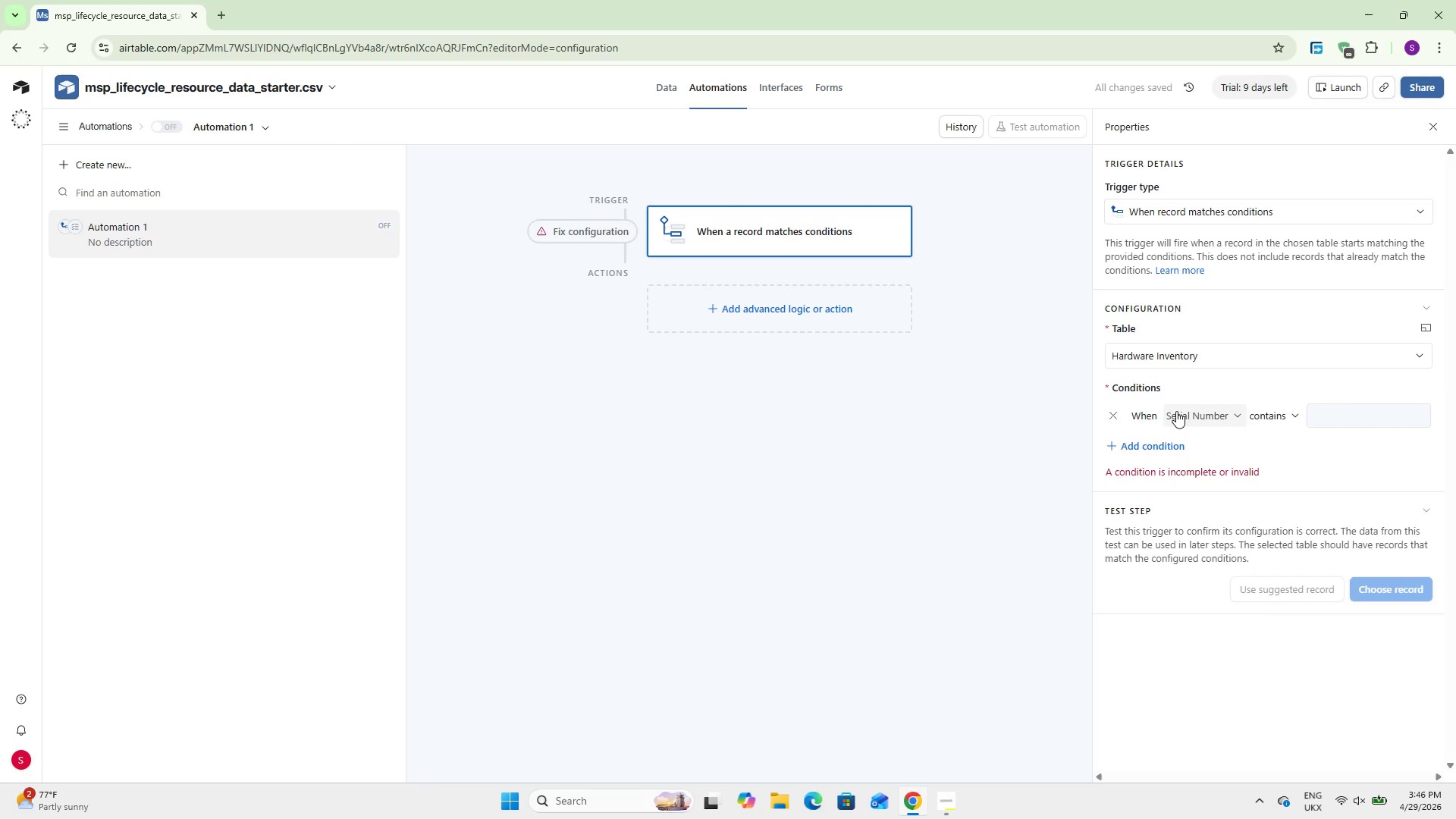 
left_click([1176, 411])
 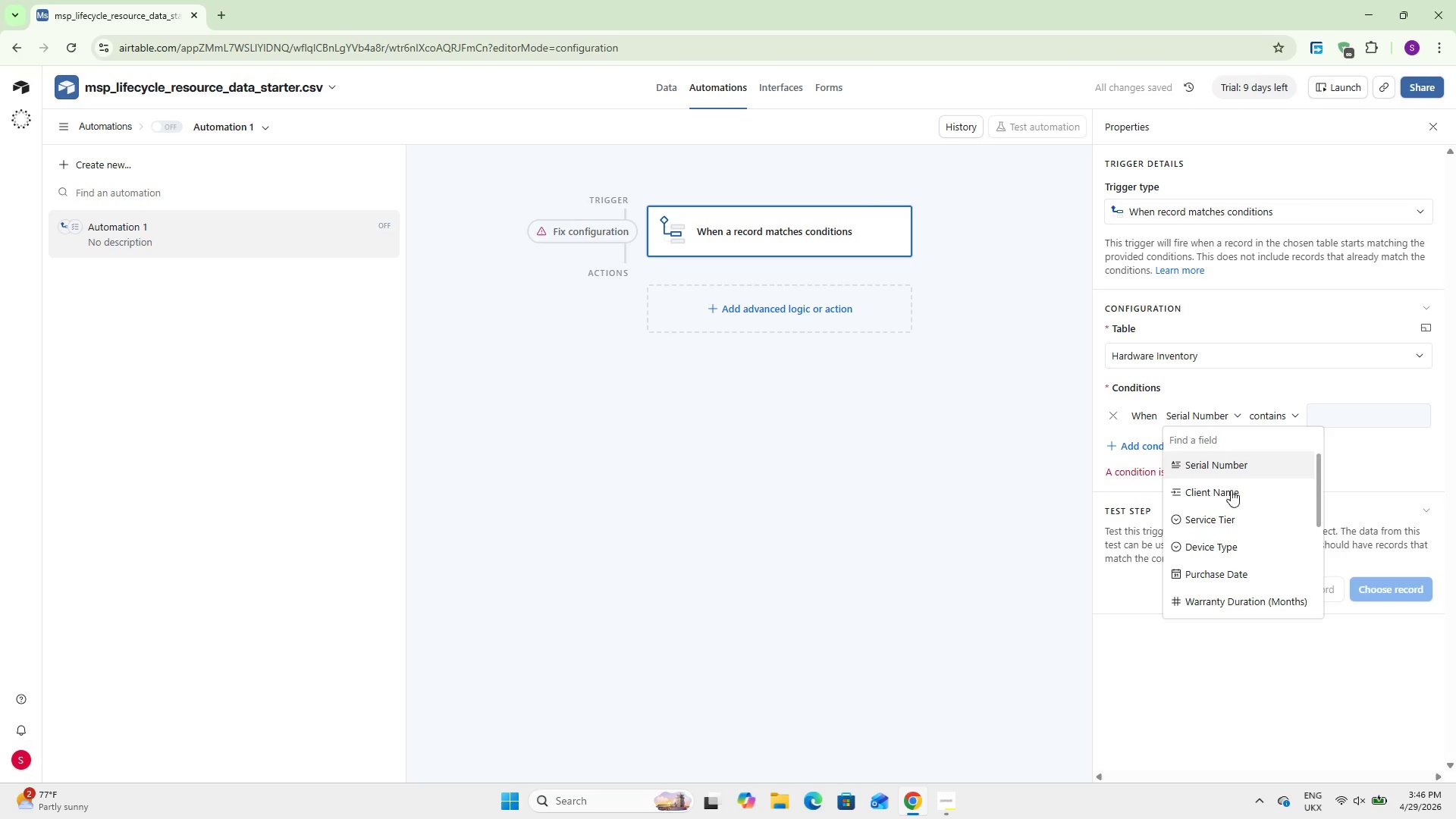 
scroll: coordinate [1246, 568], scroll_direction: down, amount: 8.0
 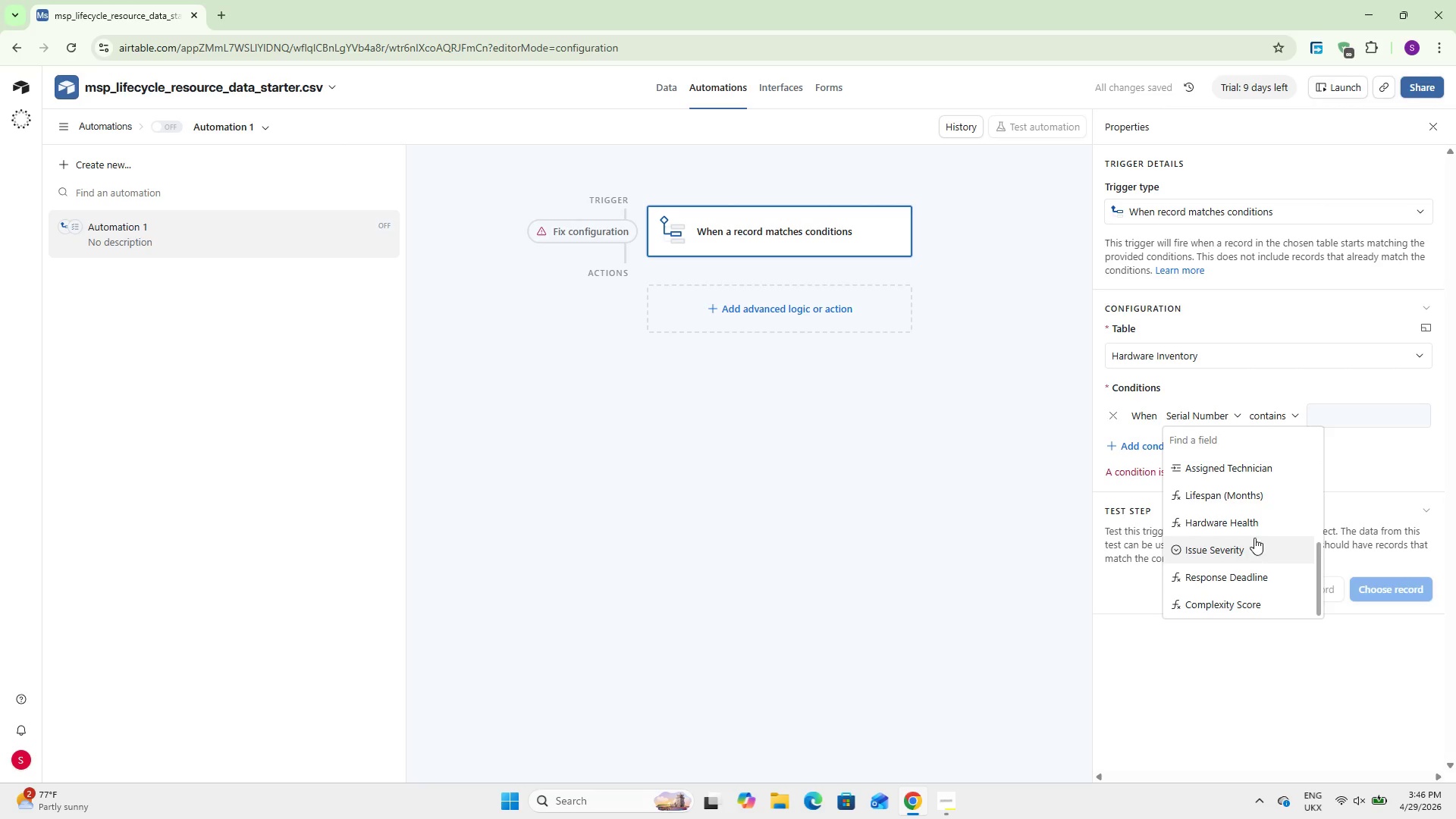 
left_click([1256, 529])
 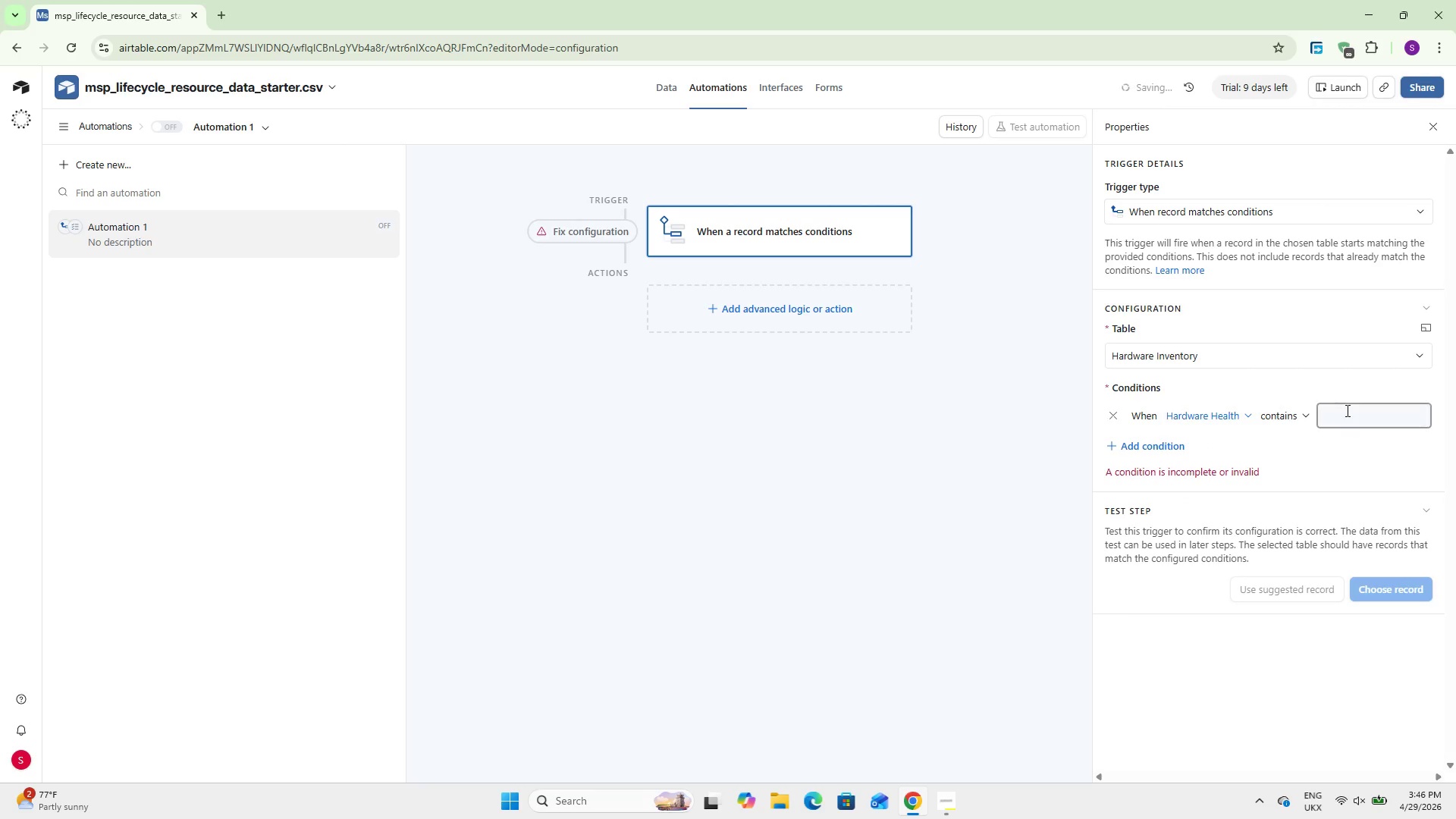 
left_click([1303, 422])
 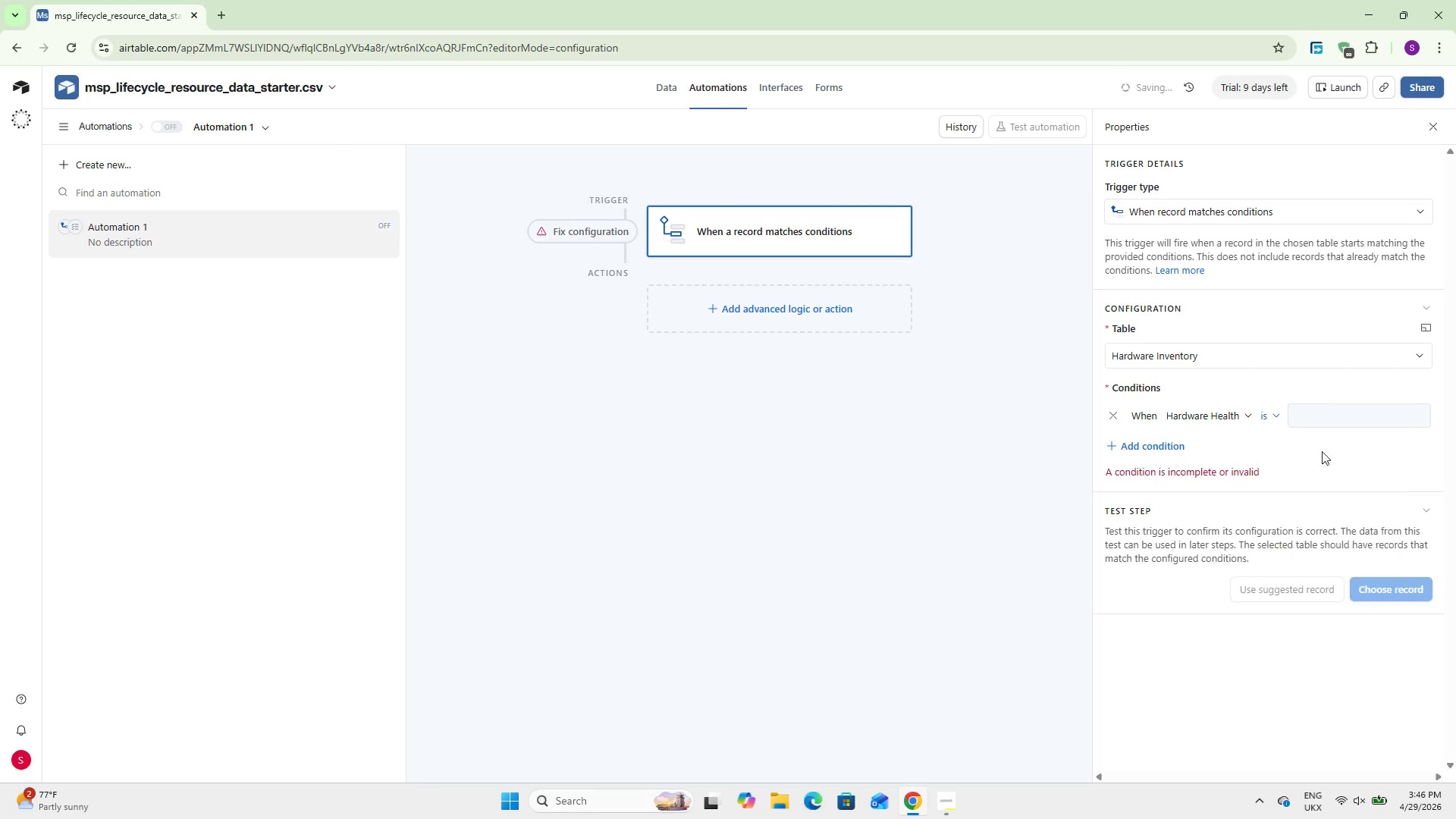 
double_click([1335, 410])
 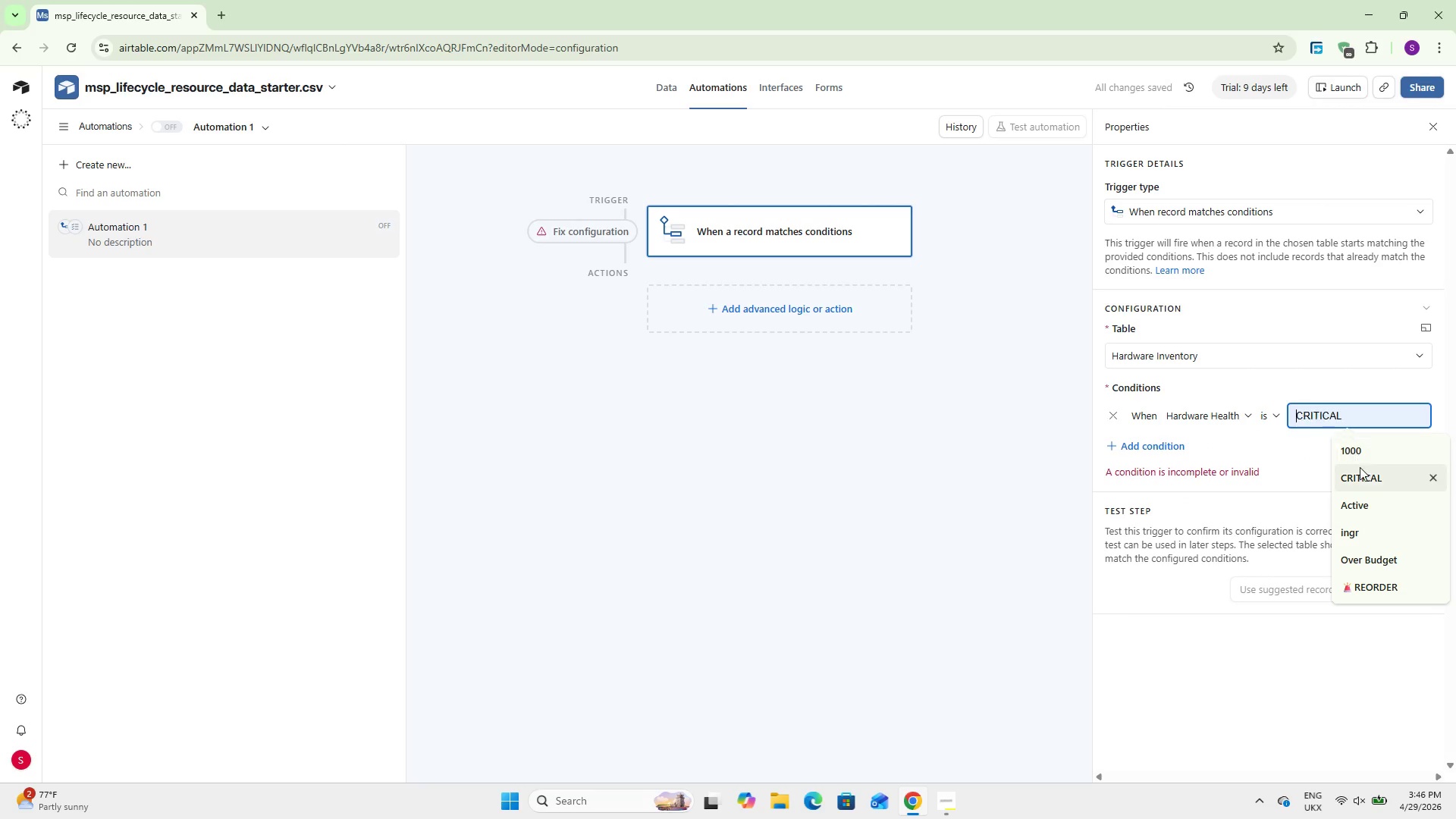 
left_click([1360, 475])
 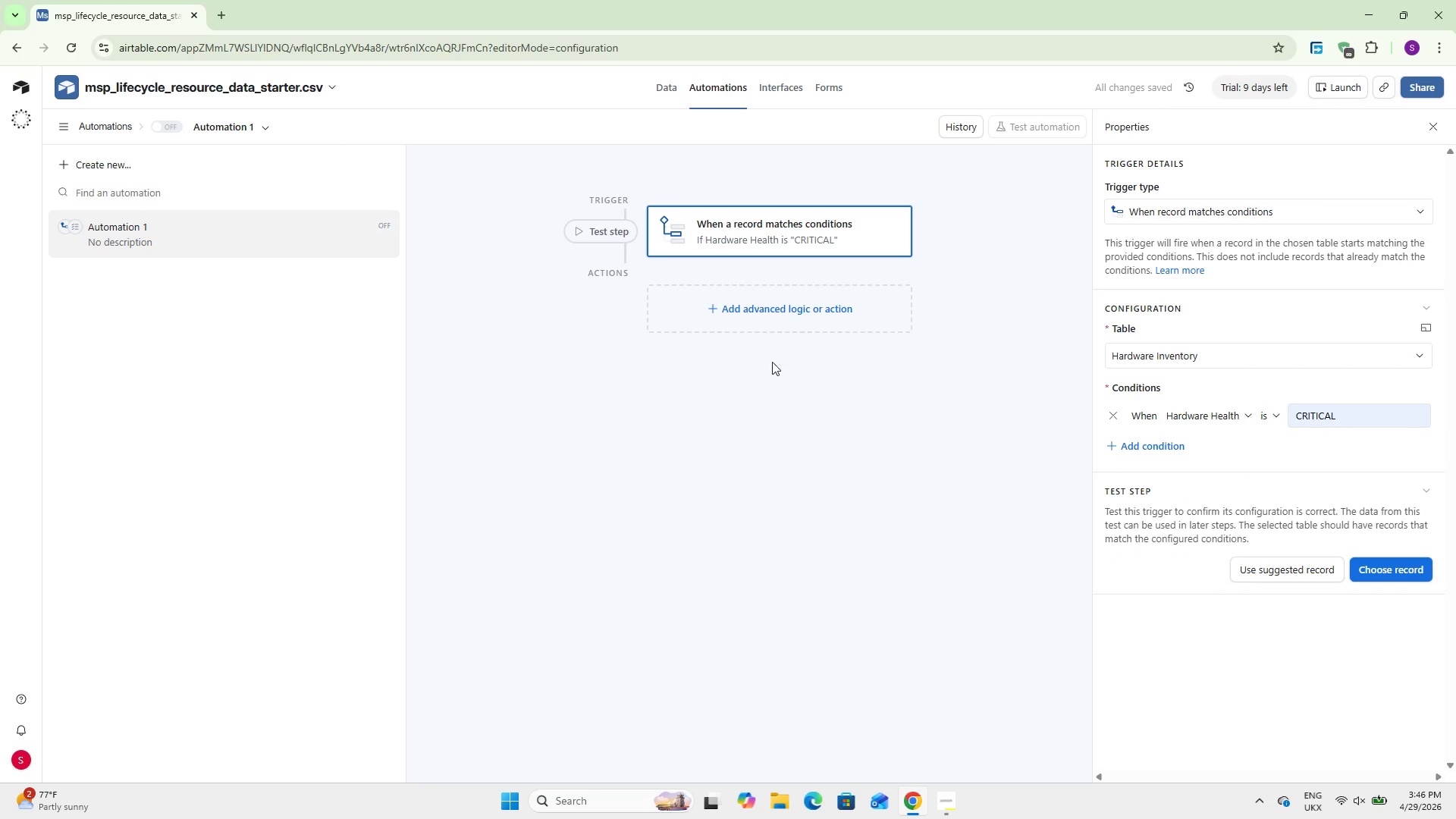 
wait(5.12)
 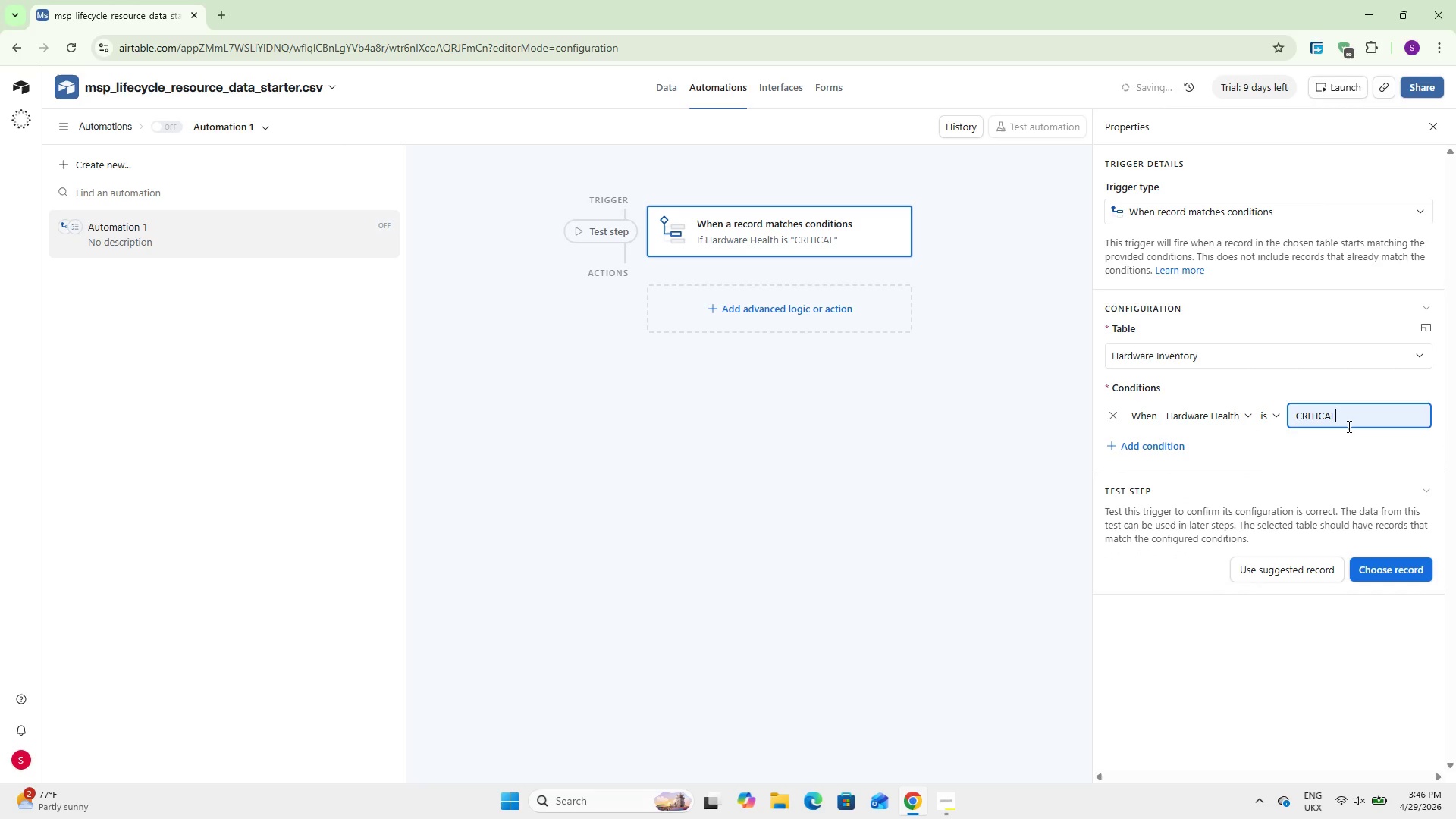 
left_click([774, 315])
 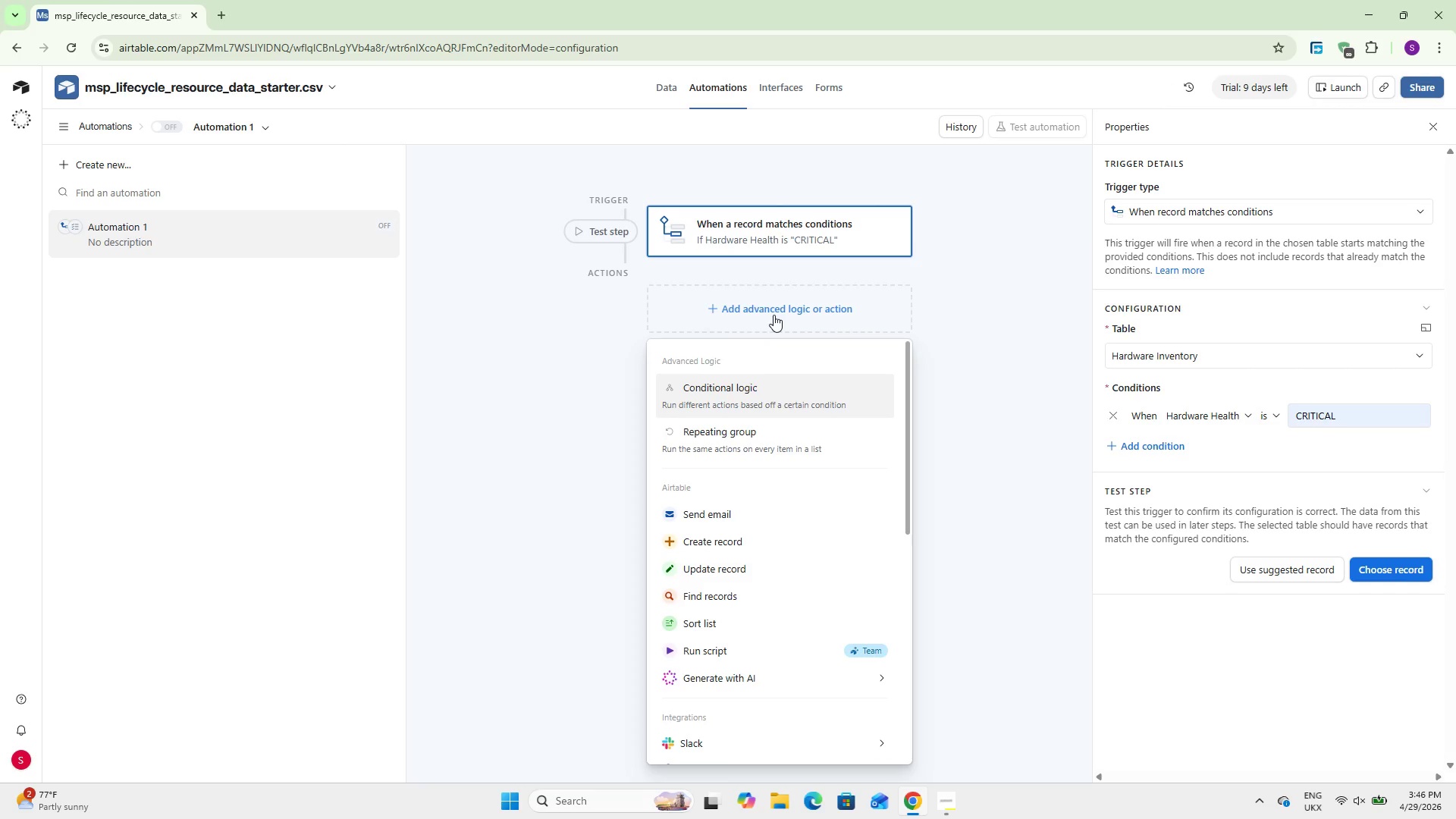 
left_click([771, 530])
 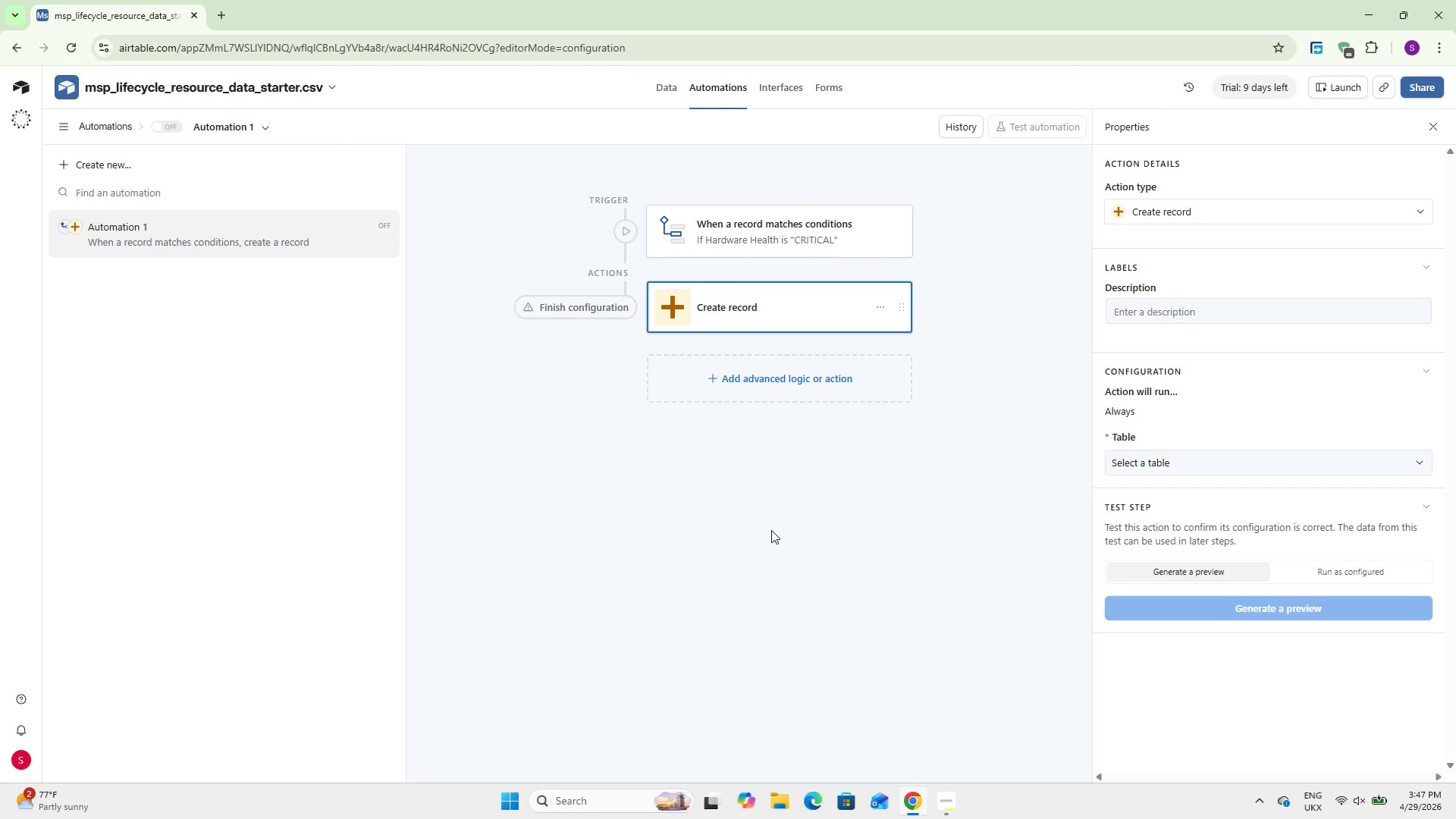 
wait(13.42)
 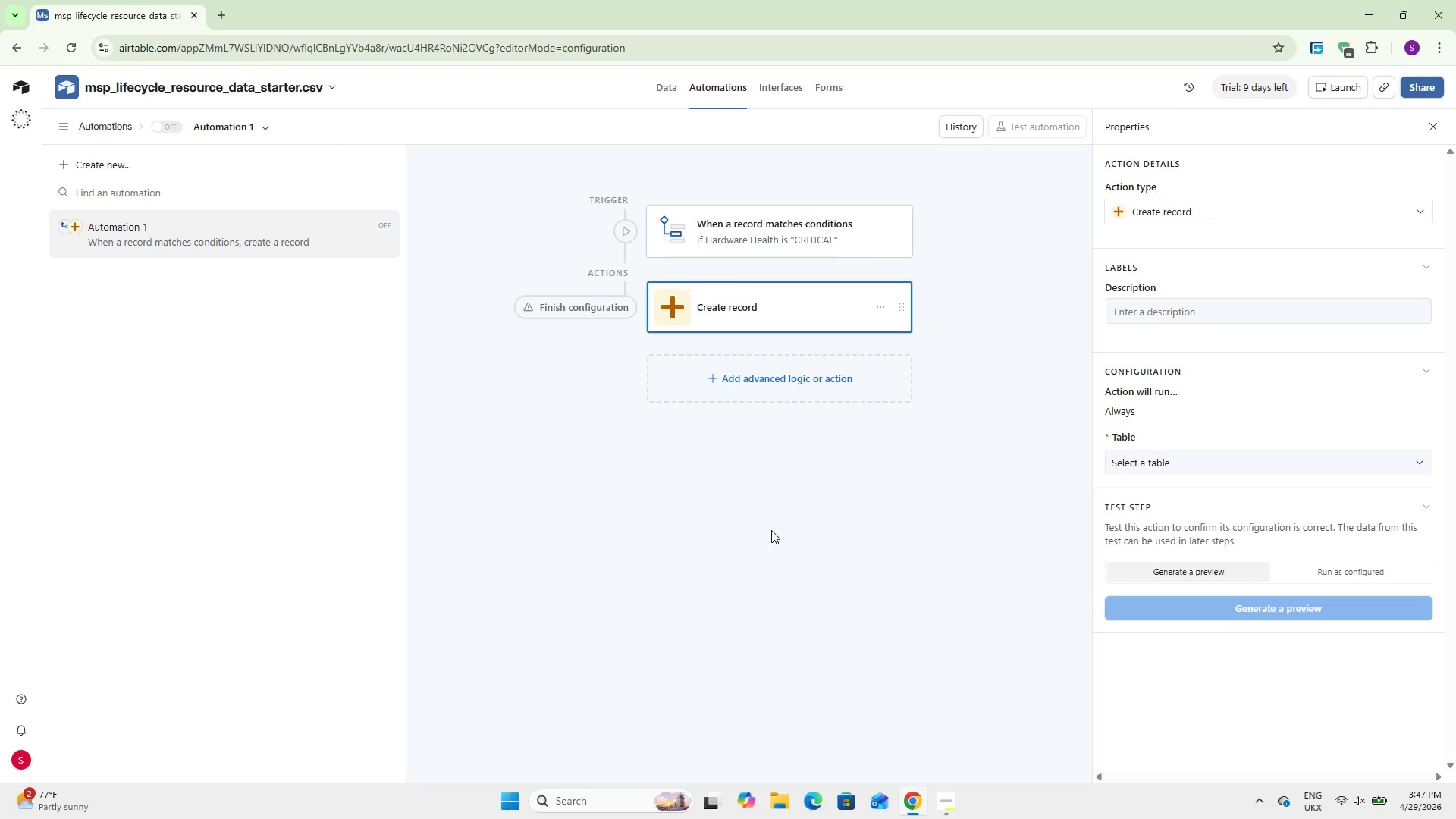 
left_click([1178, 453])
 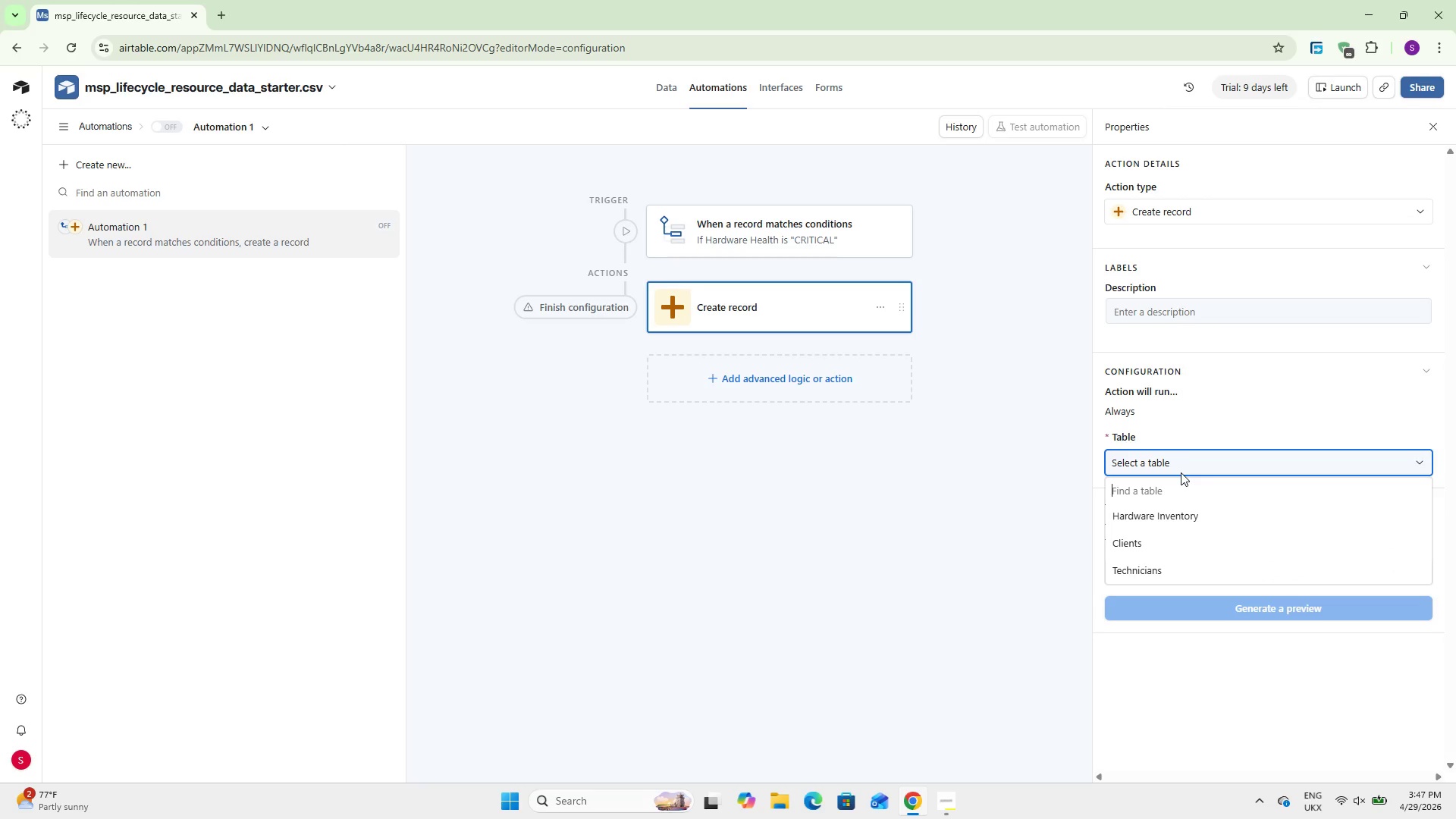 
left_click([1179, 469])
 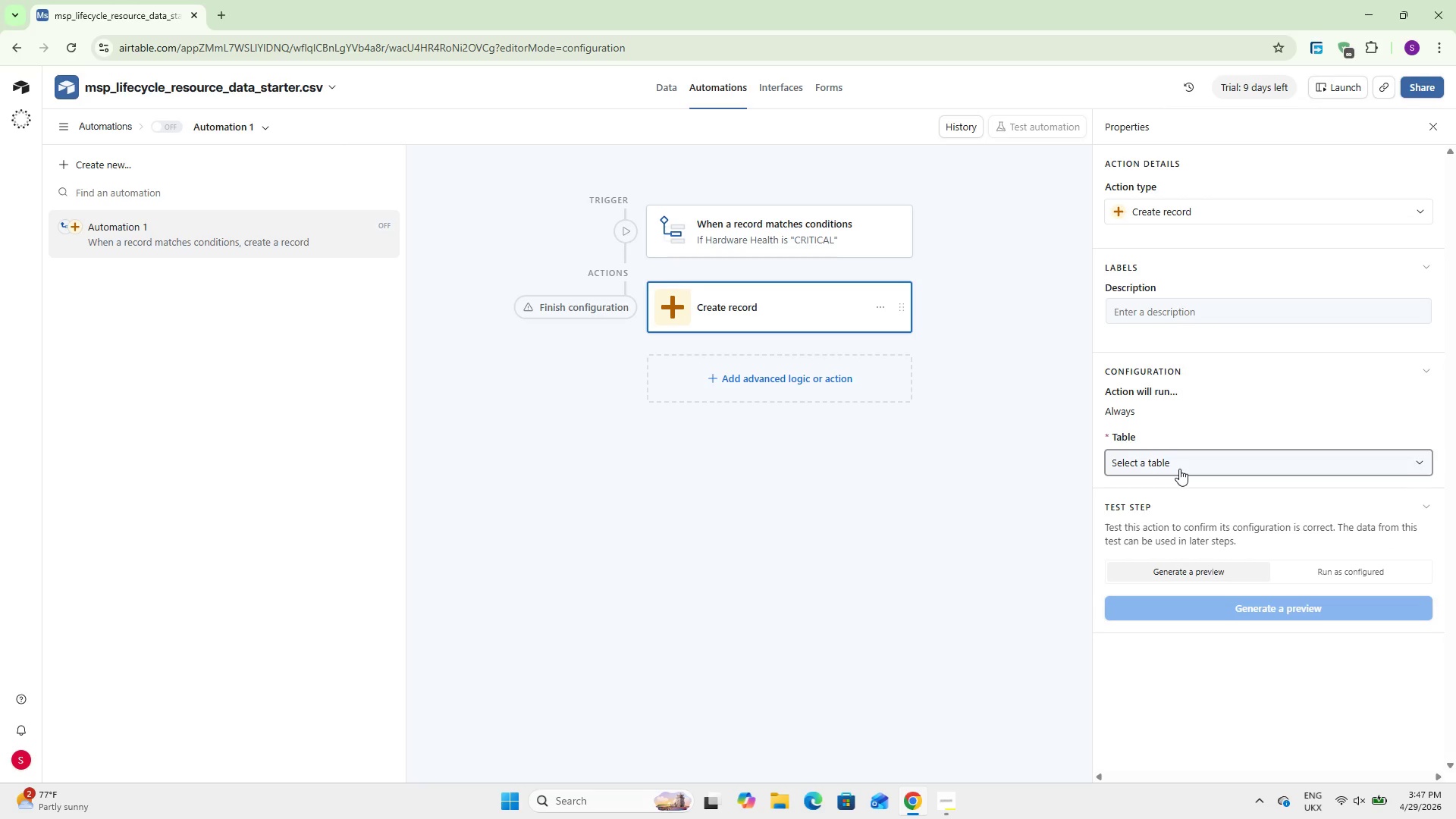 
wait(6.95)
 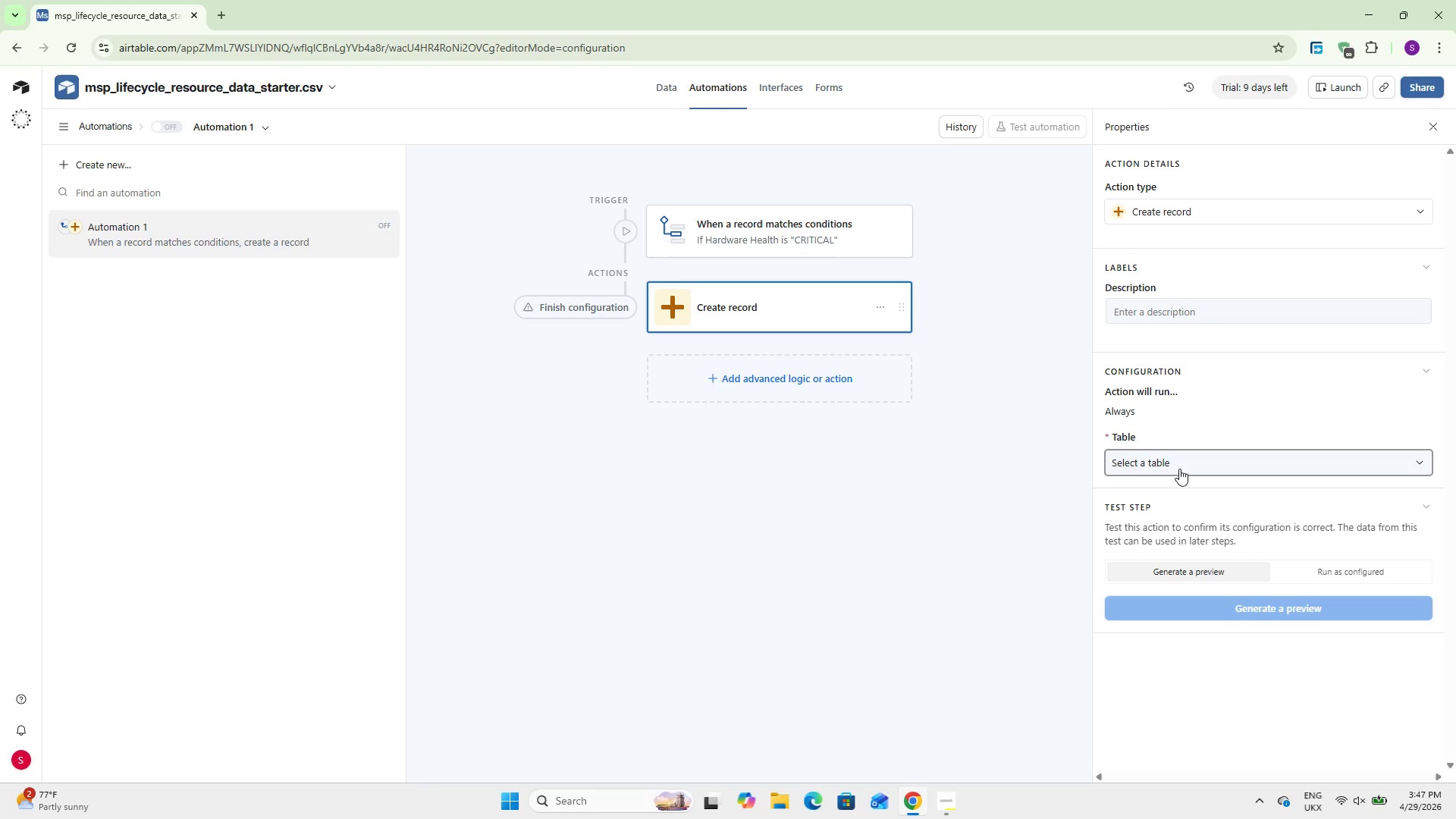 
left_click([1179, 469])
 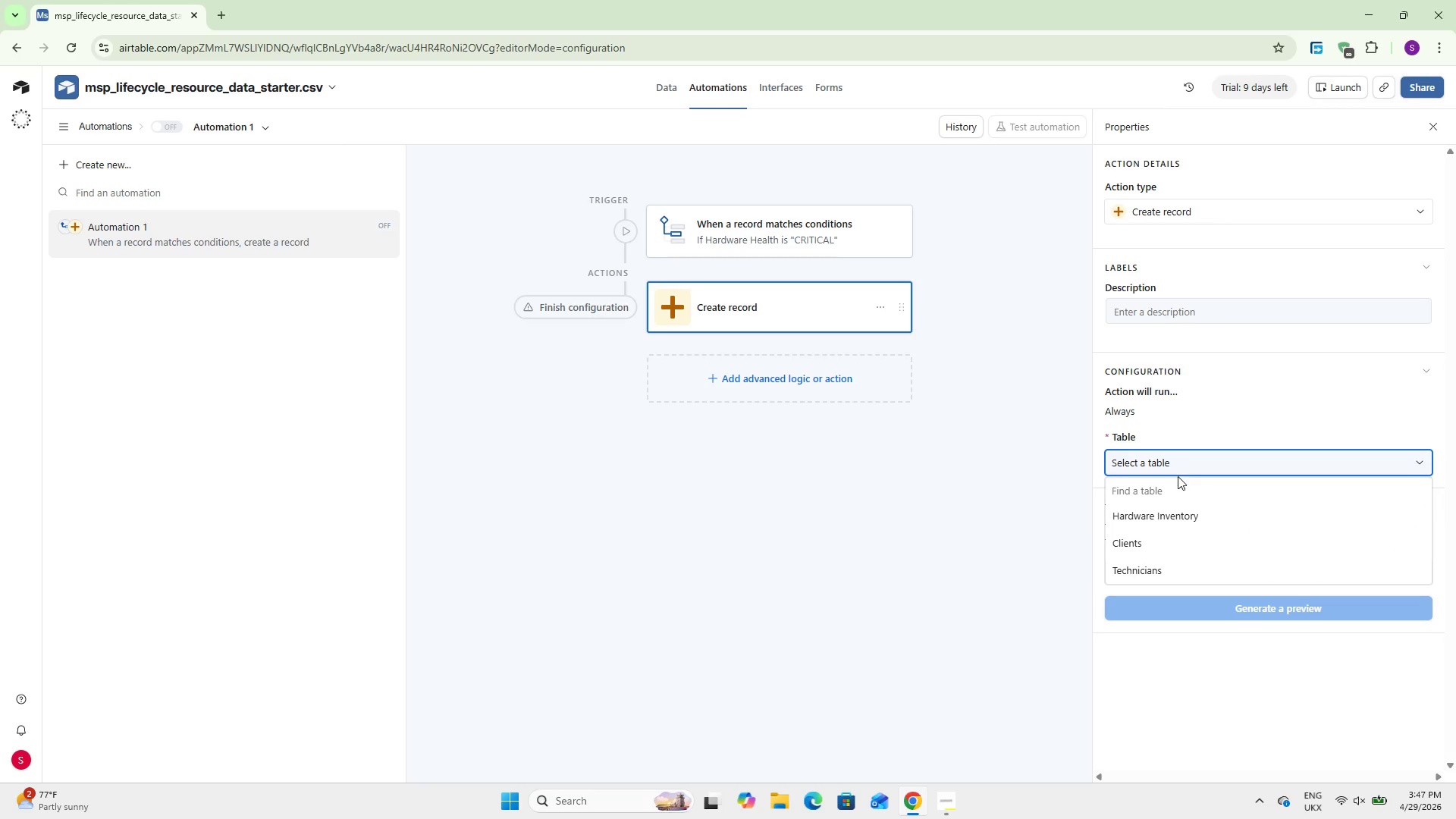 
scroll: coordinate [1174, 512], scroll_direction: down, amount: 4.0
 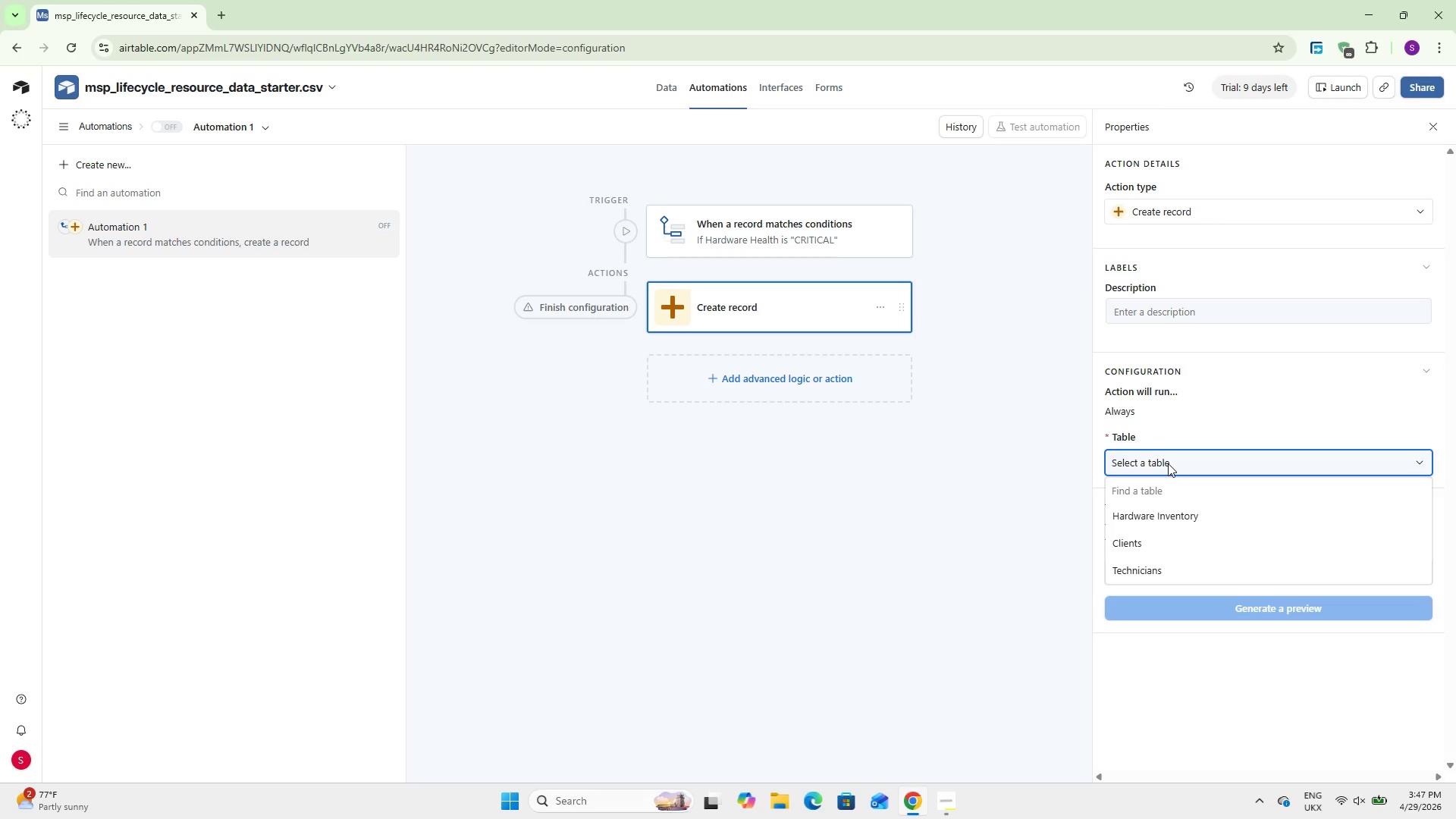 
wait(18.83)
 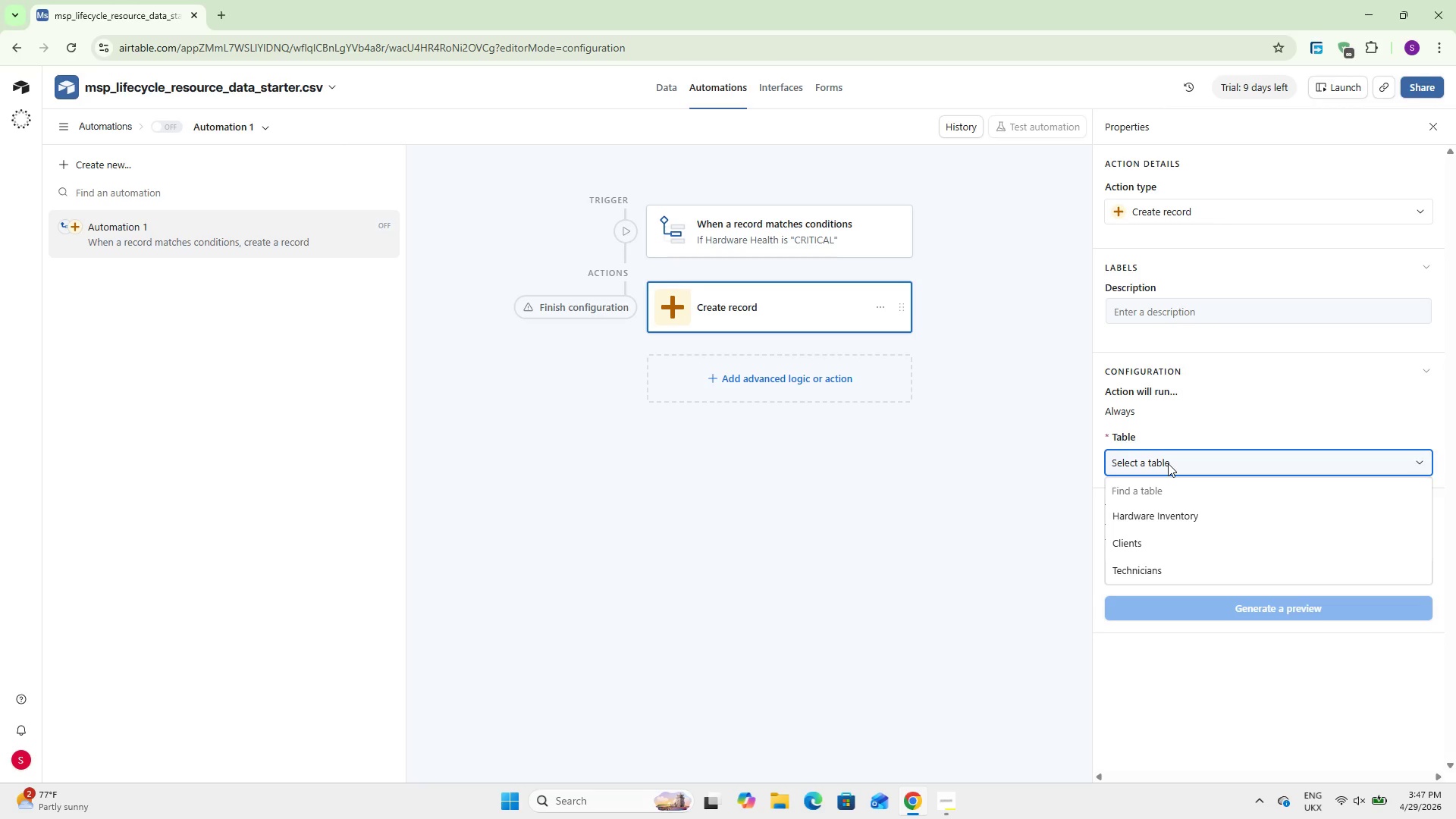 
left_click([942, 533])
 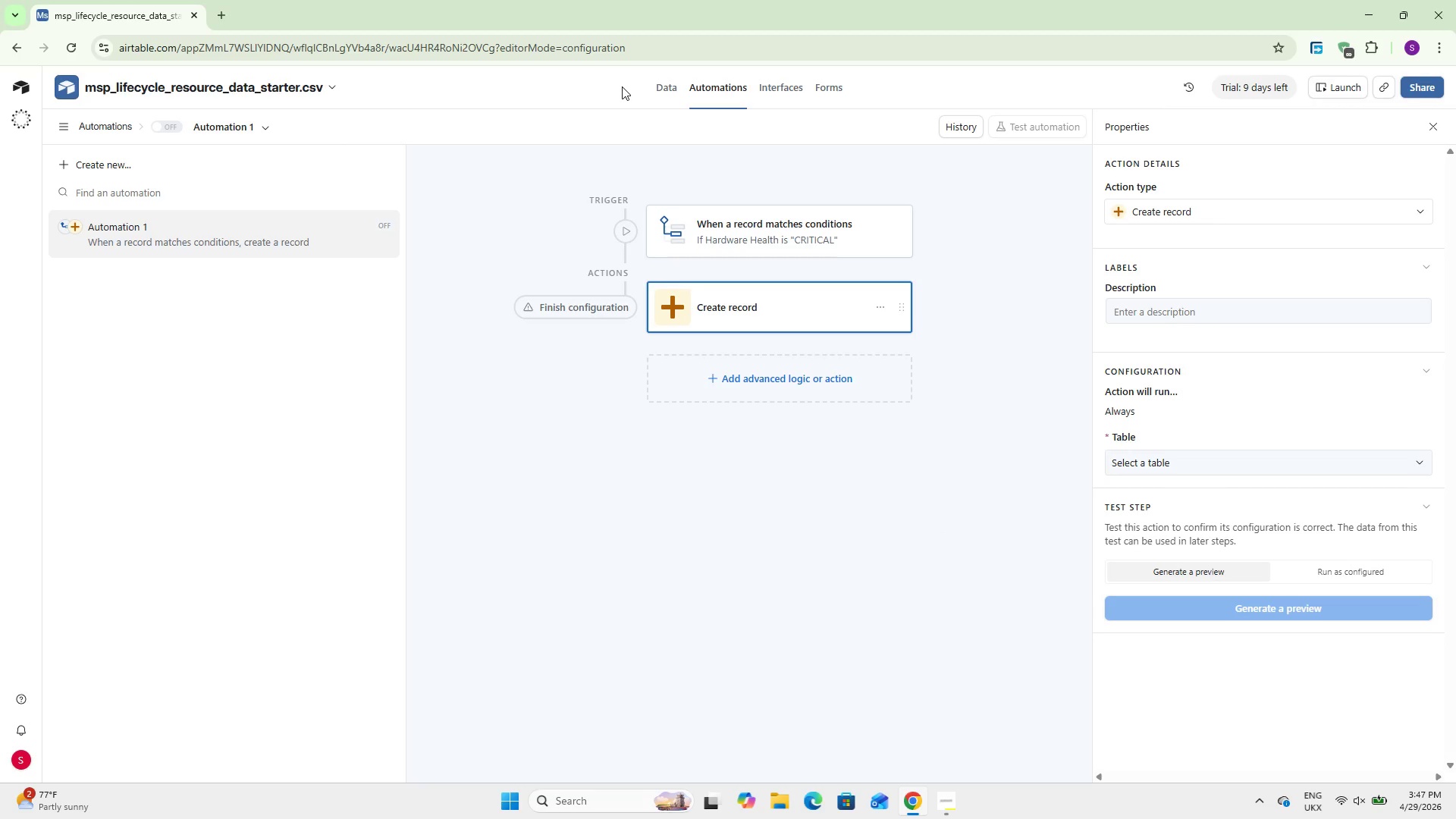 
left_click([676, 86])
 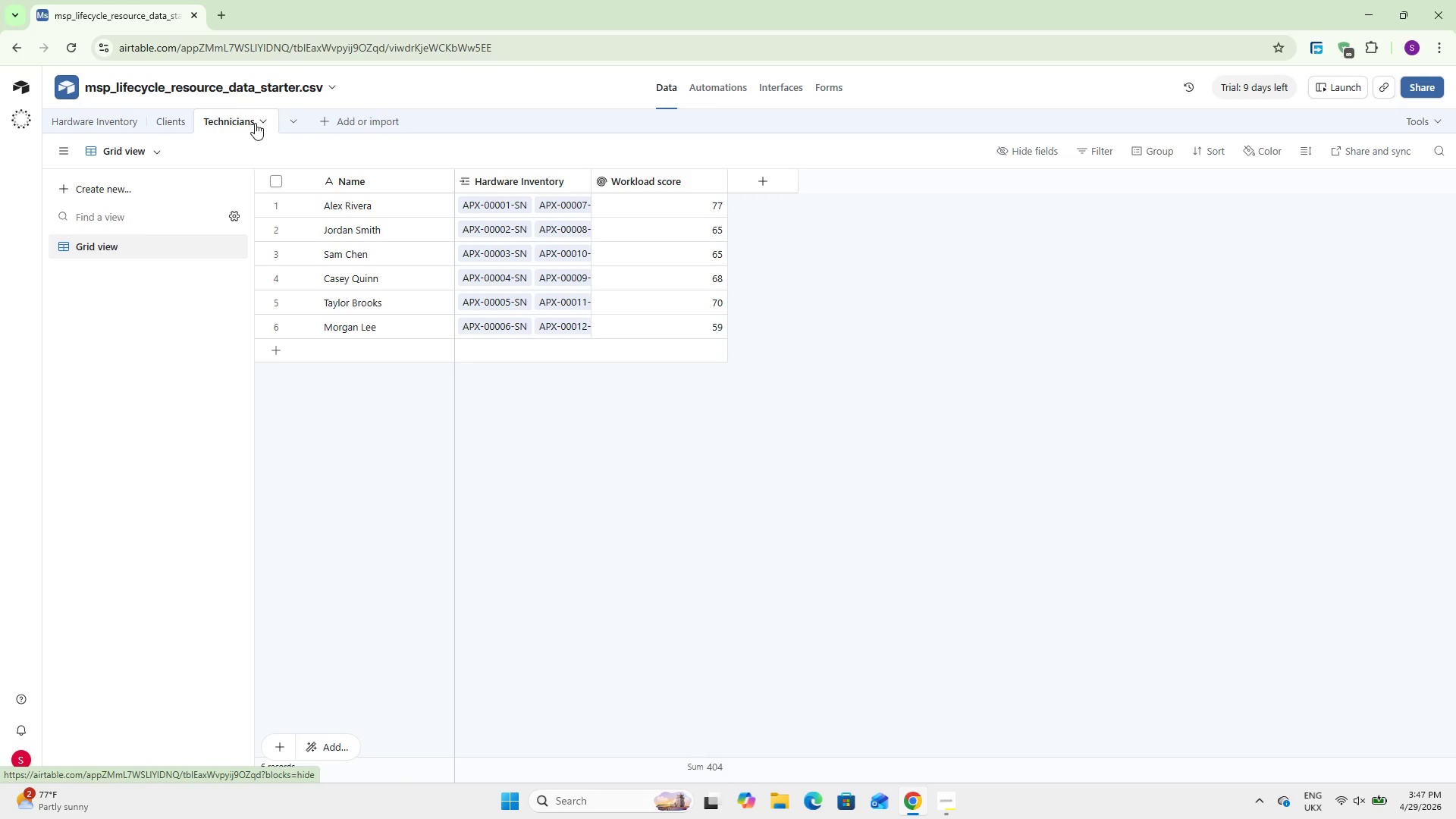 
left_click([337, 125])
 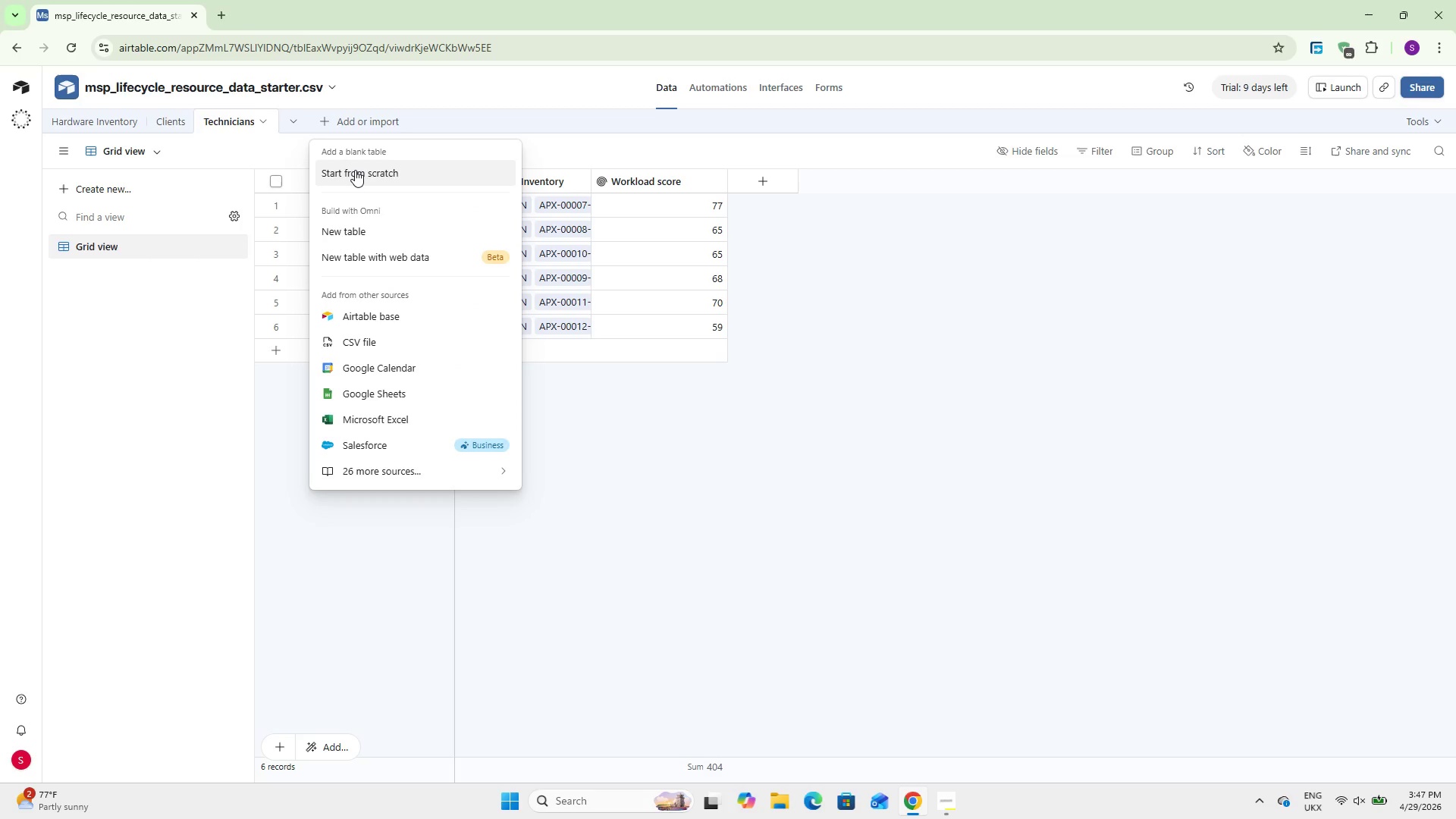 
left_click([355, 170])
 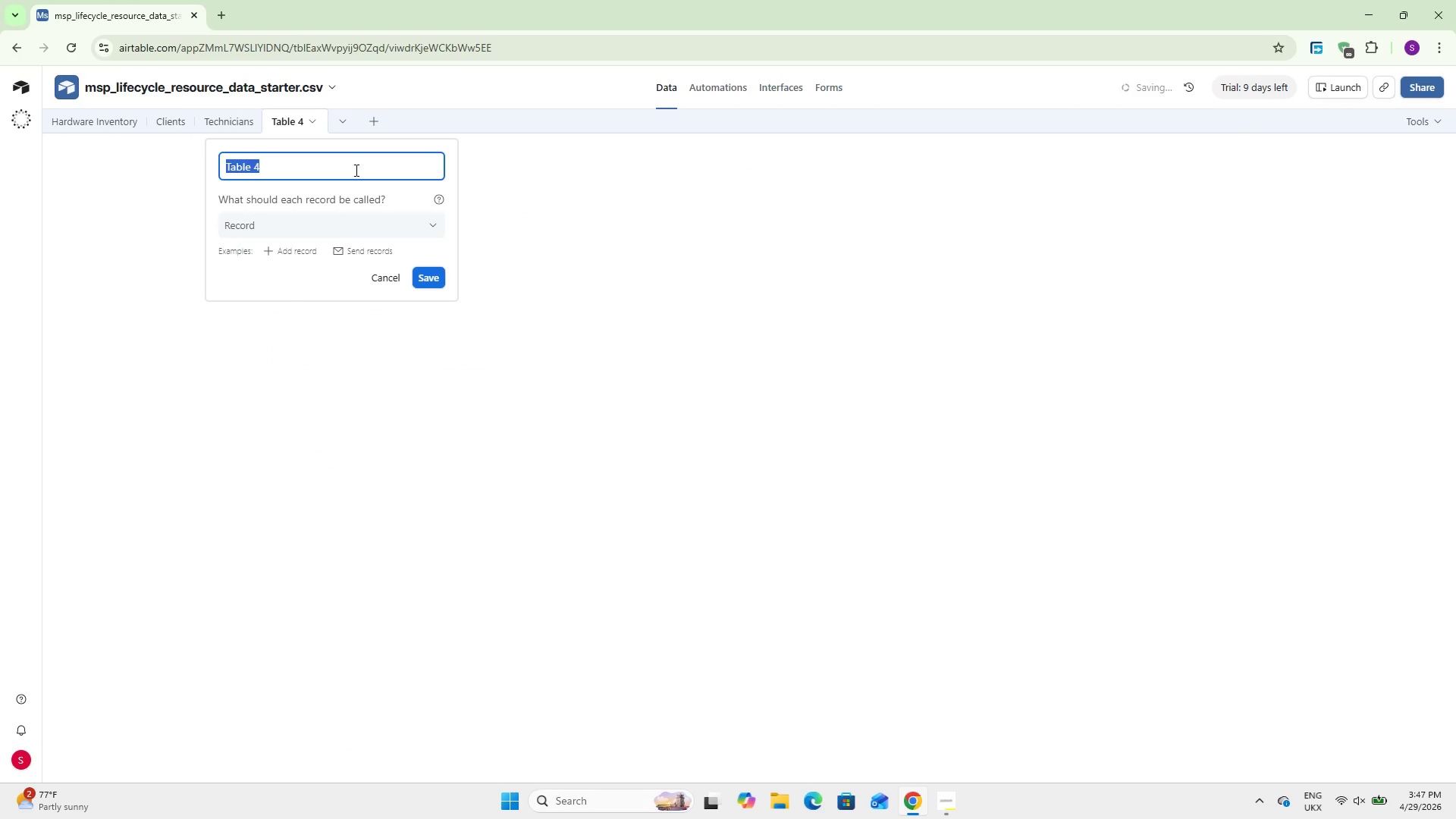 
type(Procurement)
 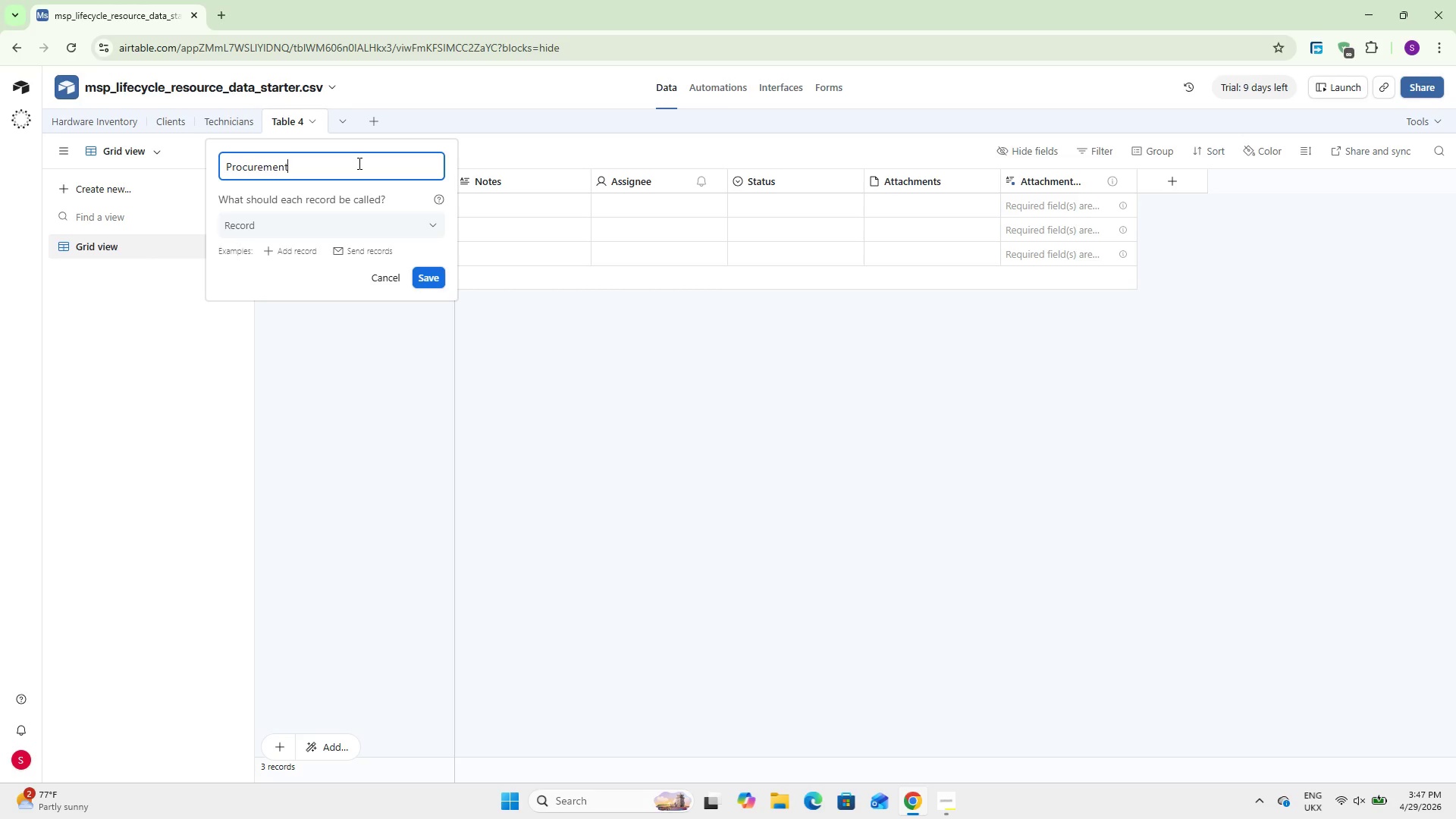 
wait(9.58)
 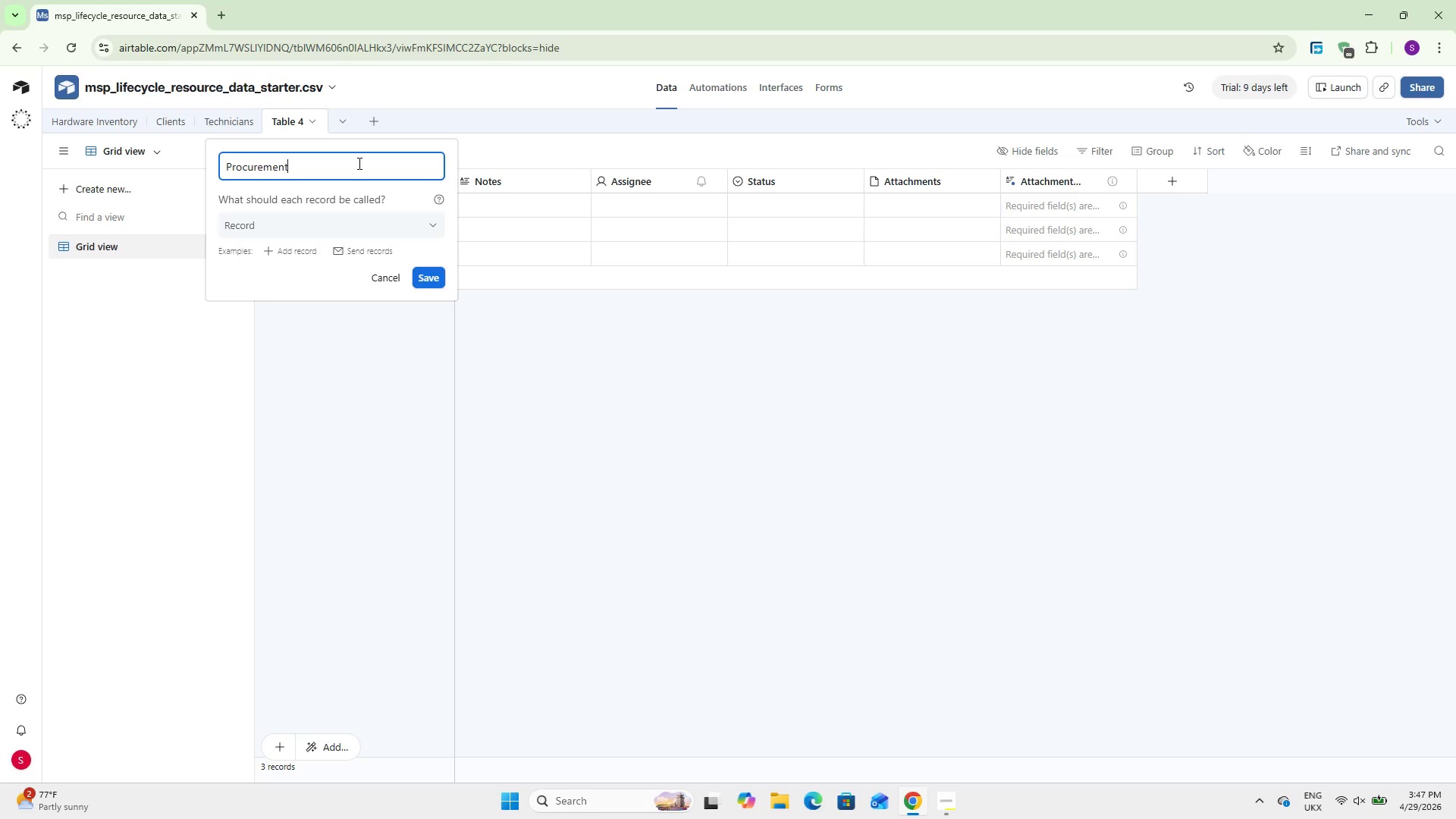 
left_click([435, 275])
 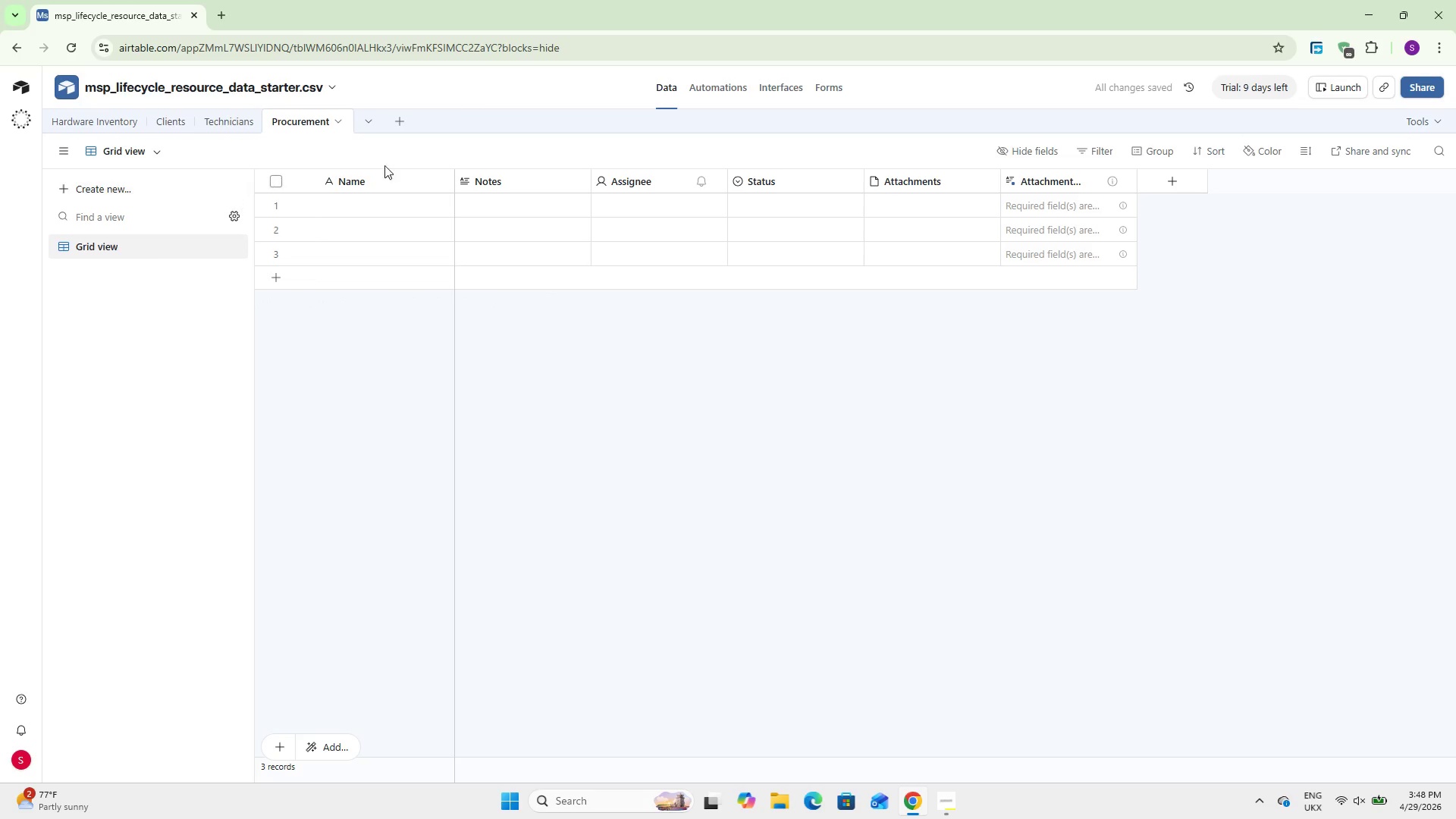 
left_click([700, 95])
 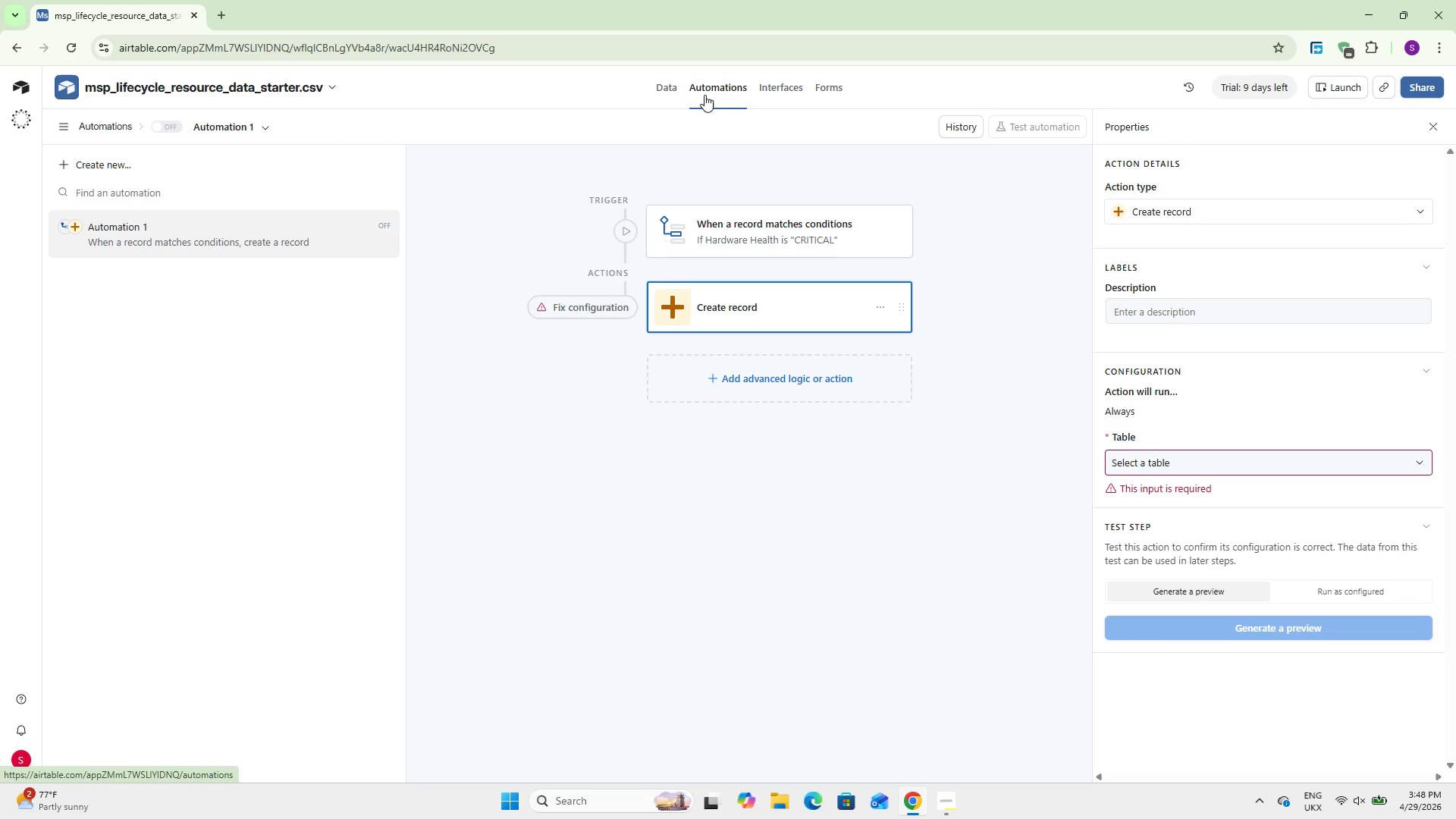 
wait(5.02)
 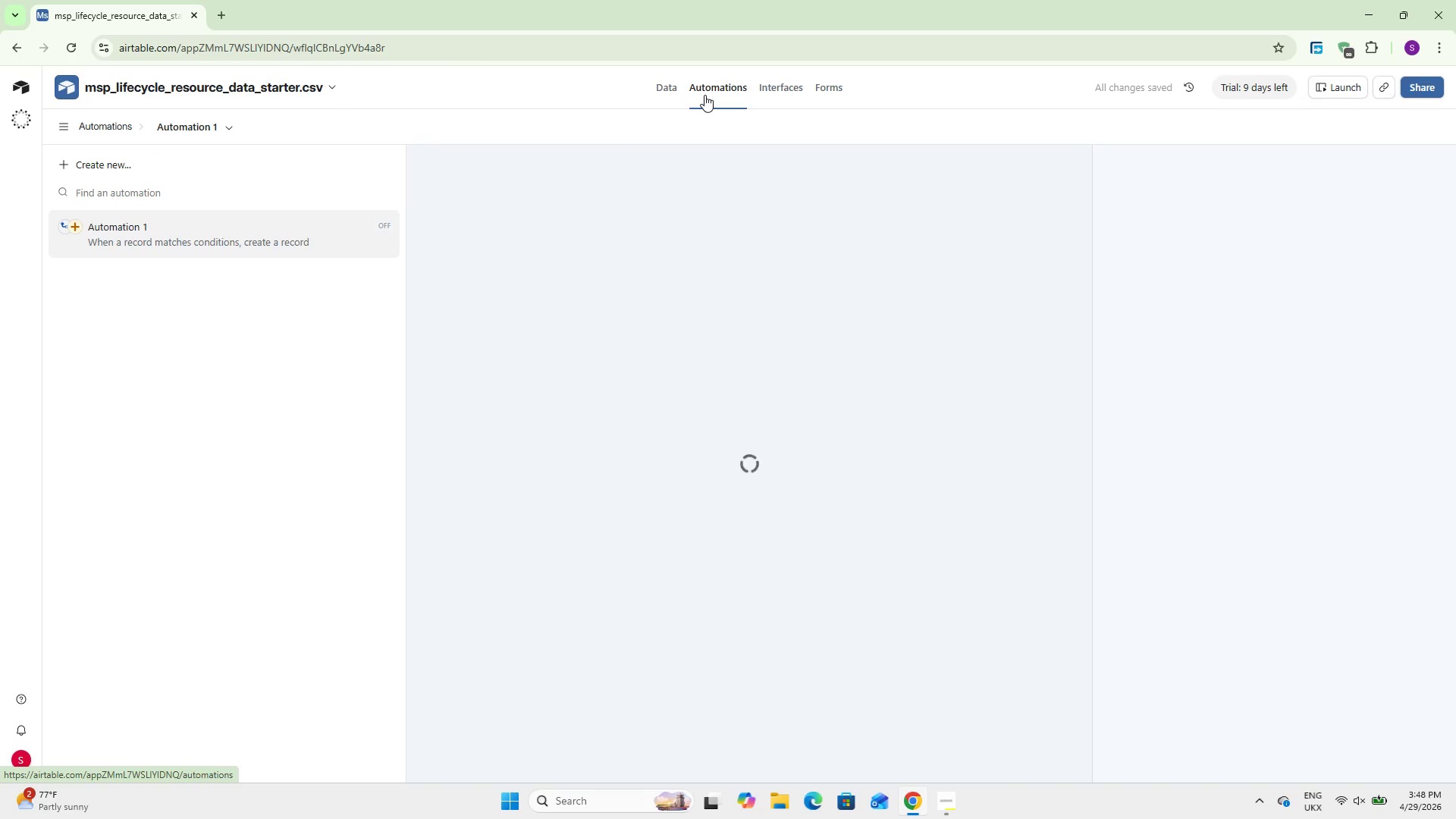 
left_click([1178, 459])
 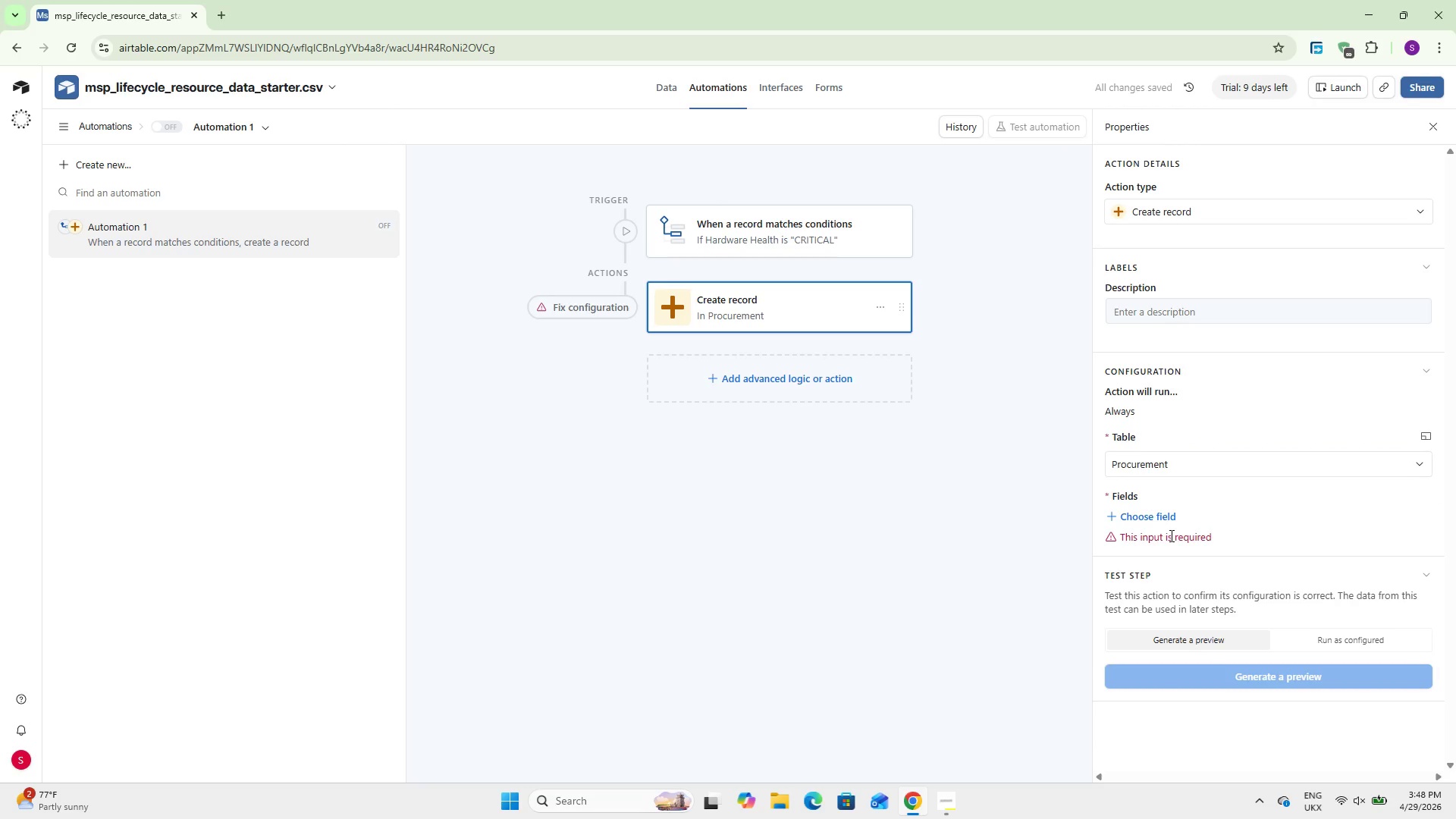 
left_click([1169, 517])
 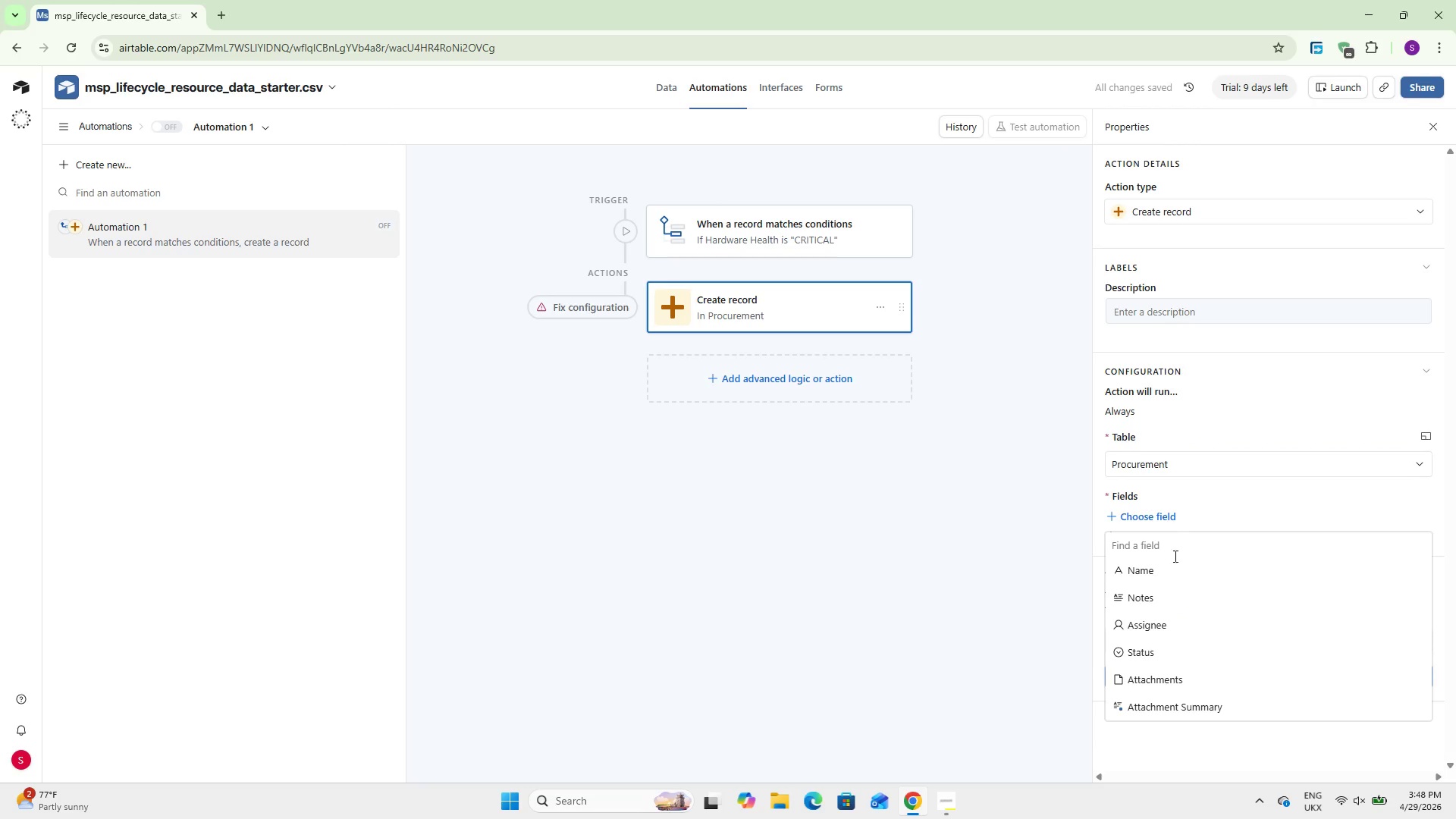 
scroll: coordinate [1175, 573], scroll_direction: down, amount: 7.0
 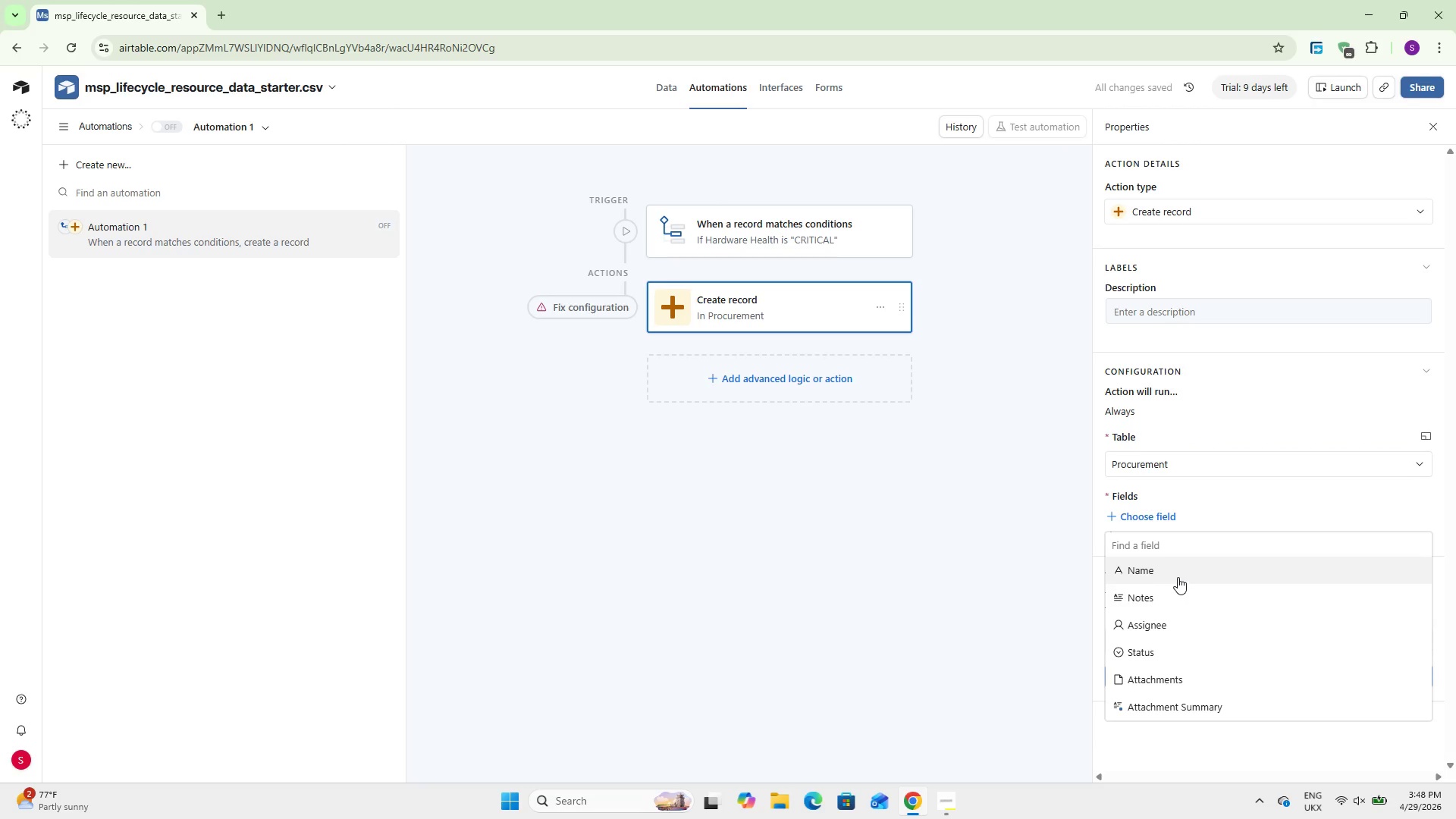 
left_click([1178, 576])
 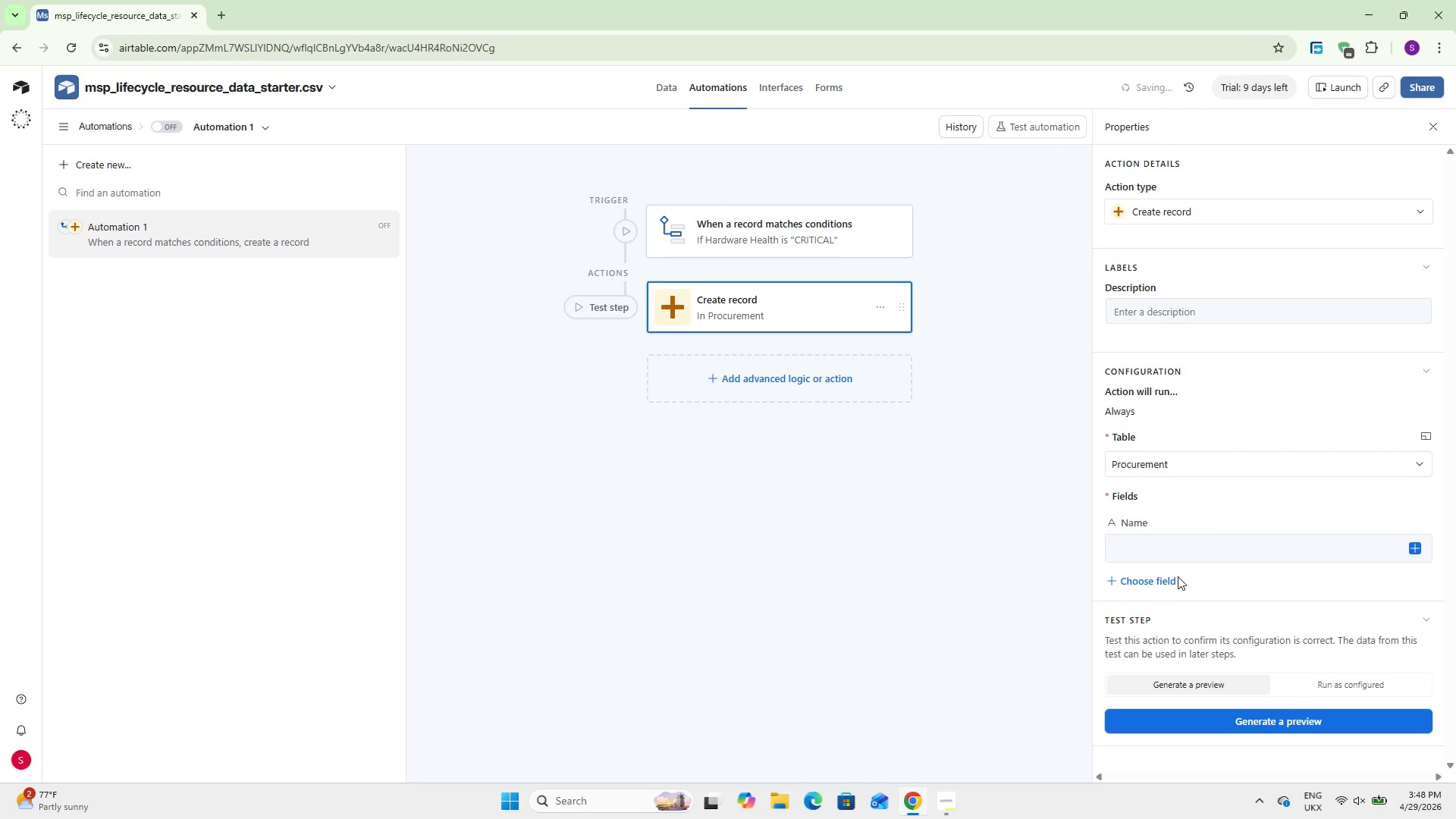 
left_click([1180, 546])
 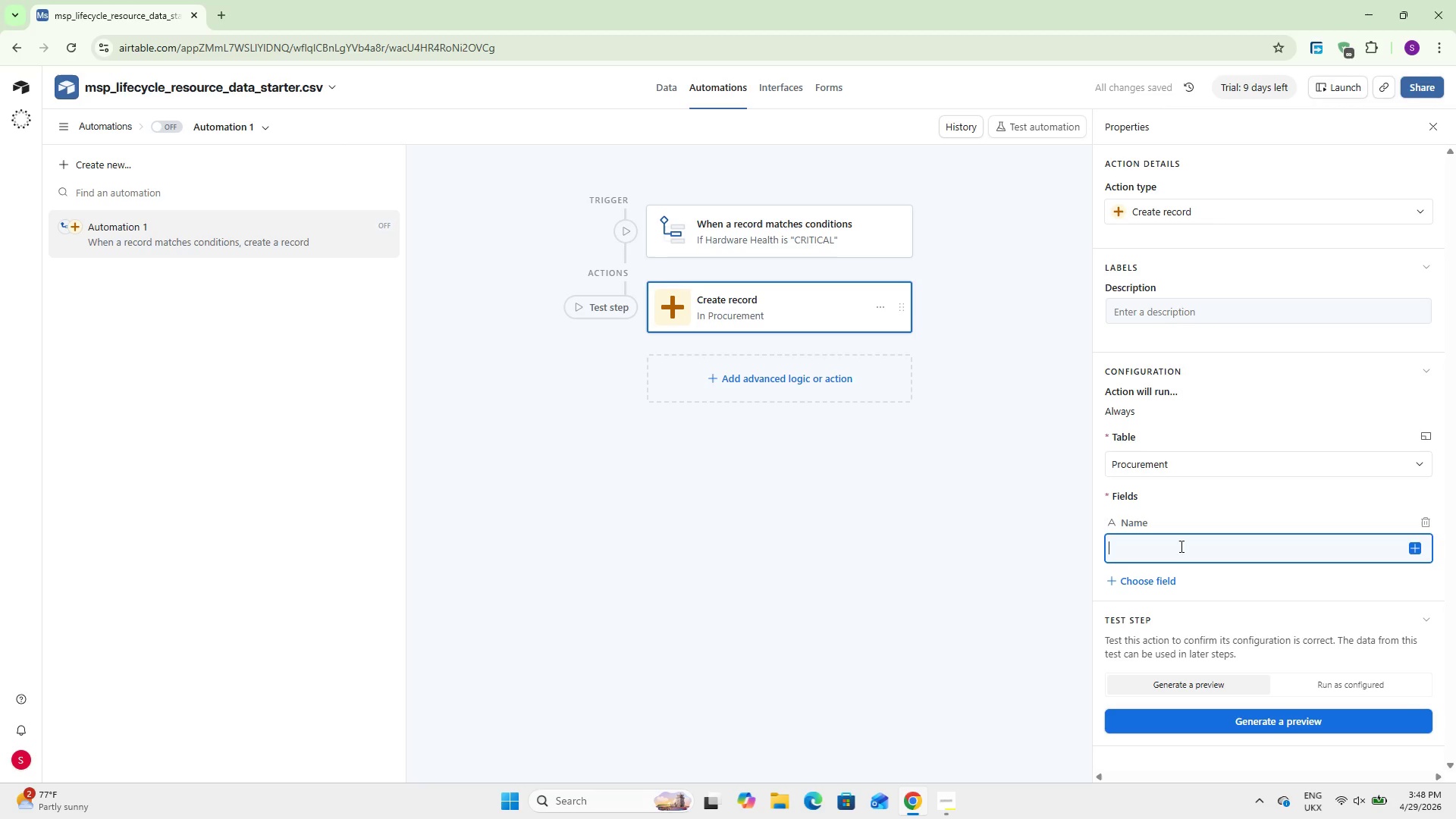 
wait(5.97)
 